 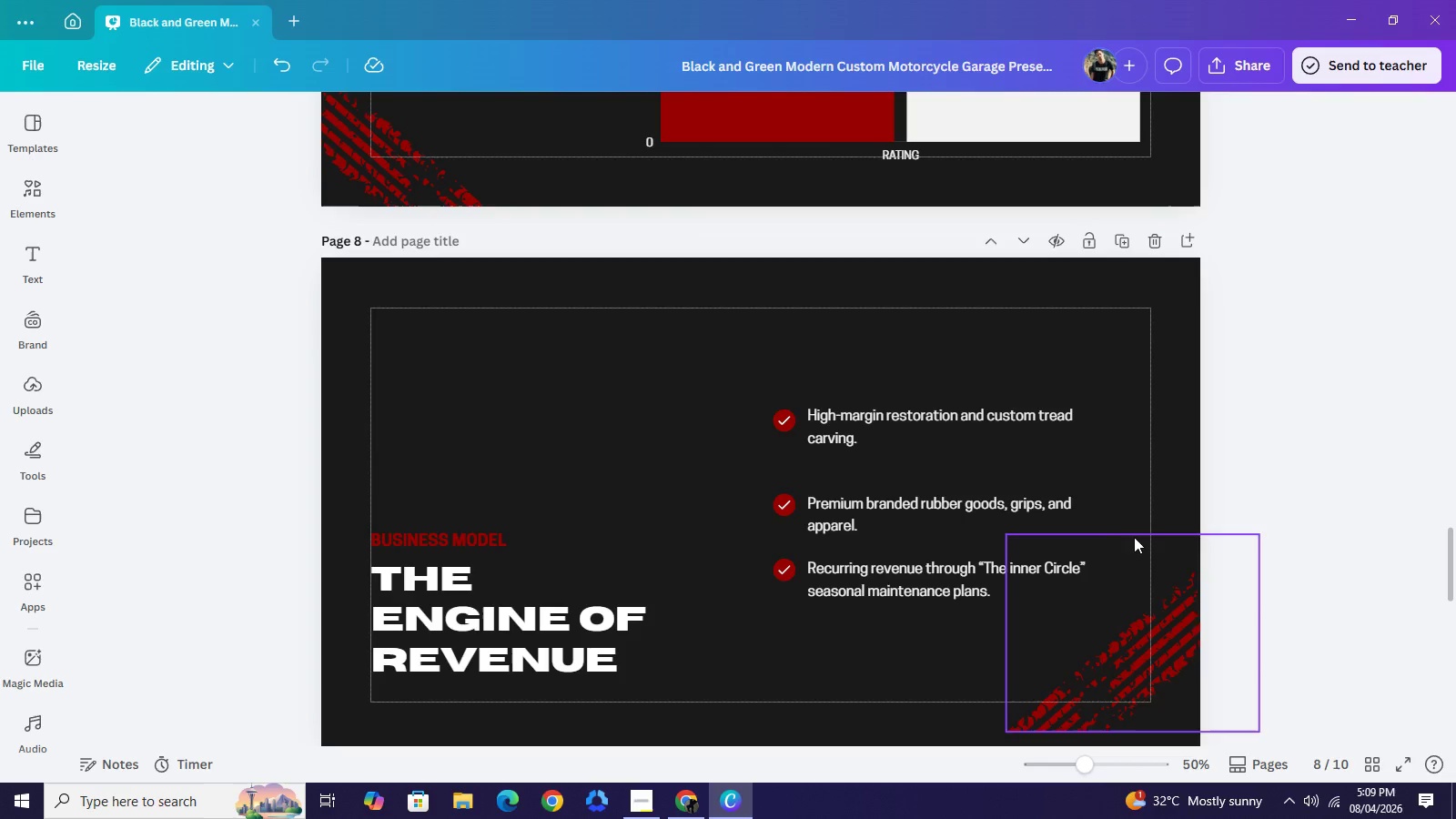 
left_click_drag(start_coordinate=[732, 387], to_coordinate=[870, 445])
 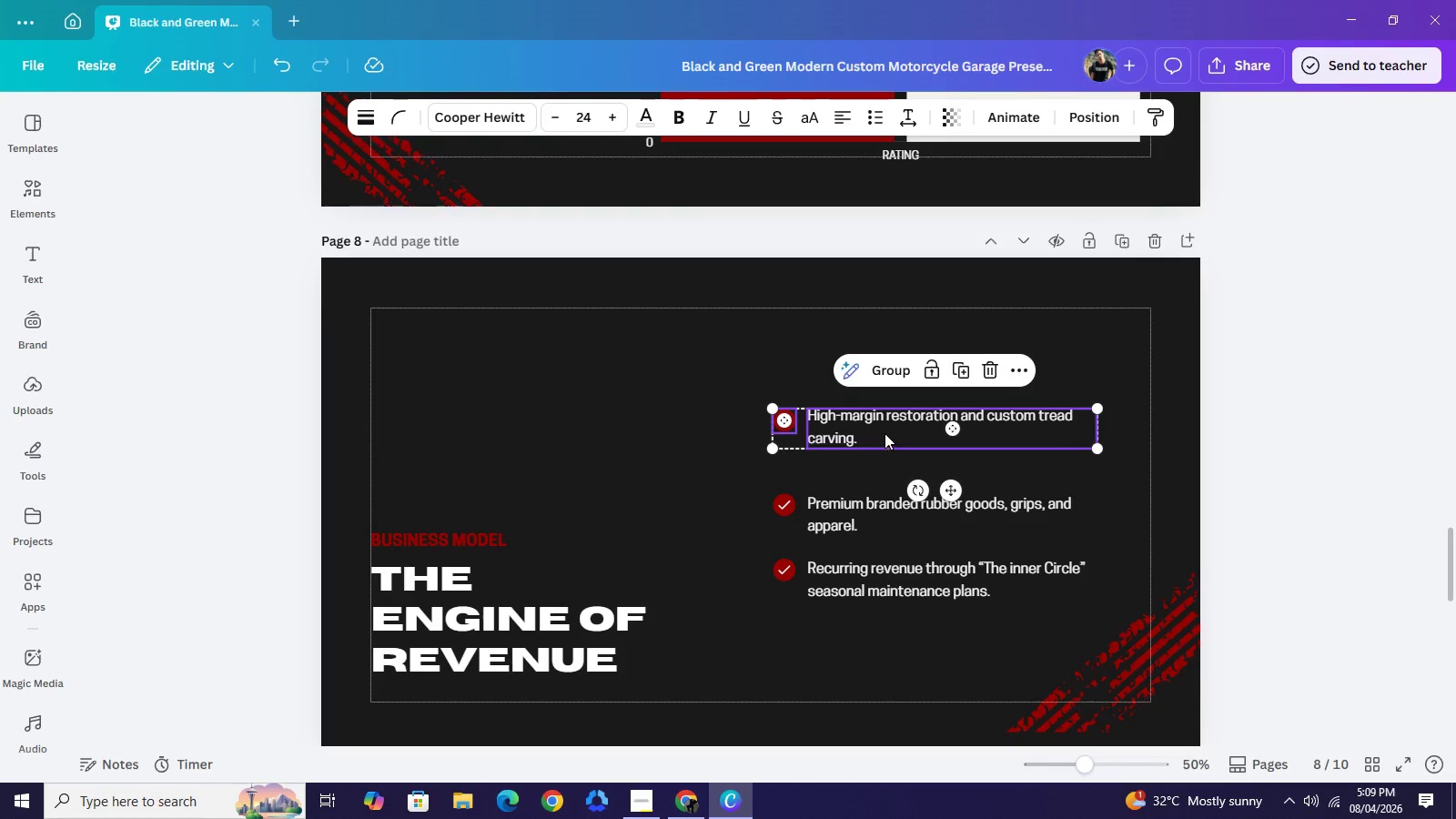 
left_click_drag(start_coordinate=[883, 436], to_coordinate=[885, 415])
 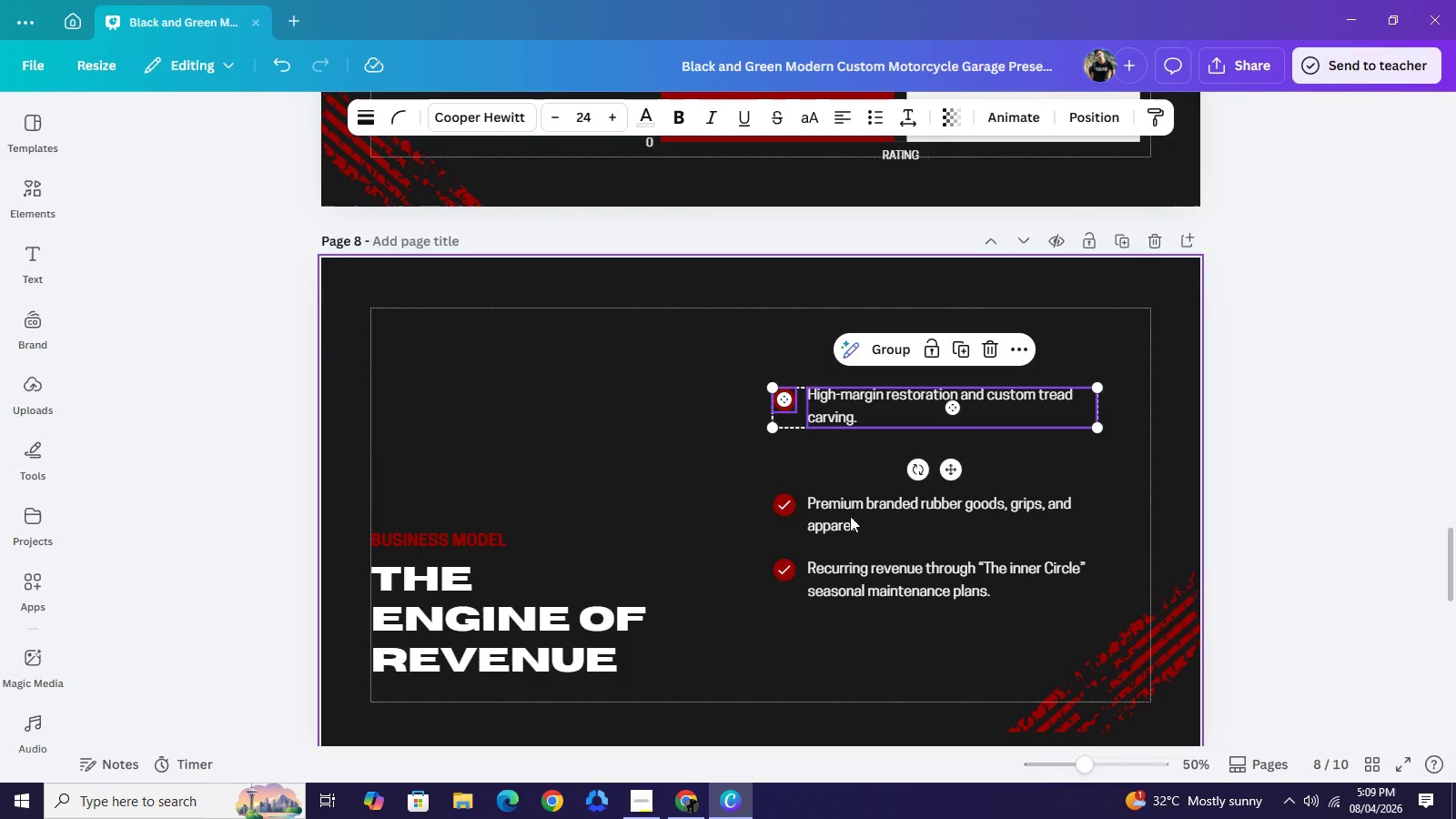 
left_click_drag(start_coordinate=[740, 496], to_coordinate=[853, 516])
 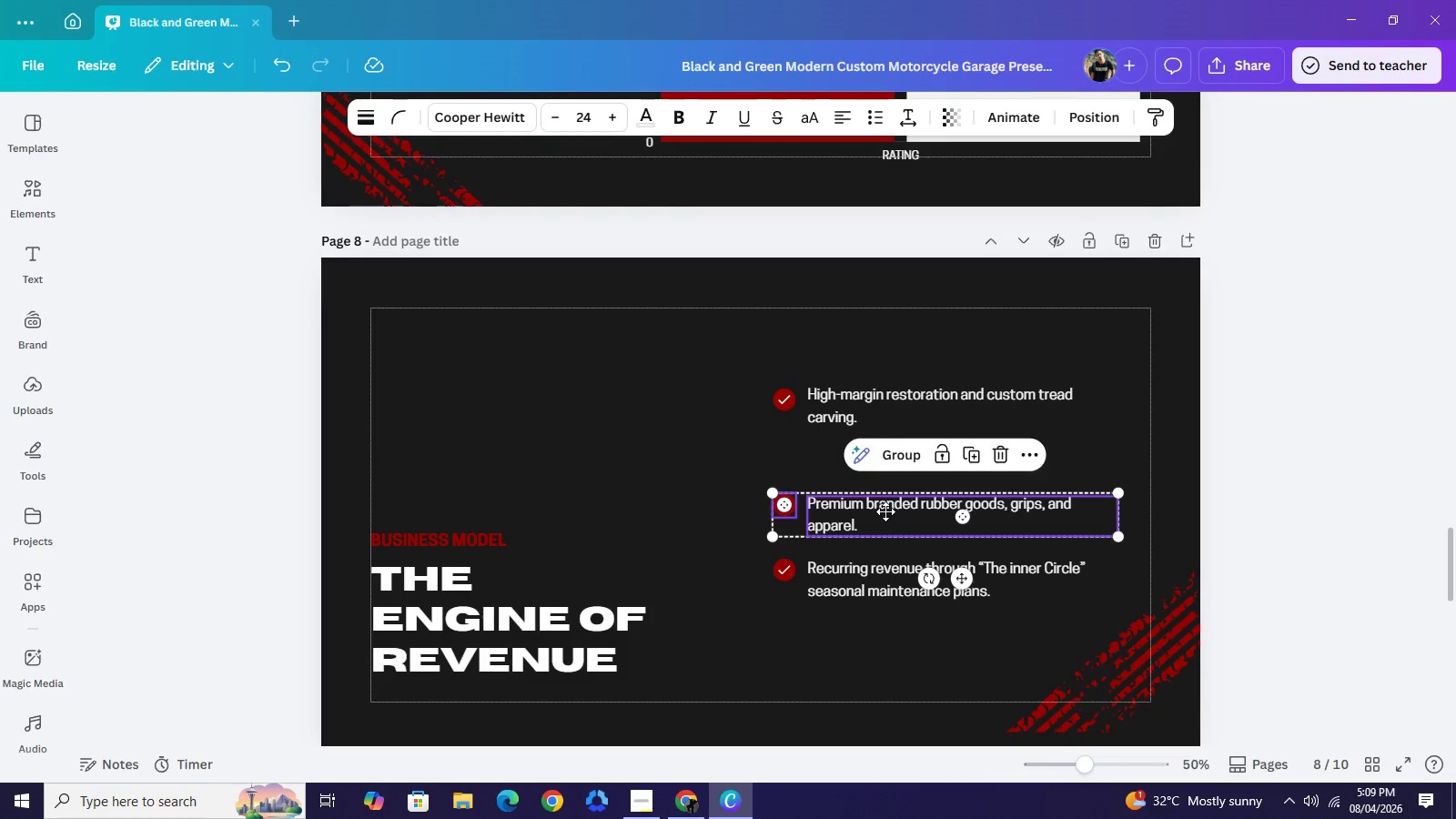 
left_click_drag(start_coordinate=[885, 521], to_coordinate=[885, 501])
 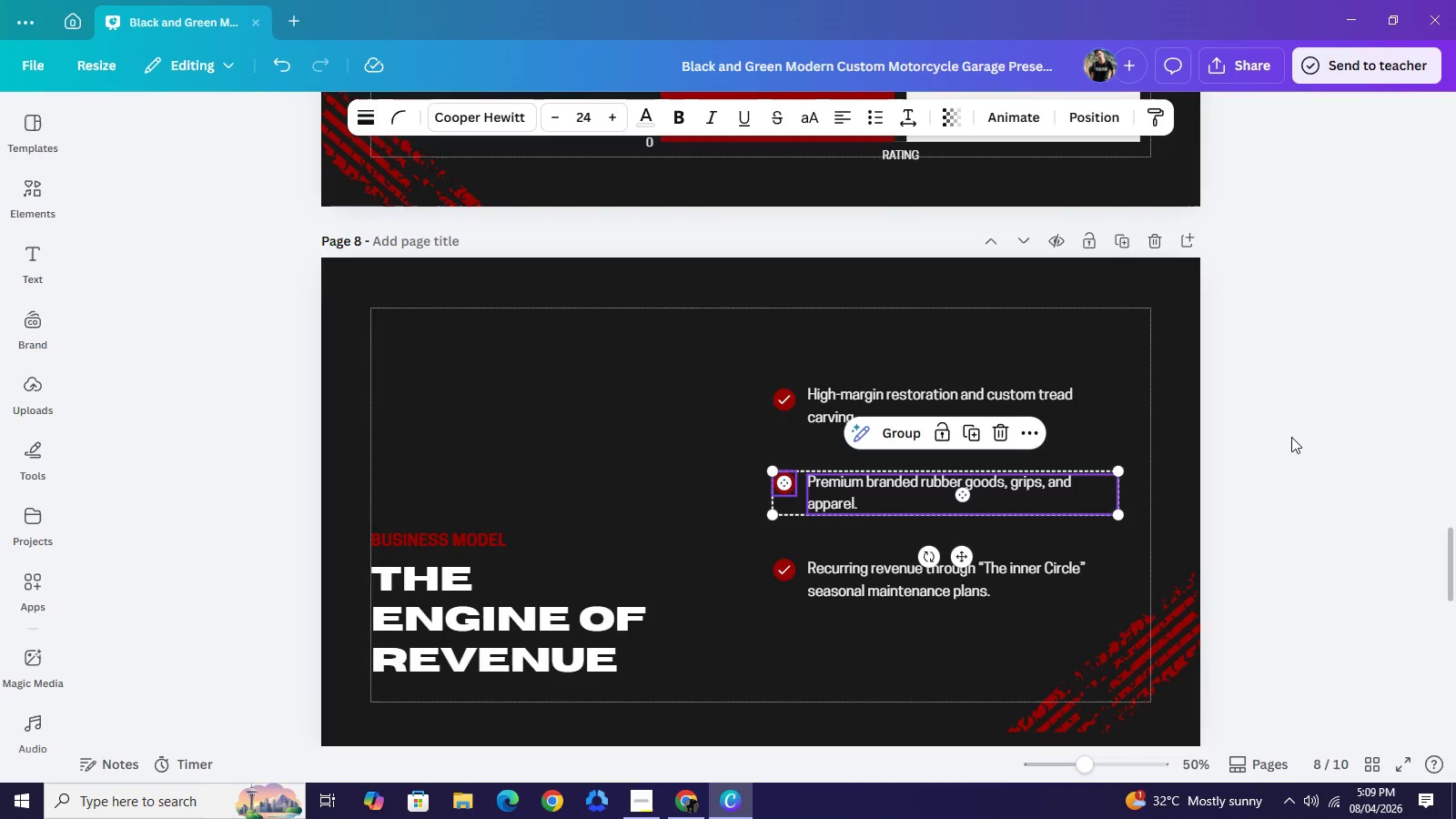 
left_click([1291, 437])
 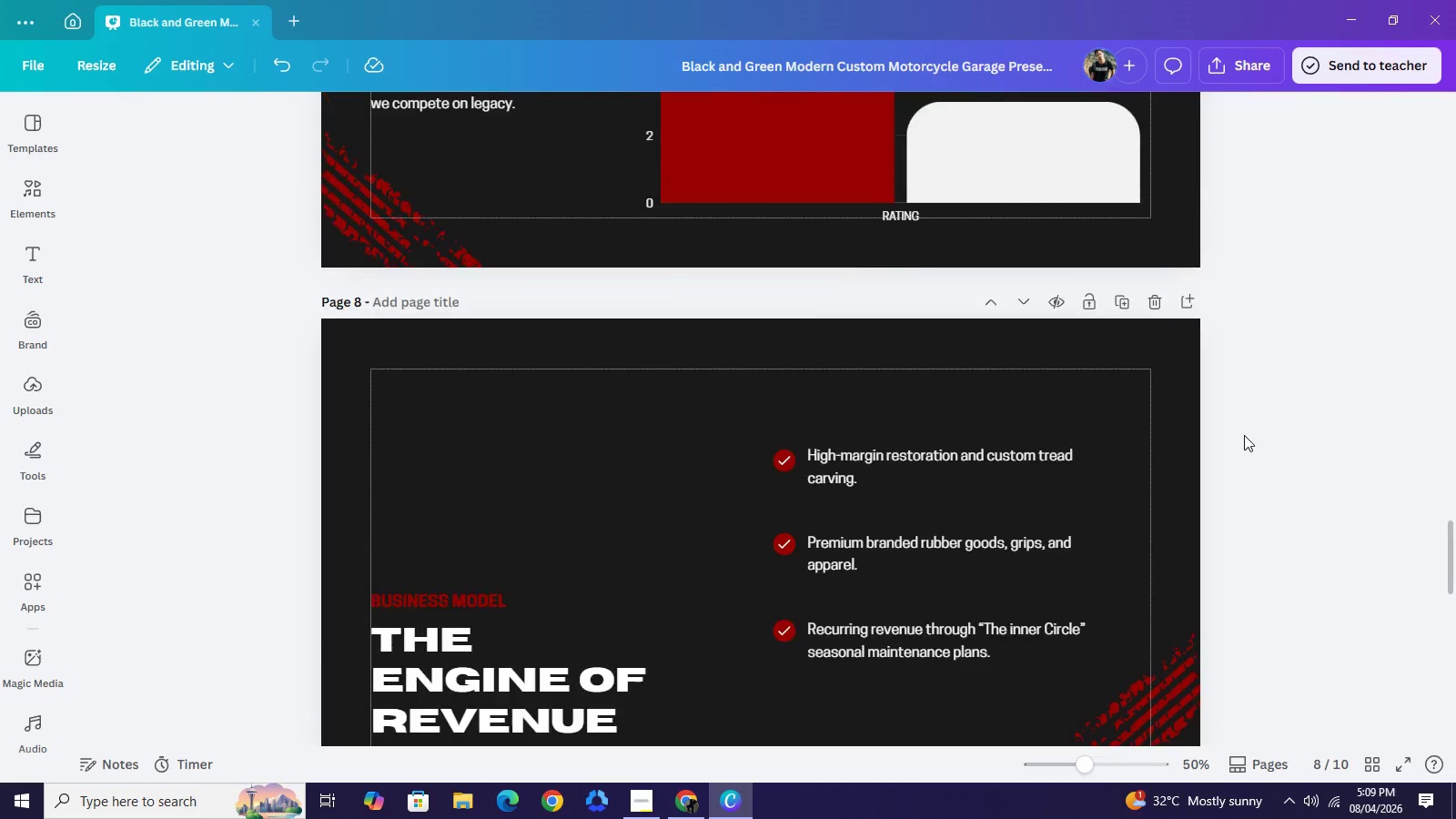 
scroll: coordinate [1244, 435], scroll_direction: up, amount: 10.0
 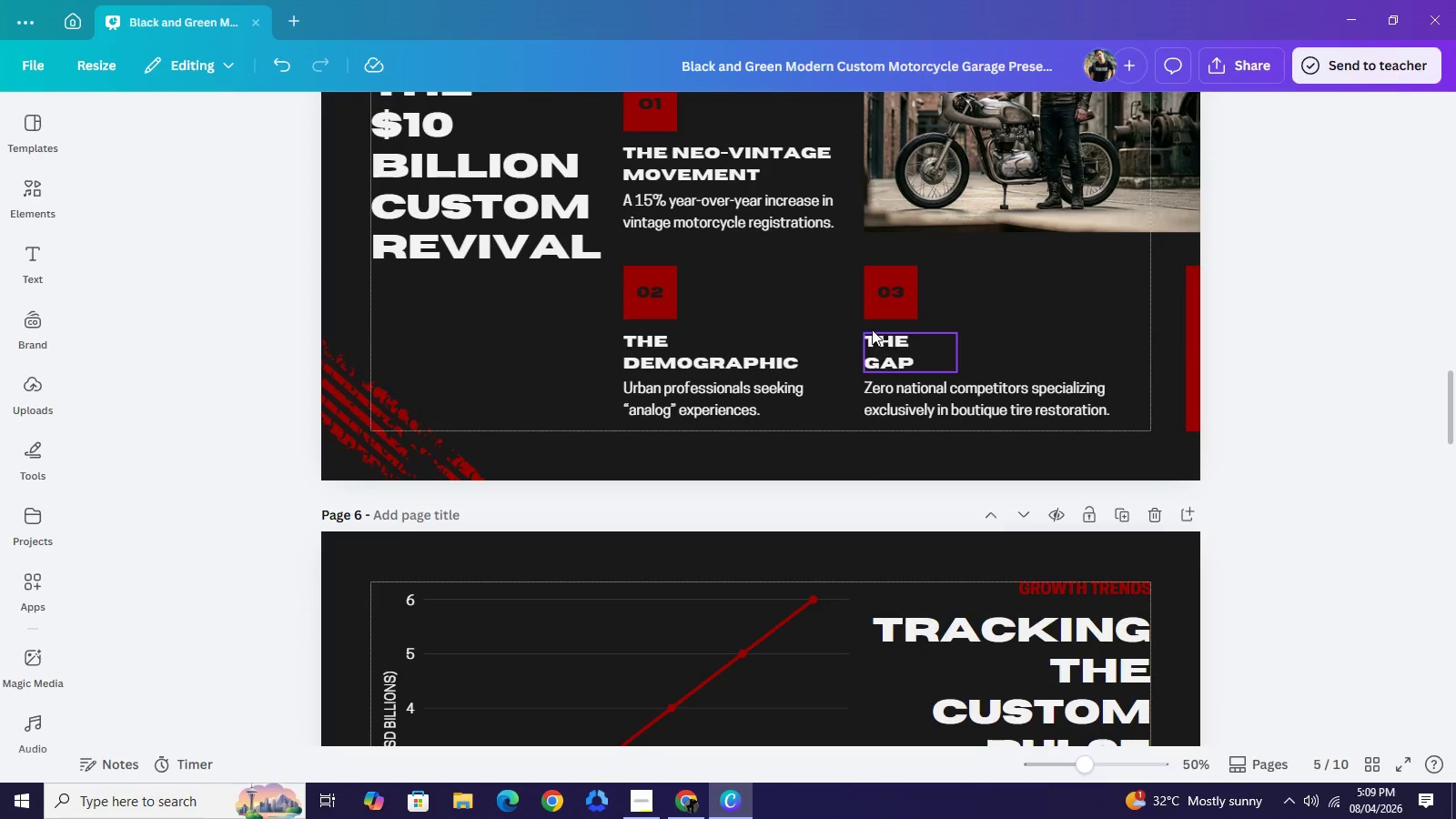 
left_click([726, 172])
 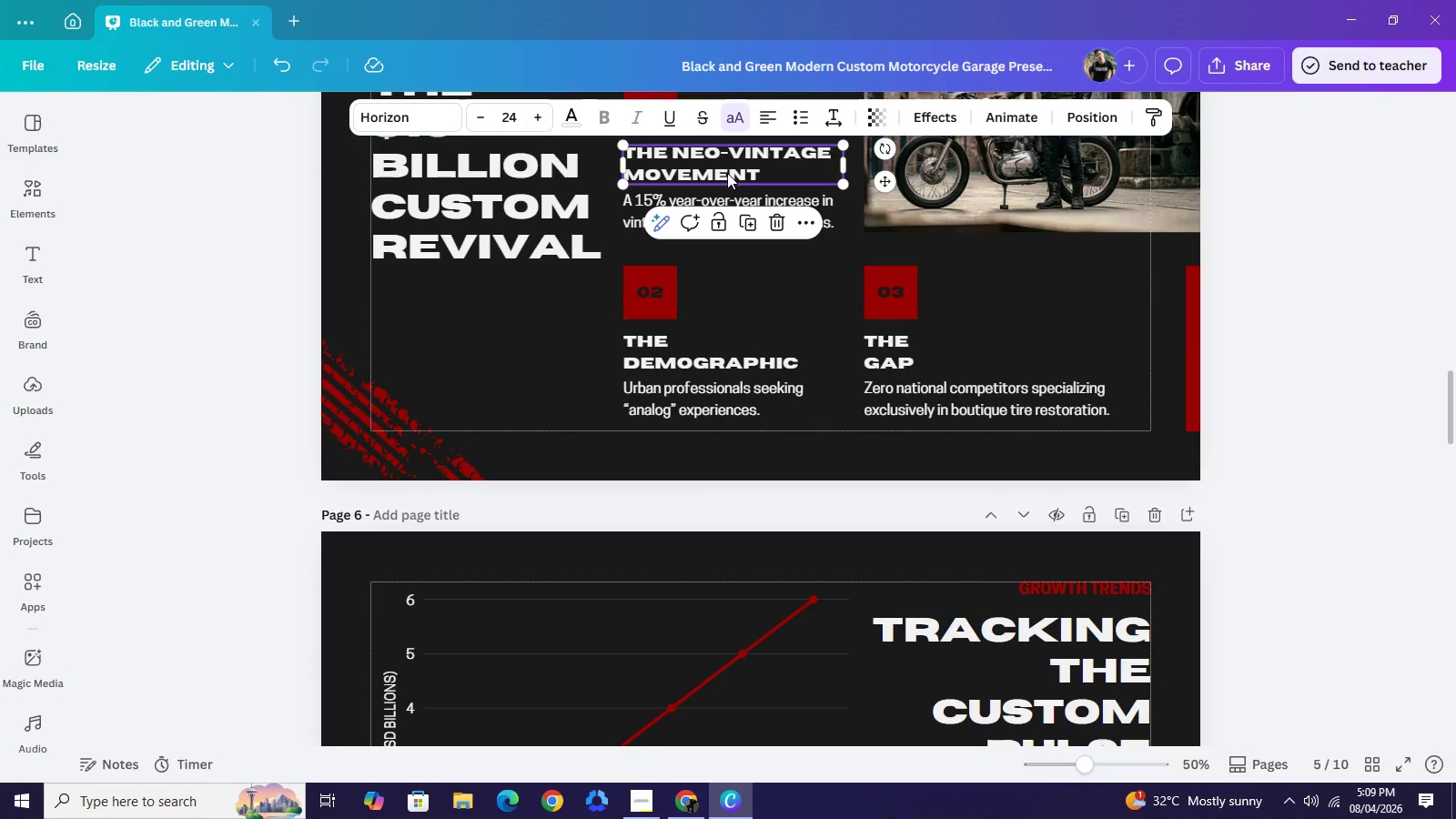 
key(Control+C)
 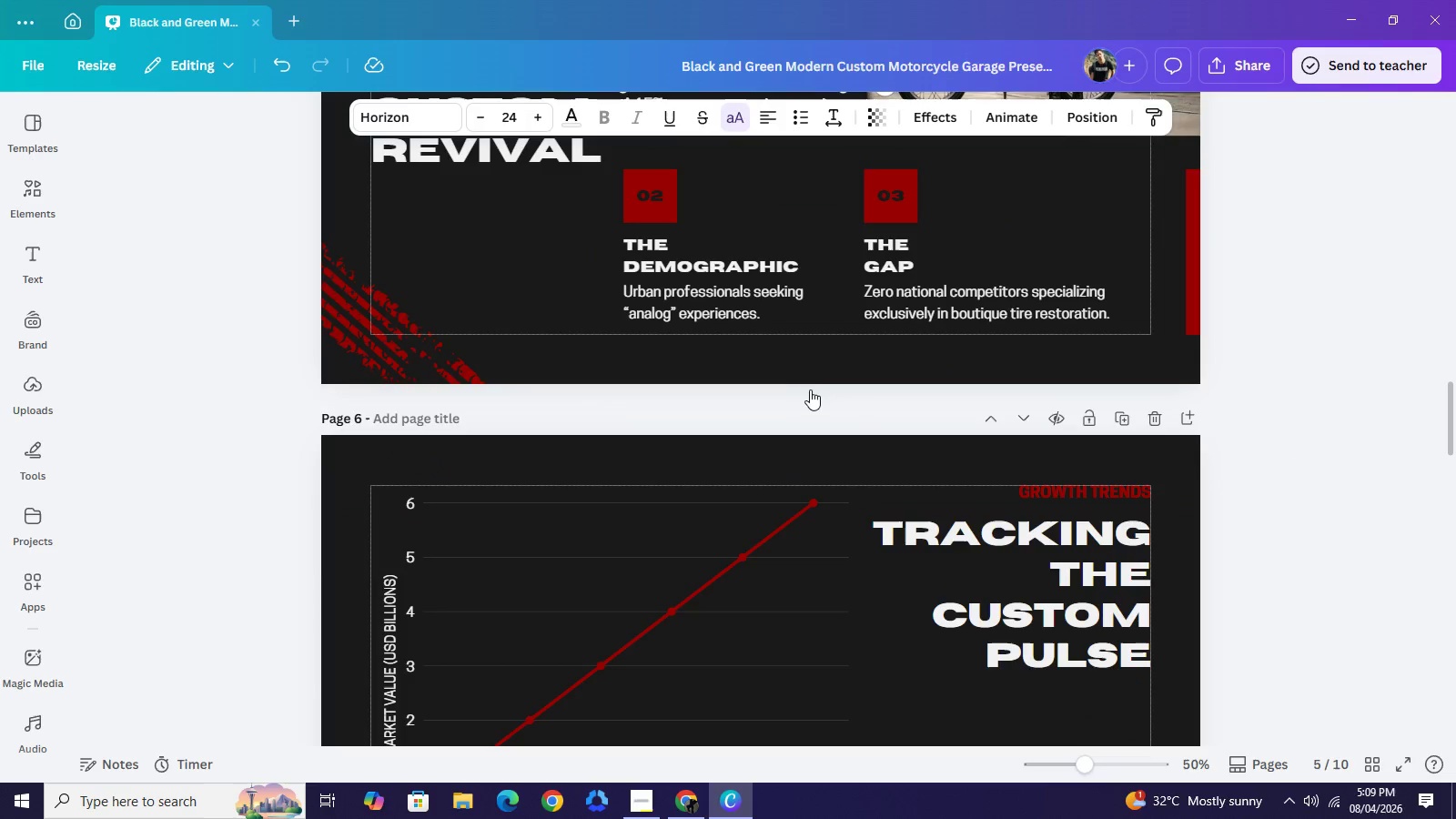 
scroll: coordinate [812, 392], scroll_direction: down, amount: 10.0
 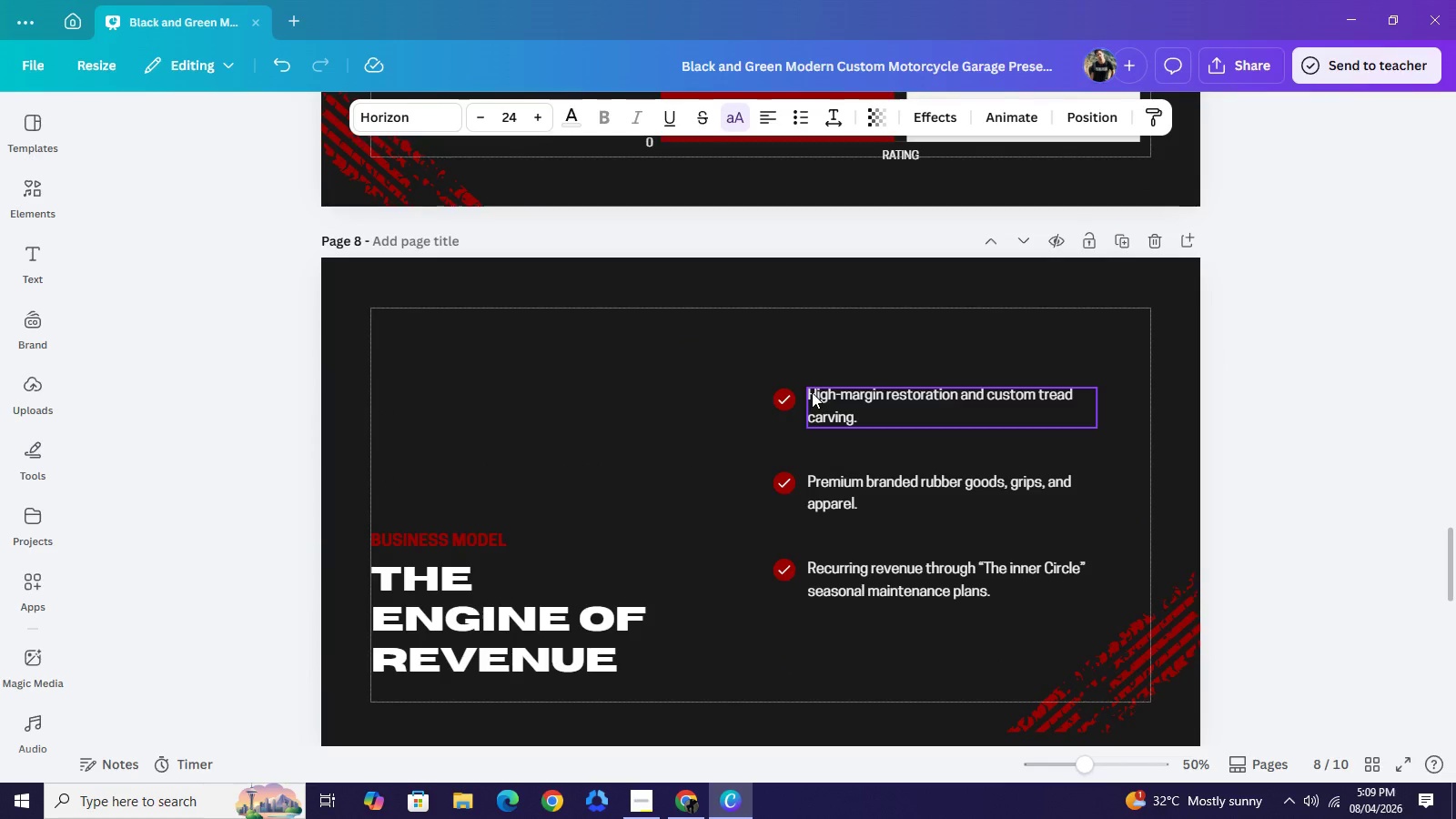 
key(Control+ControlLeft)
 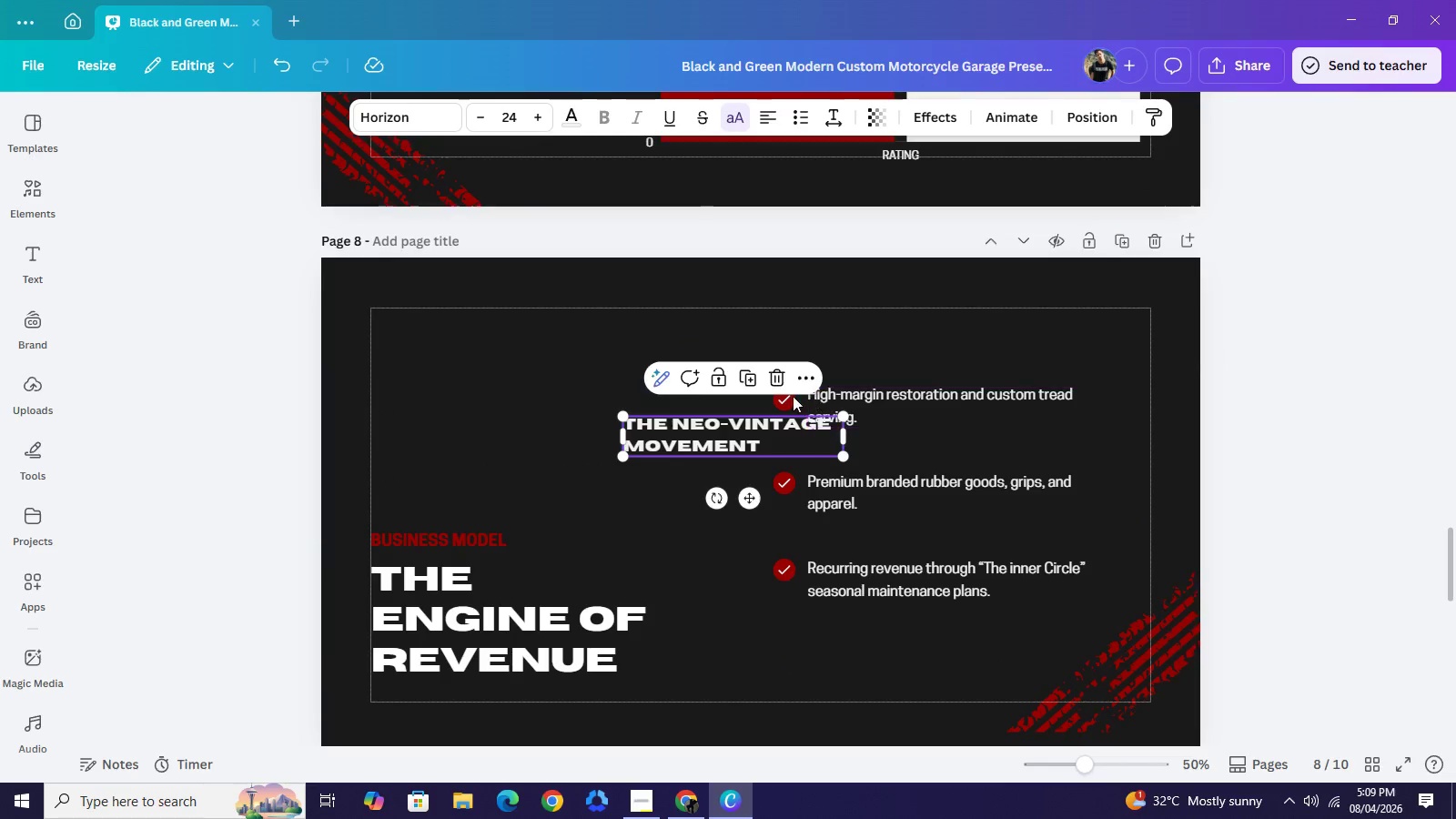 
key(Control+V)
 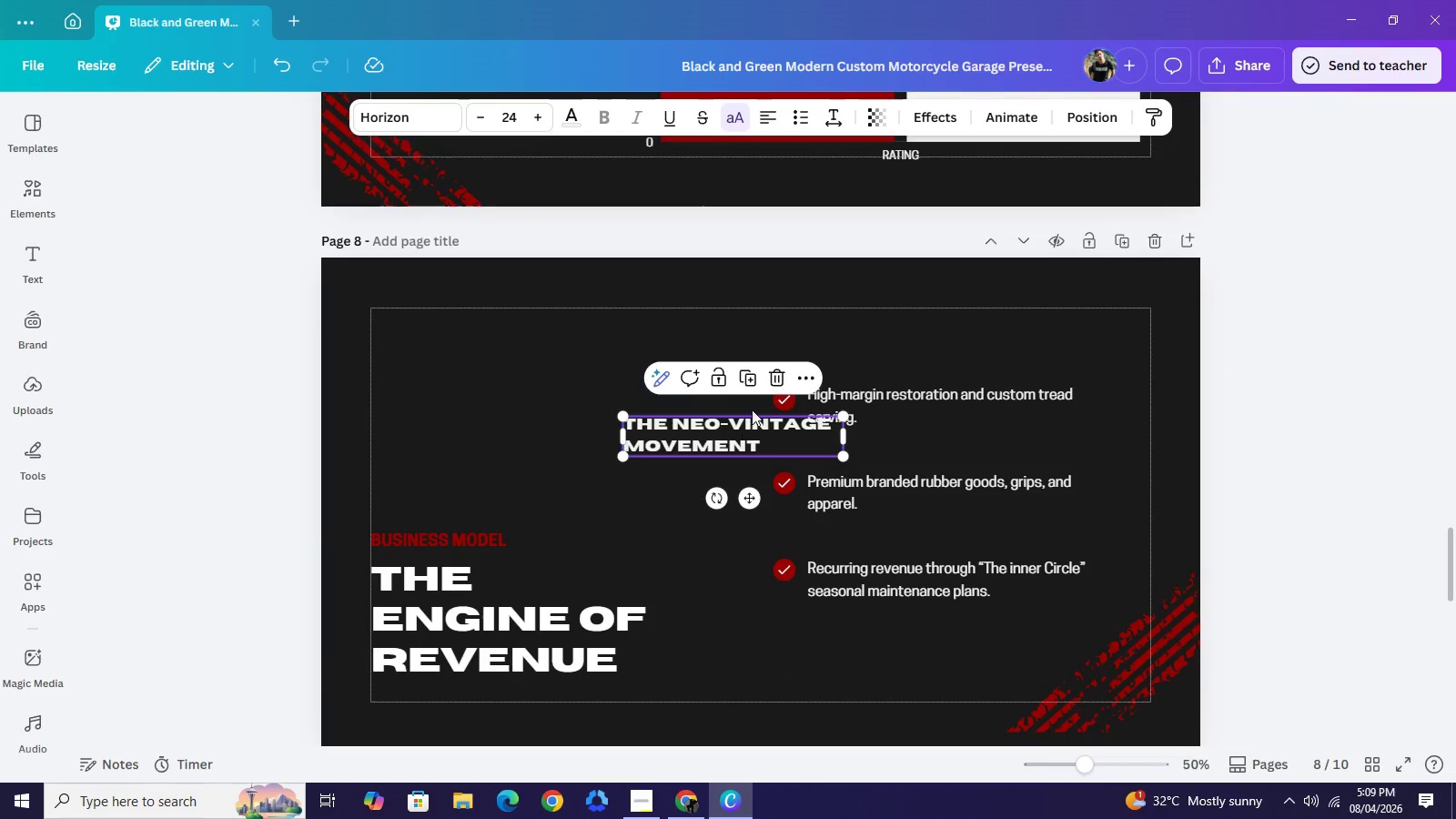 
left_click_drag(start_coordinate=[739, 435], to_coordinate=[887, 350])
 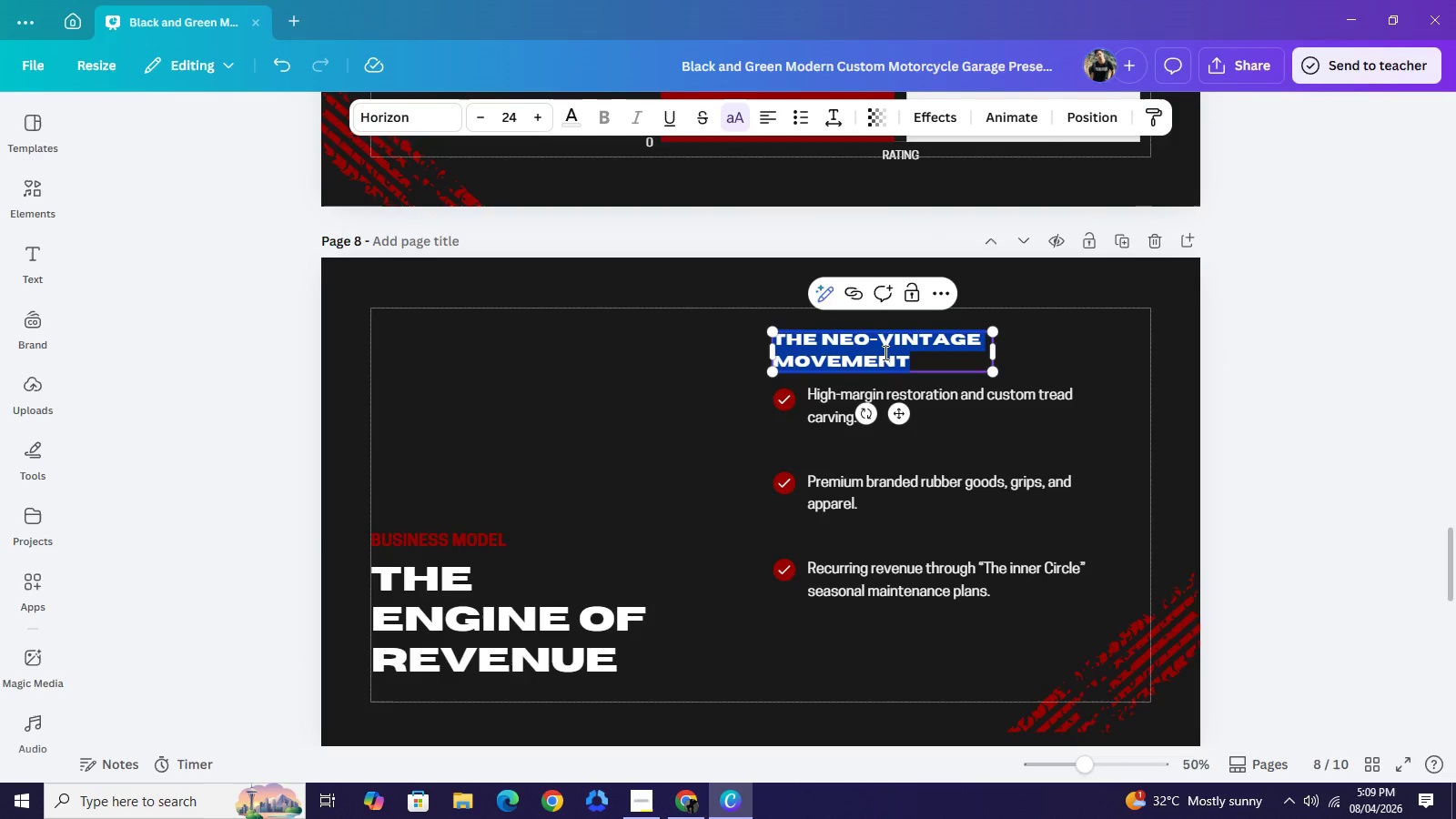 
double_click([884, 352])
 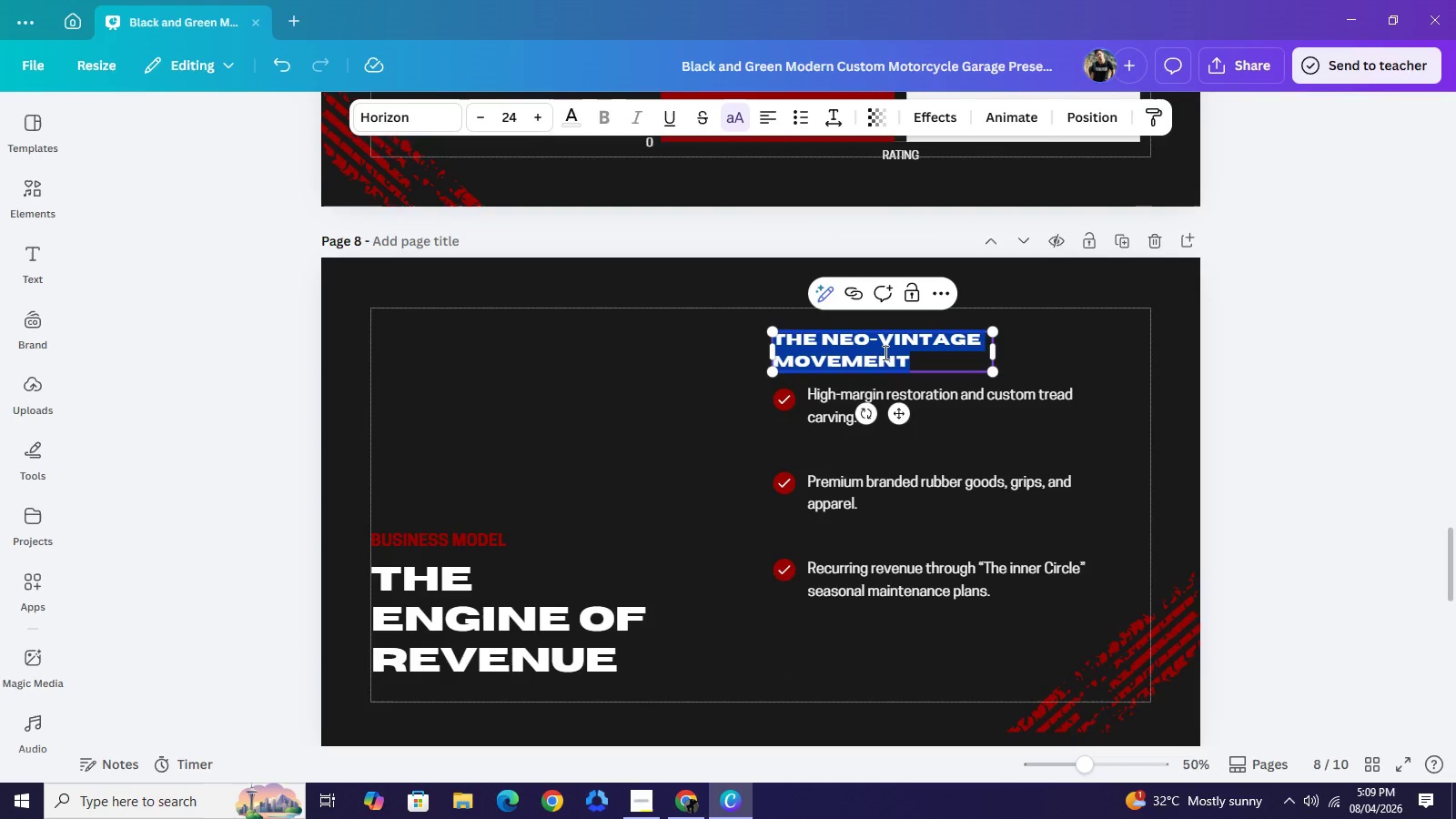 
type(artisan services)
 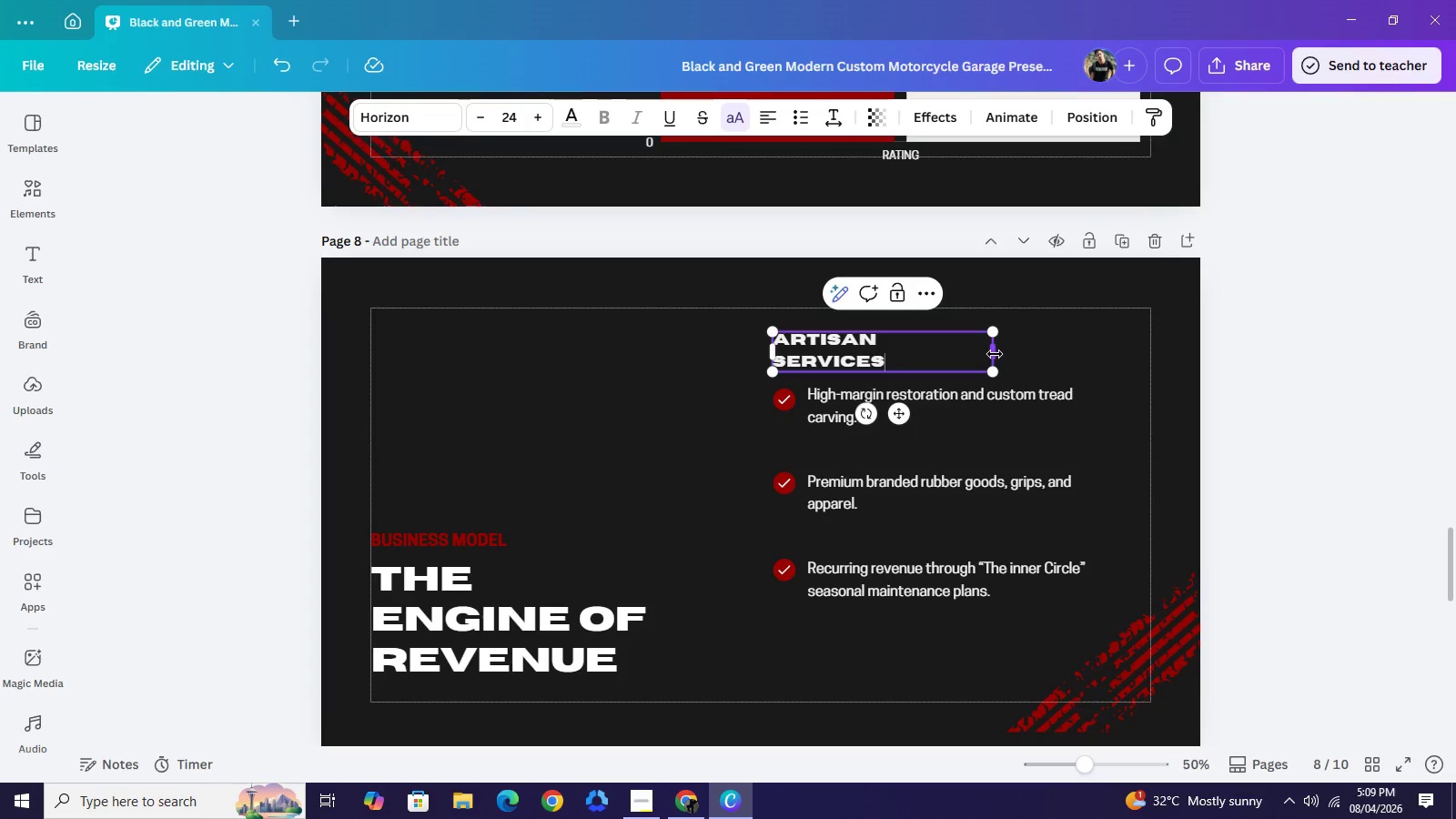 
left_click_drag(start_coordinate=[995, 354], to_coordinate=[1034, 350])
 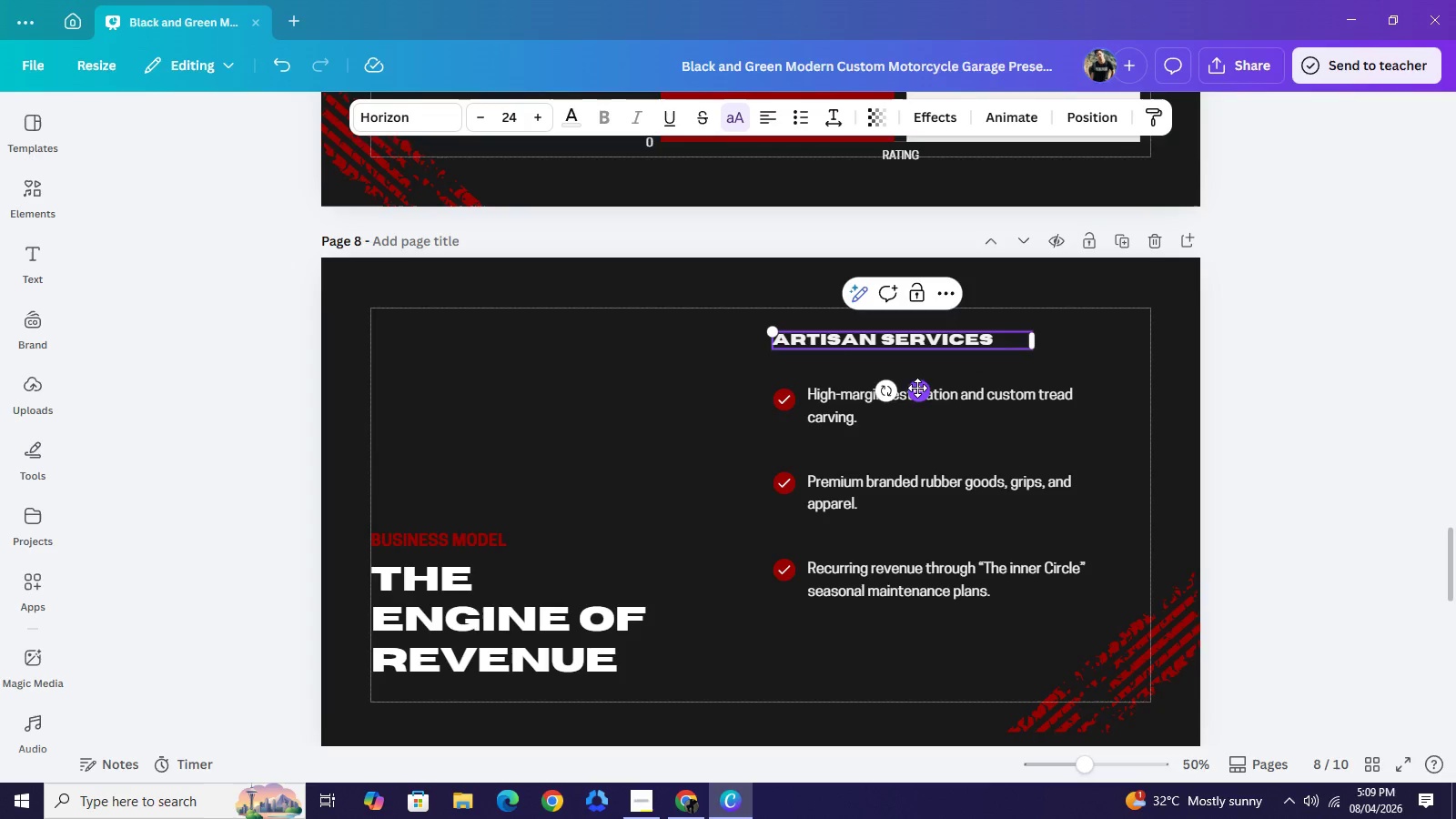 
left_click_drag(start_coordinate=[915, 388], to_coordinate=[949, 408])
 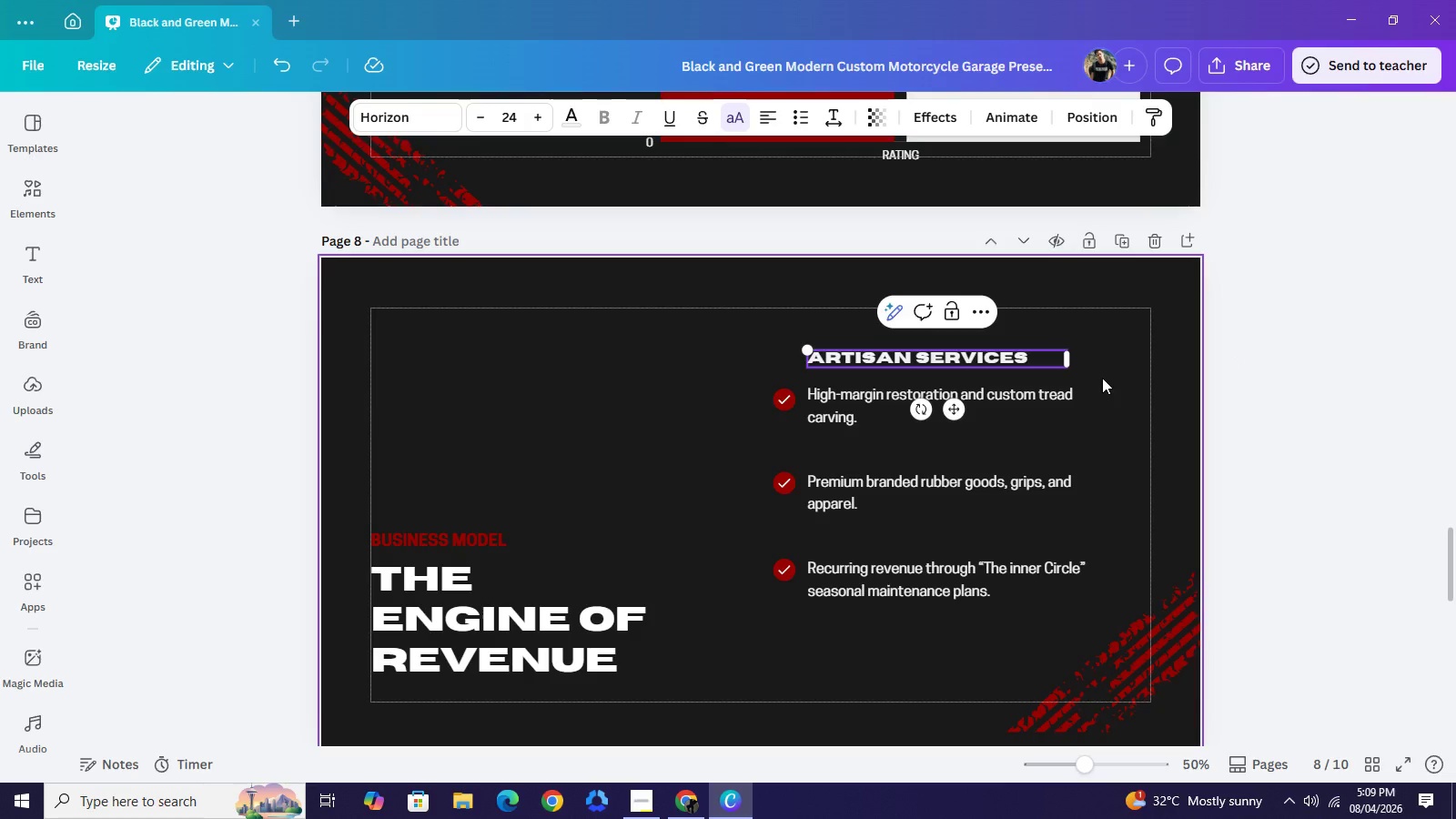 
key(Control+C)
 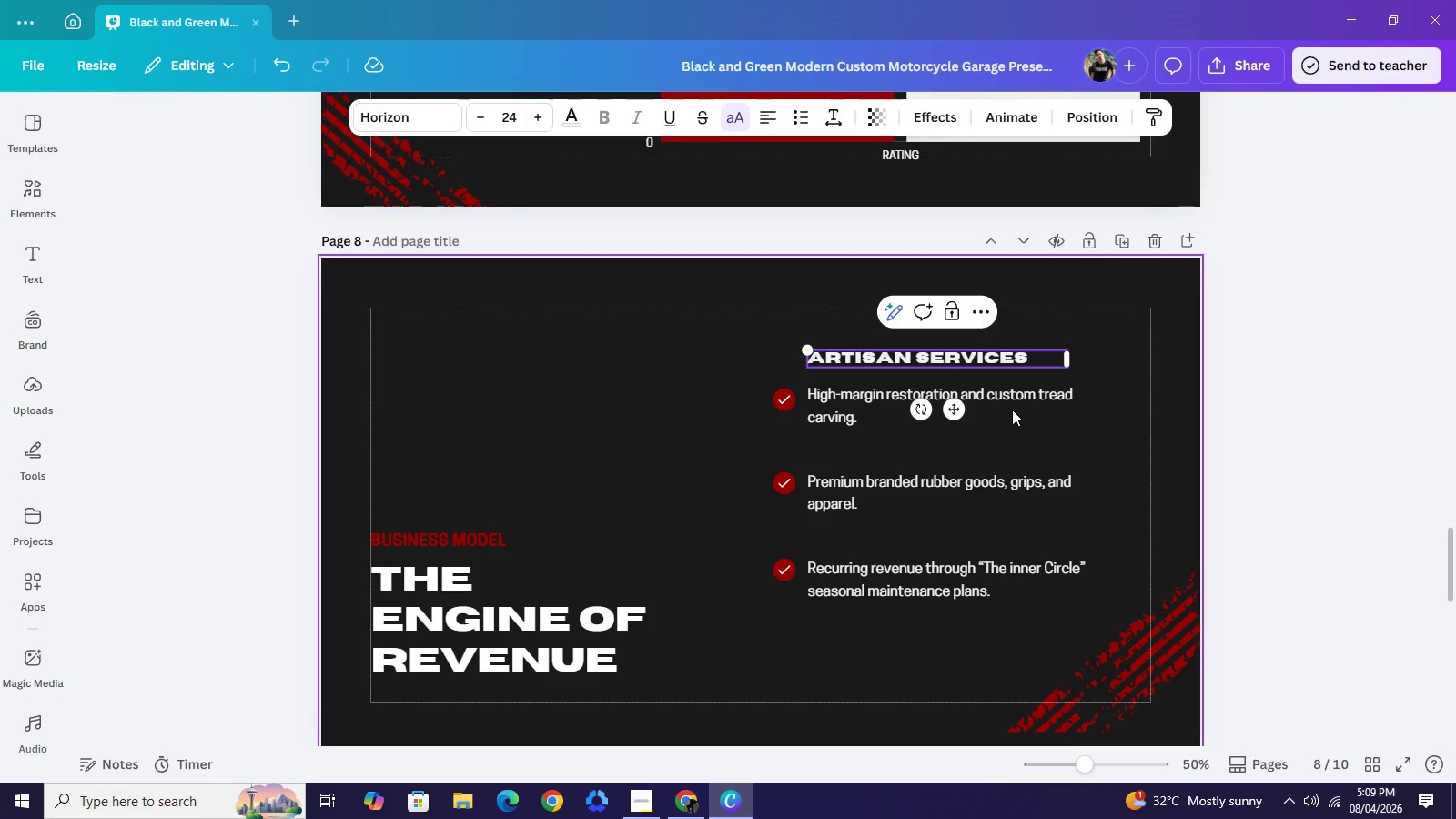 
key(Control+V)
 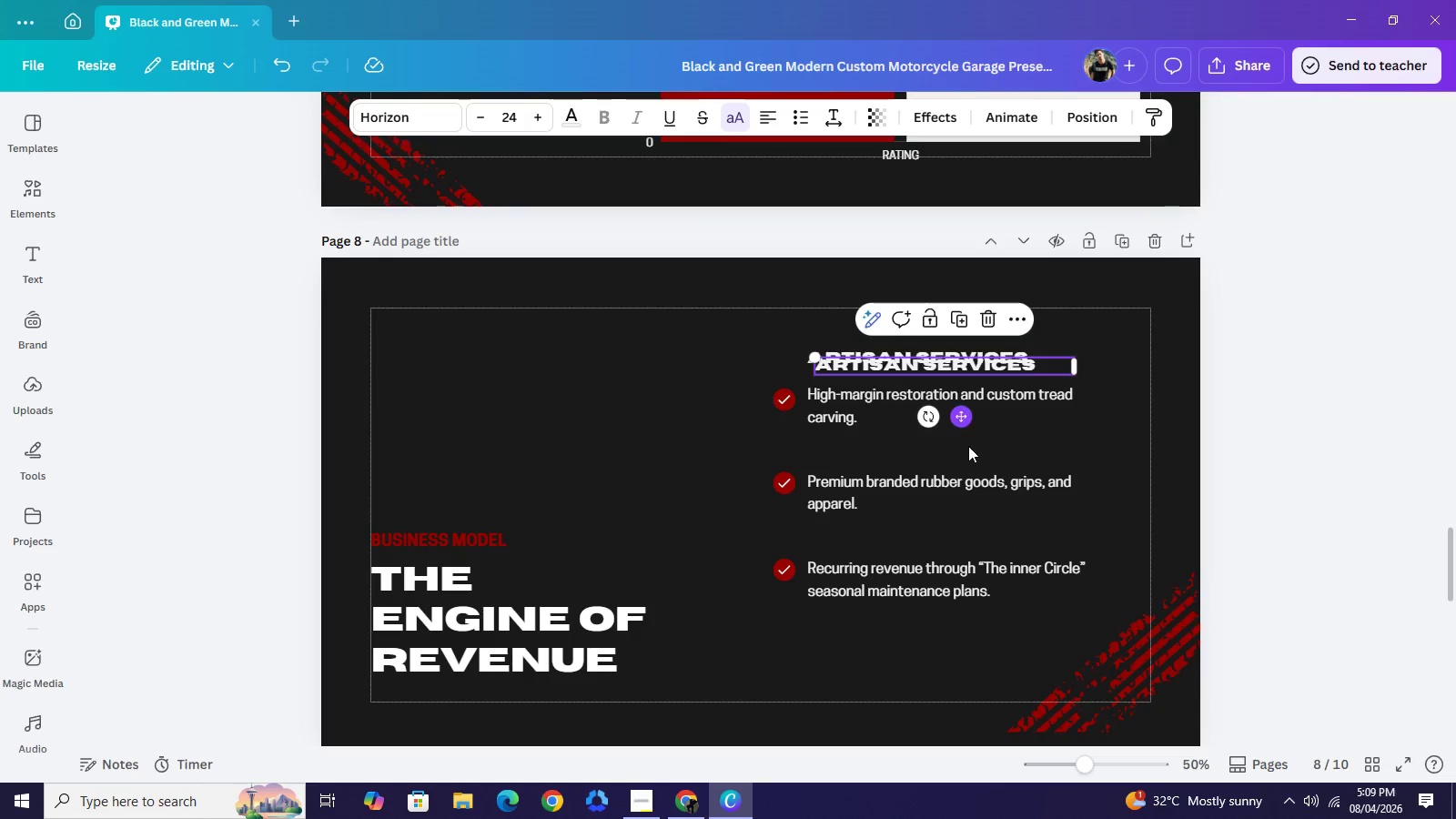 
left_click_drag(start_coordinate=[968, 419], to_coordinate=[576, 483])
 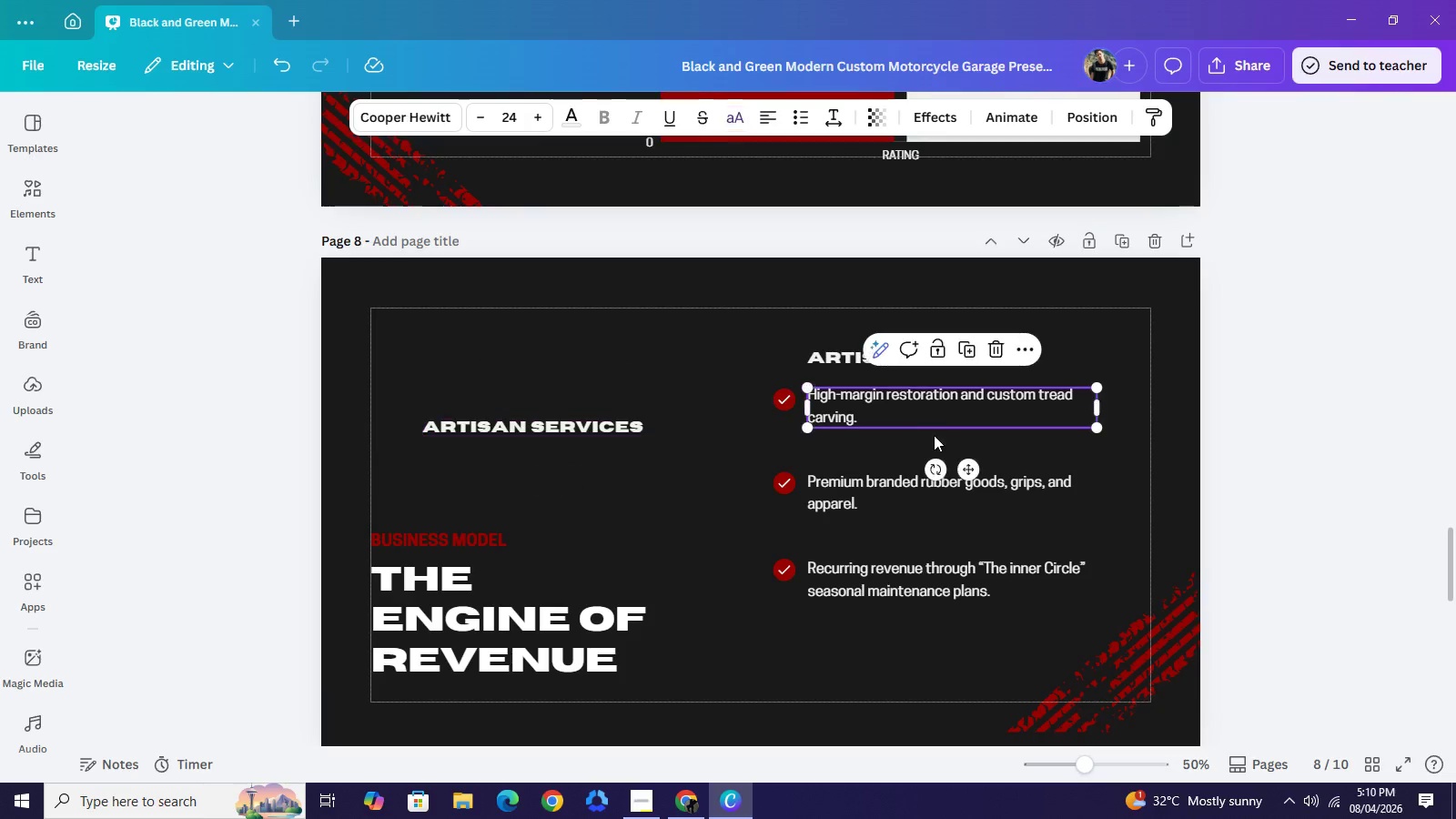 
left_click_drag(start_coordinate=[950, 422], to_coordinate=[942, 427])
 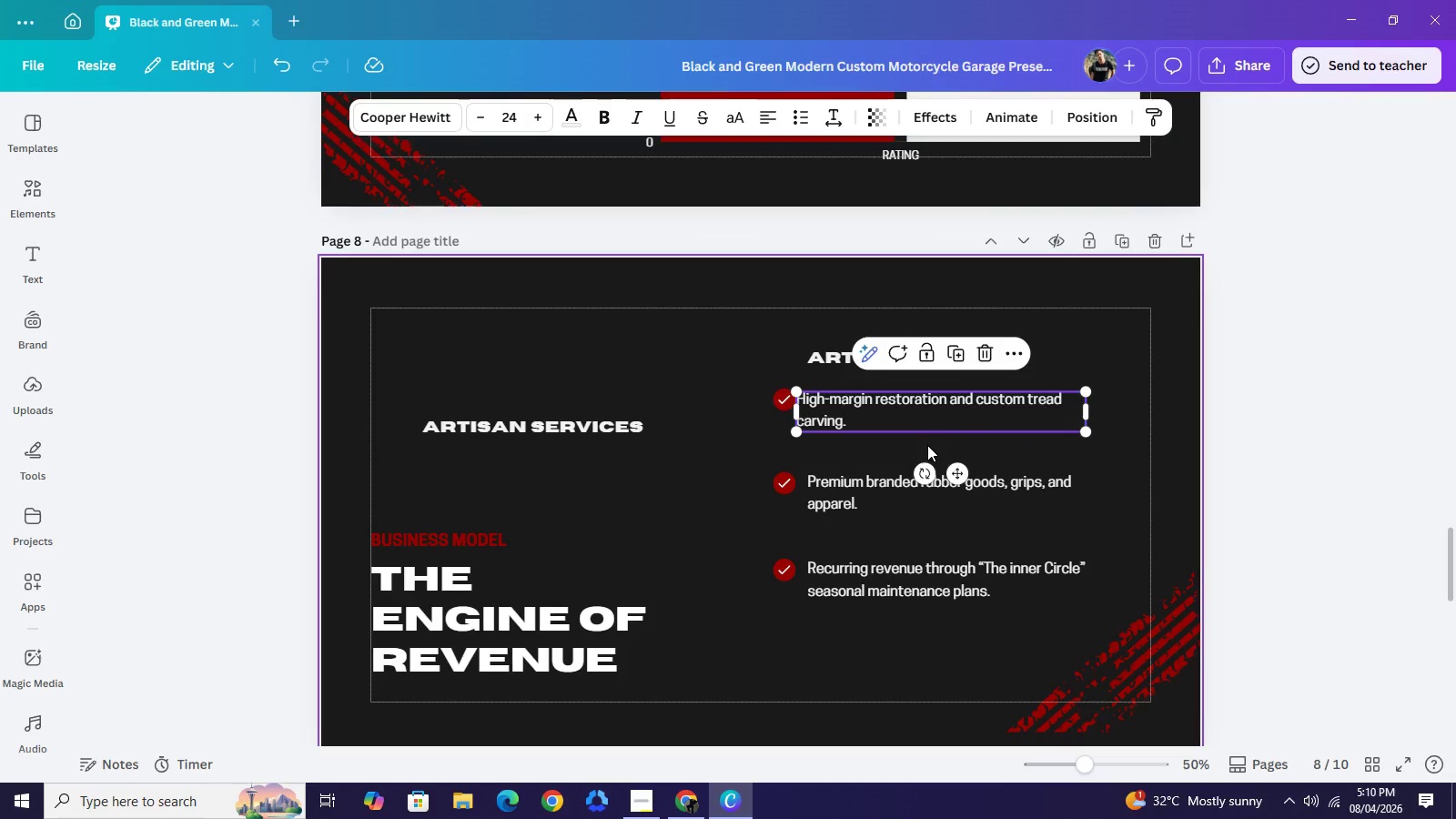 
key(Control+Z)
 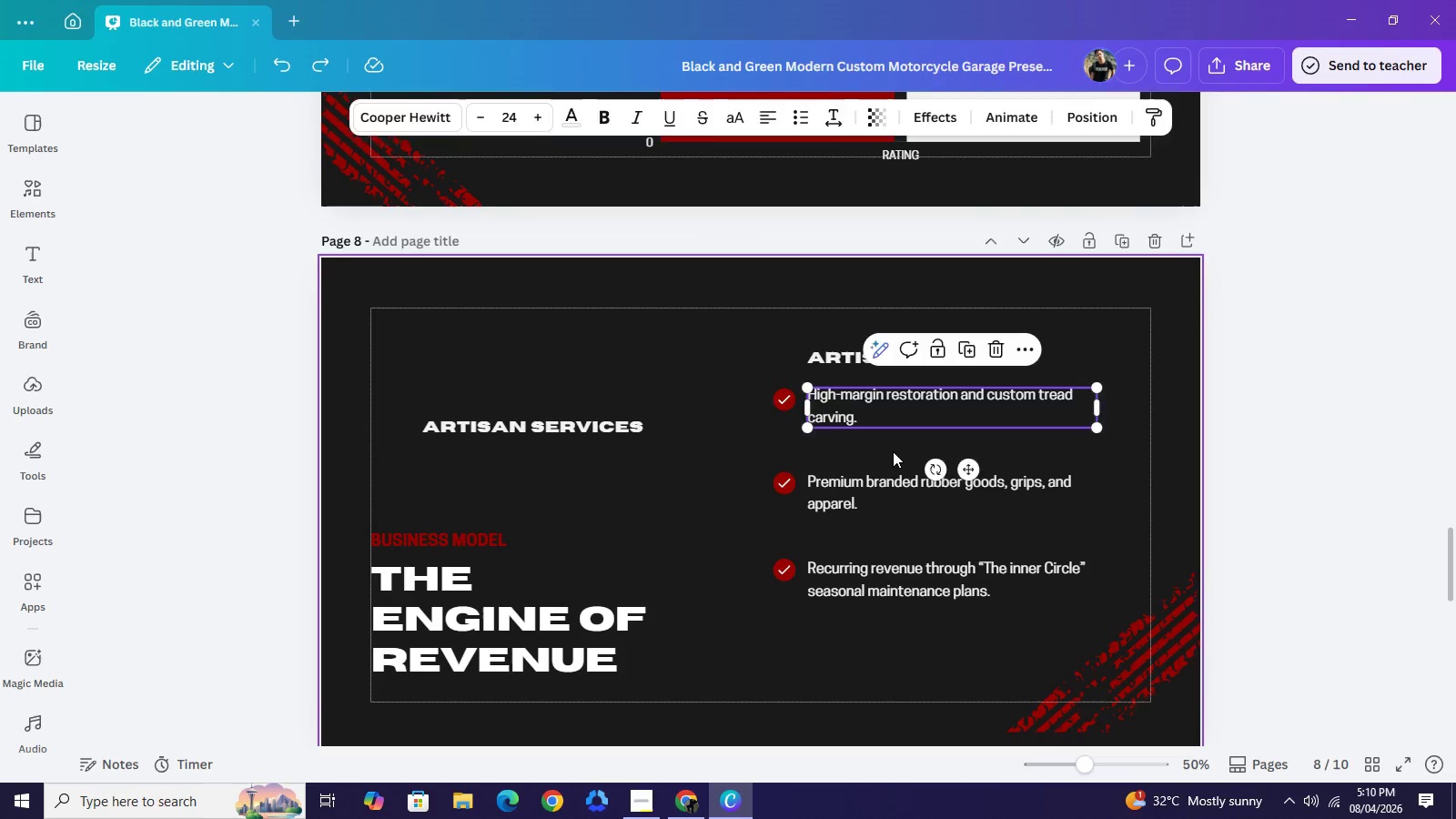 
left_click([893, 451])
 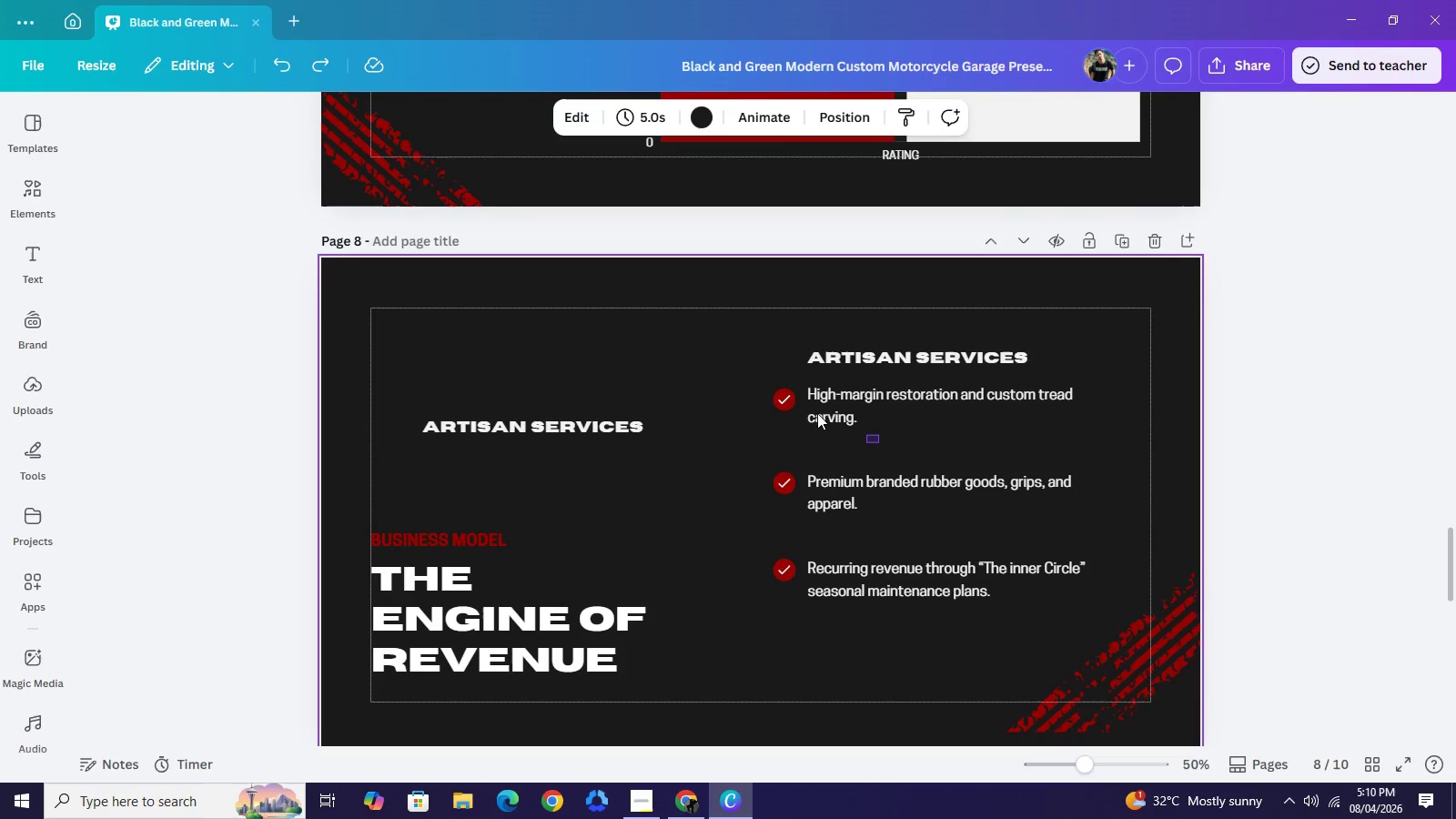 
left_click_drag(start_coordinate=[879, 443], to_coordinate=[782, 402])
 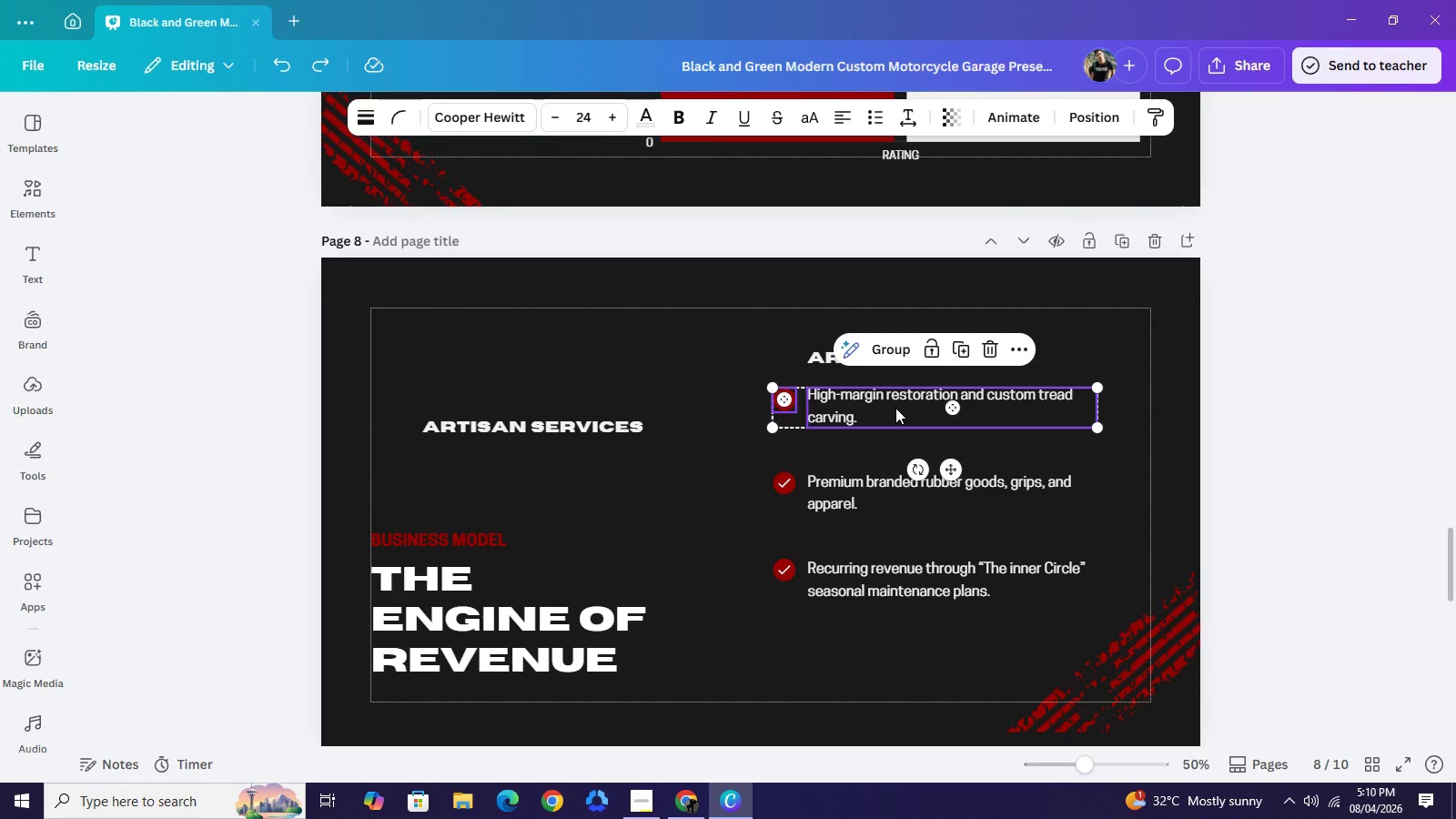 
left_click_drag(start_coordinate=[895, 408], to_coordinate=[894, 399])
 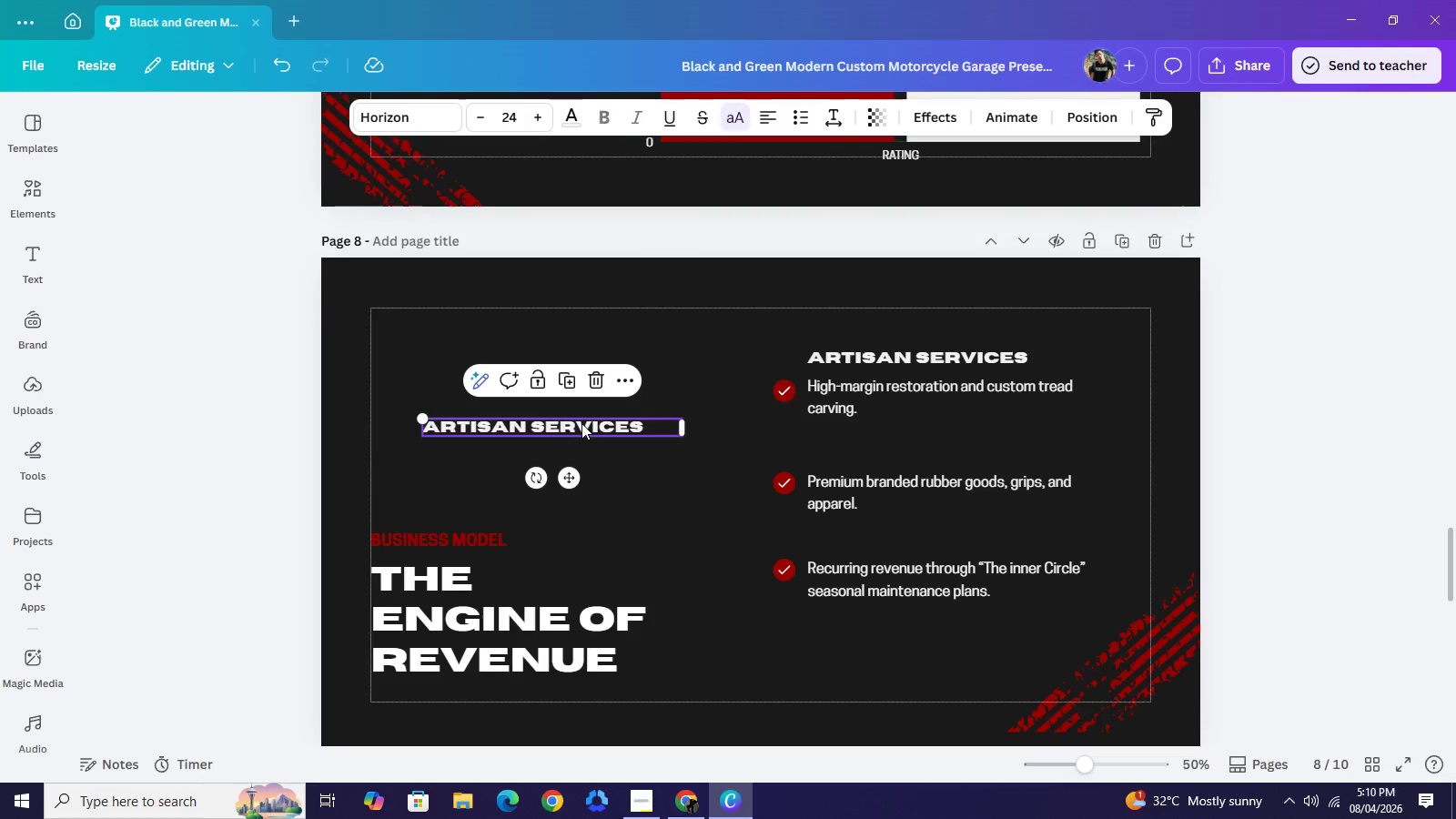 
left_click([581, 423])
 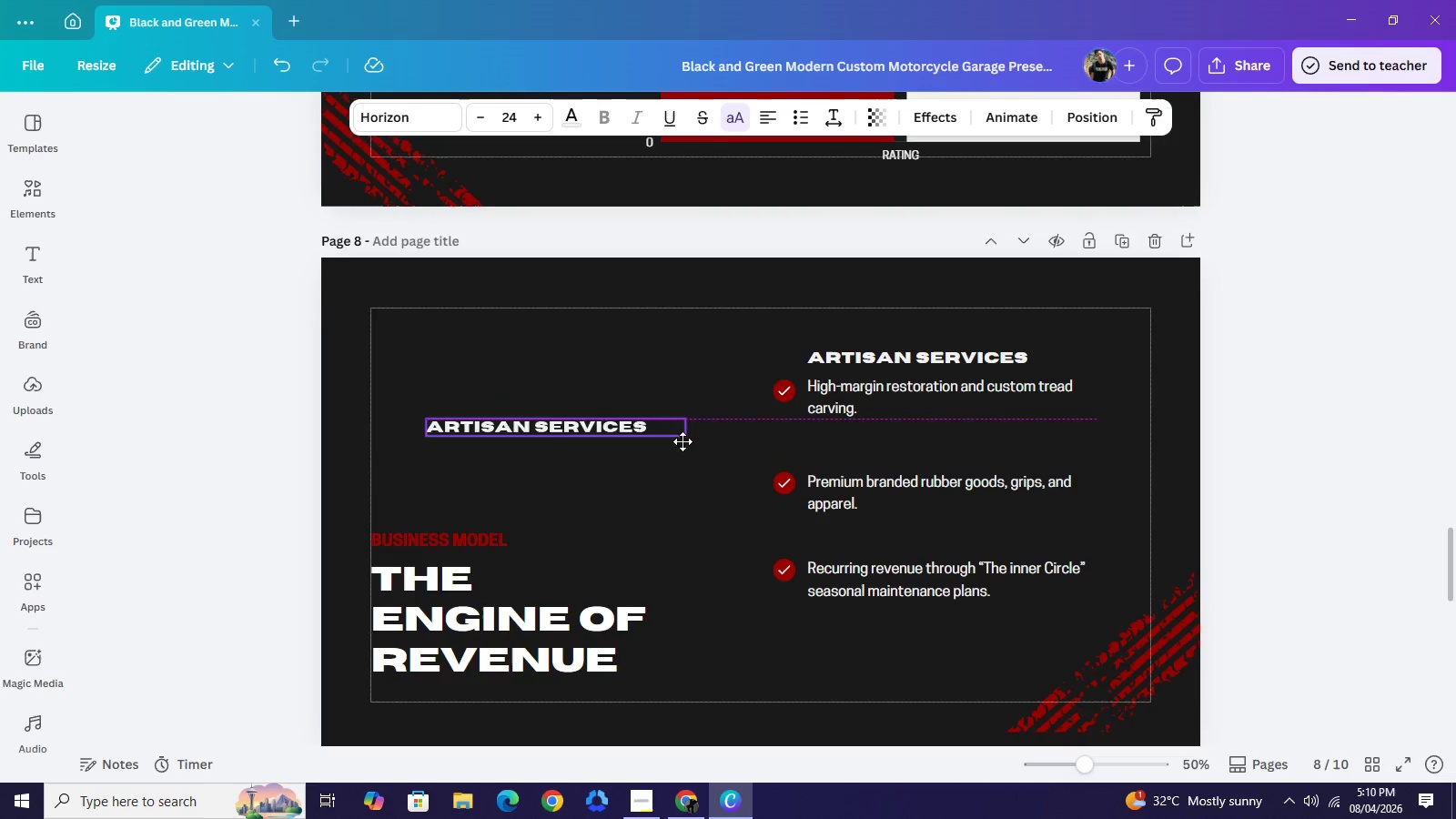 
left_click_drag(start_coordinate=[581, 423], to_coordinate=[966, 451])
 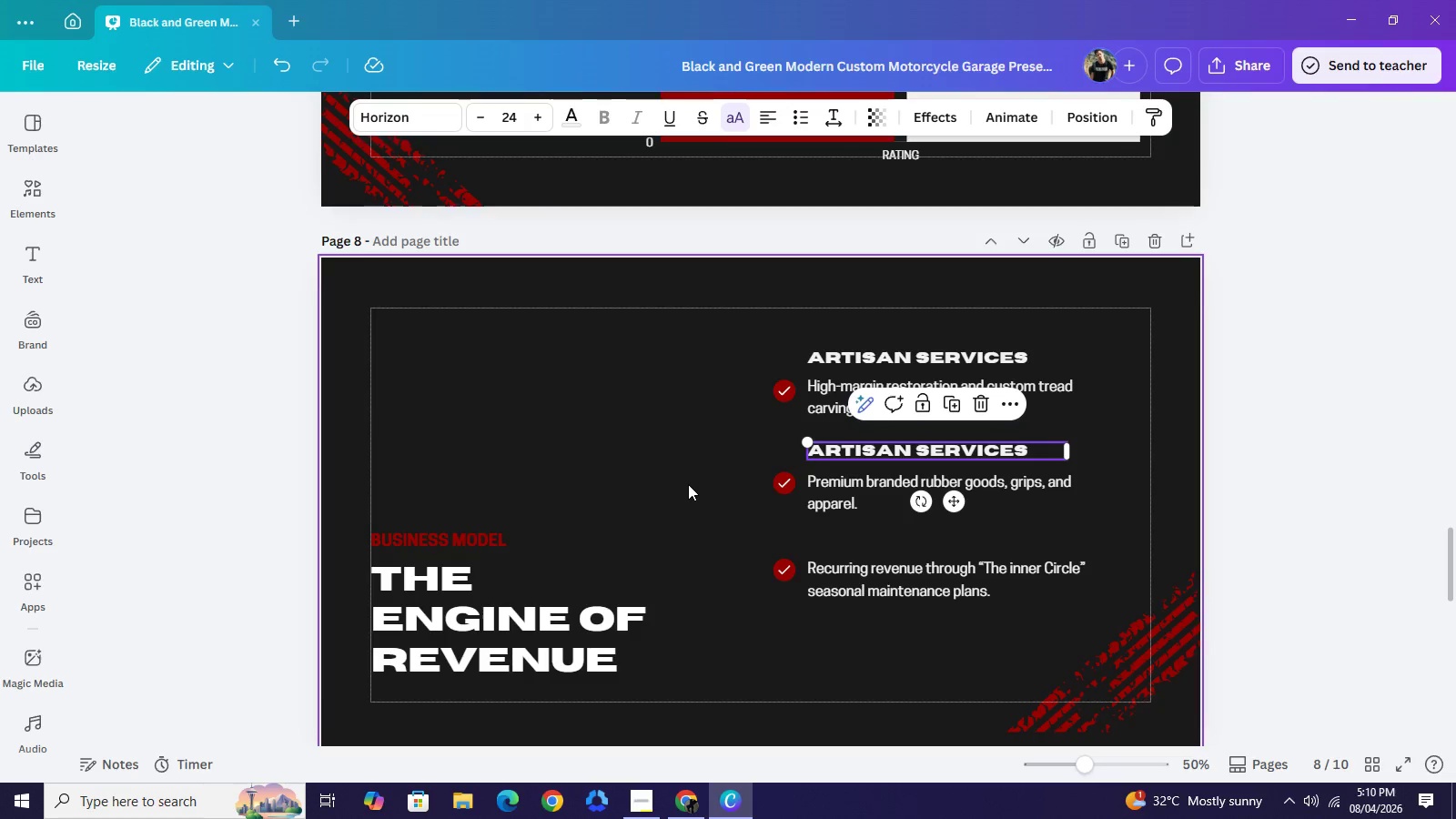 
left_click([688, 484])
 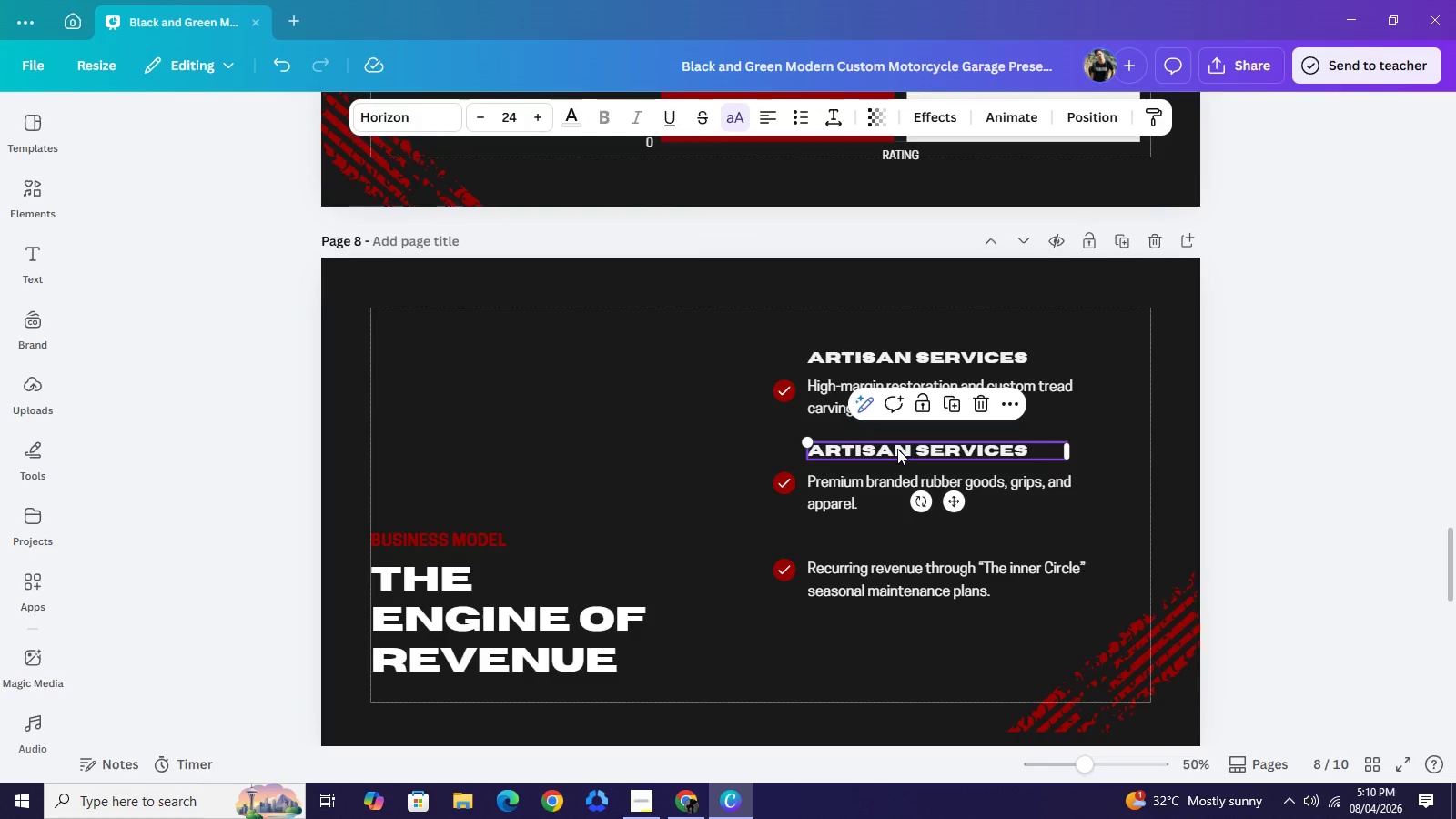 
double_click([897, 449])
 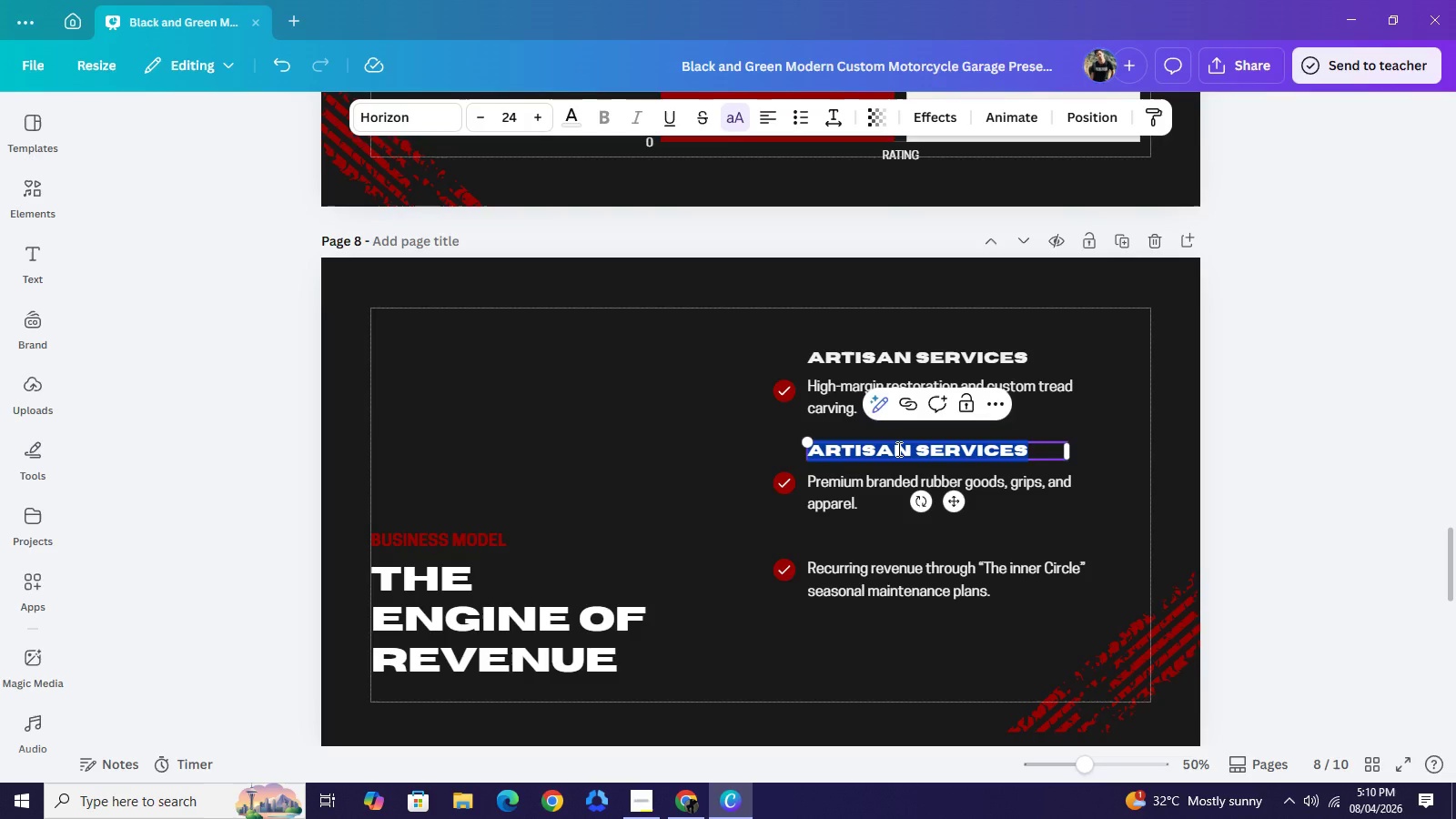 
type(the retail rack)
 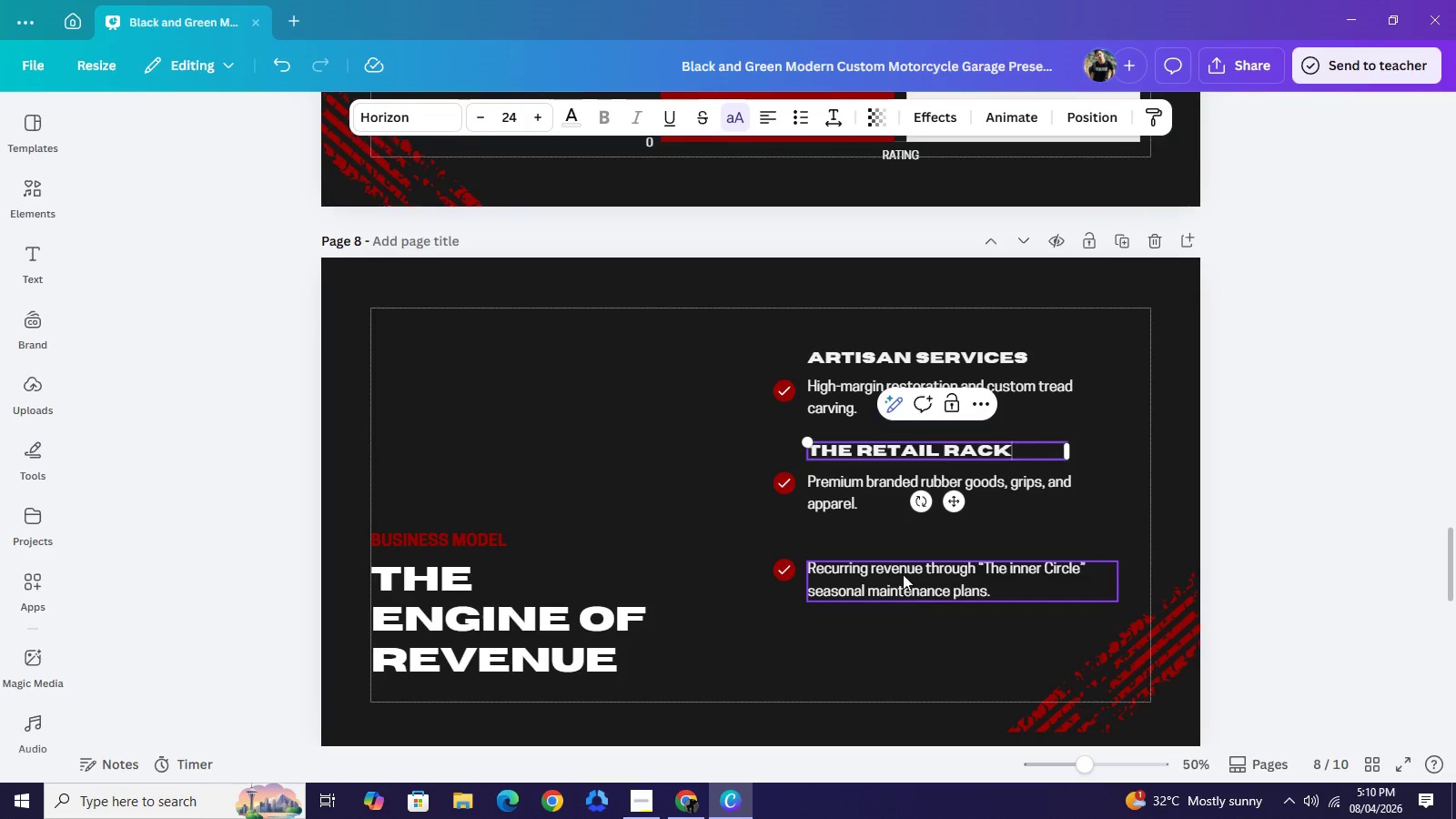 
left_click([891, 527])
 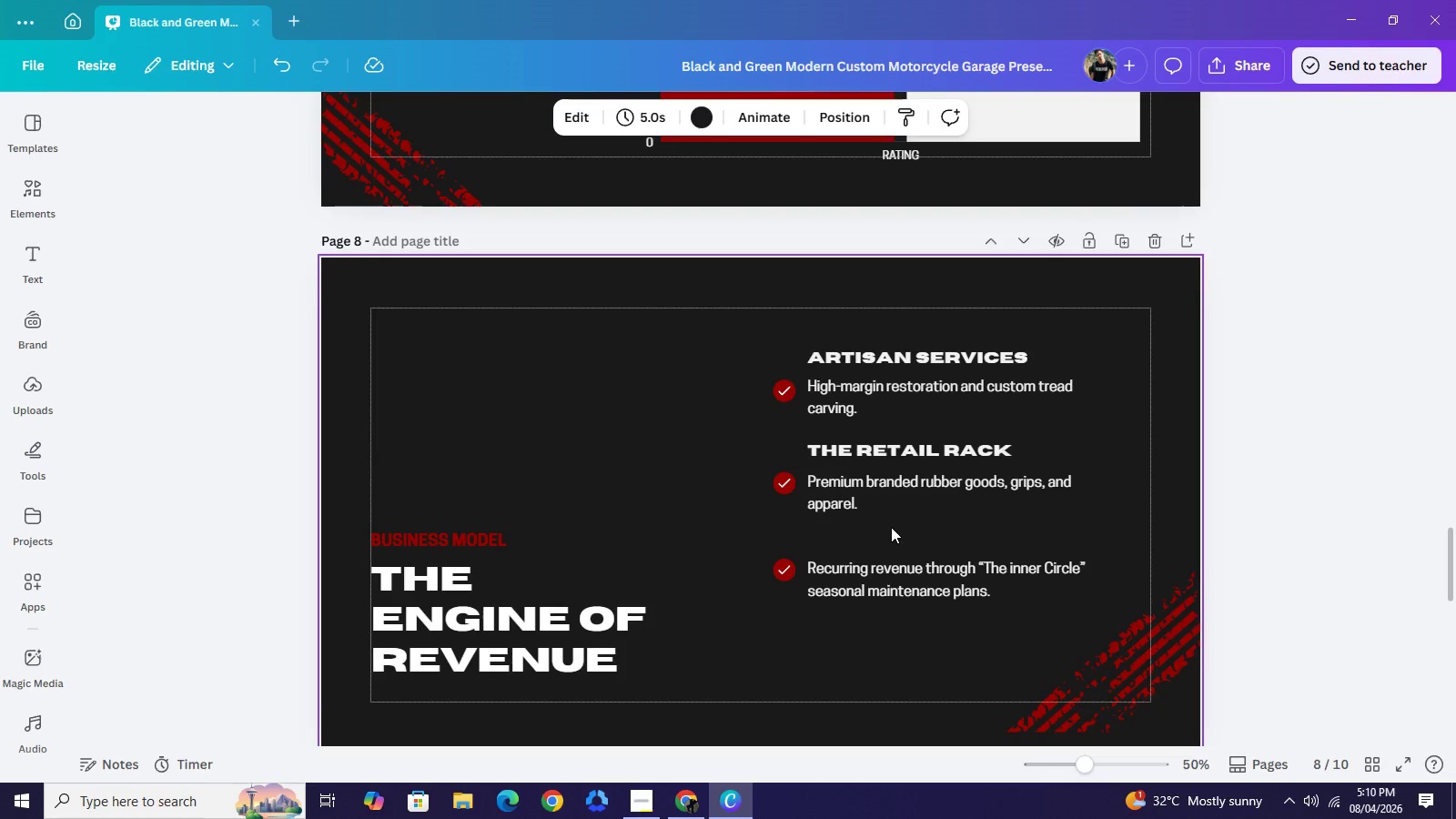 
key(Control+V)
 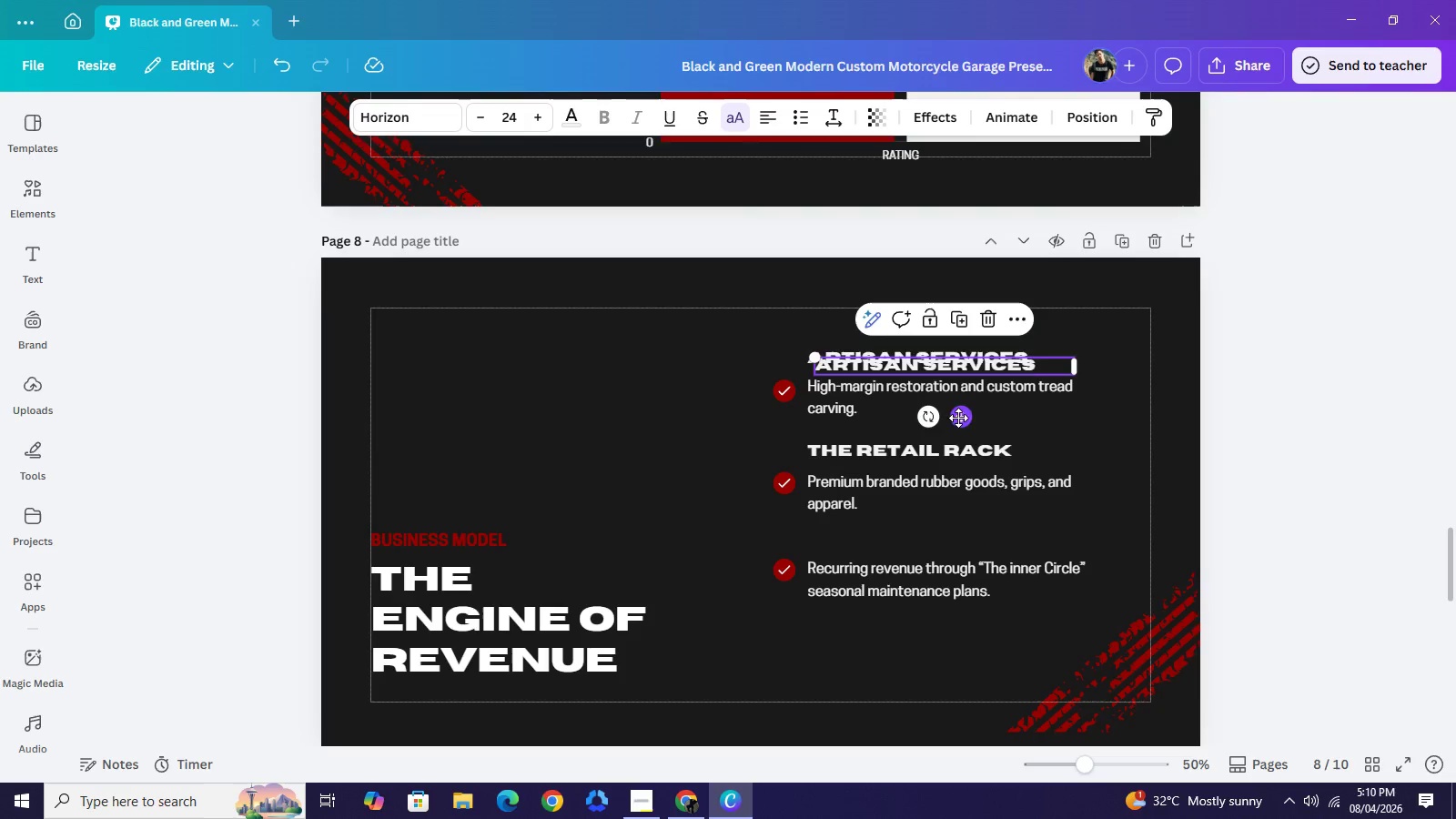 
left_click_drag(start_coordinate=[957, 418], to_coordinate=[951, 593])
 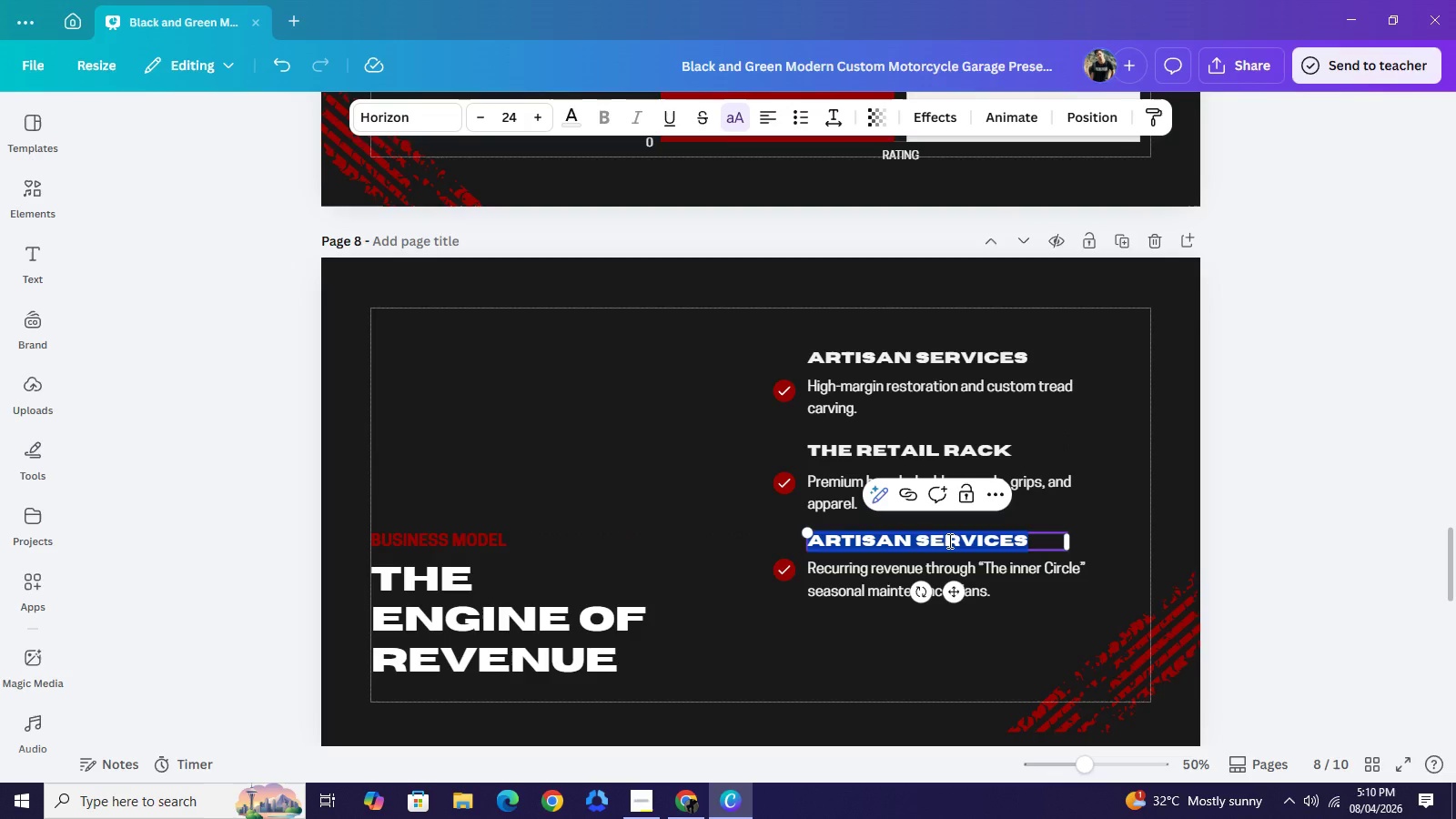 
double_click([948, 541])
 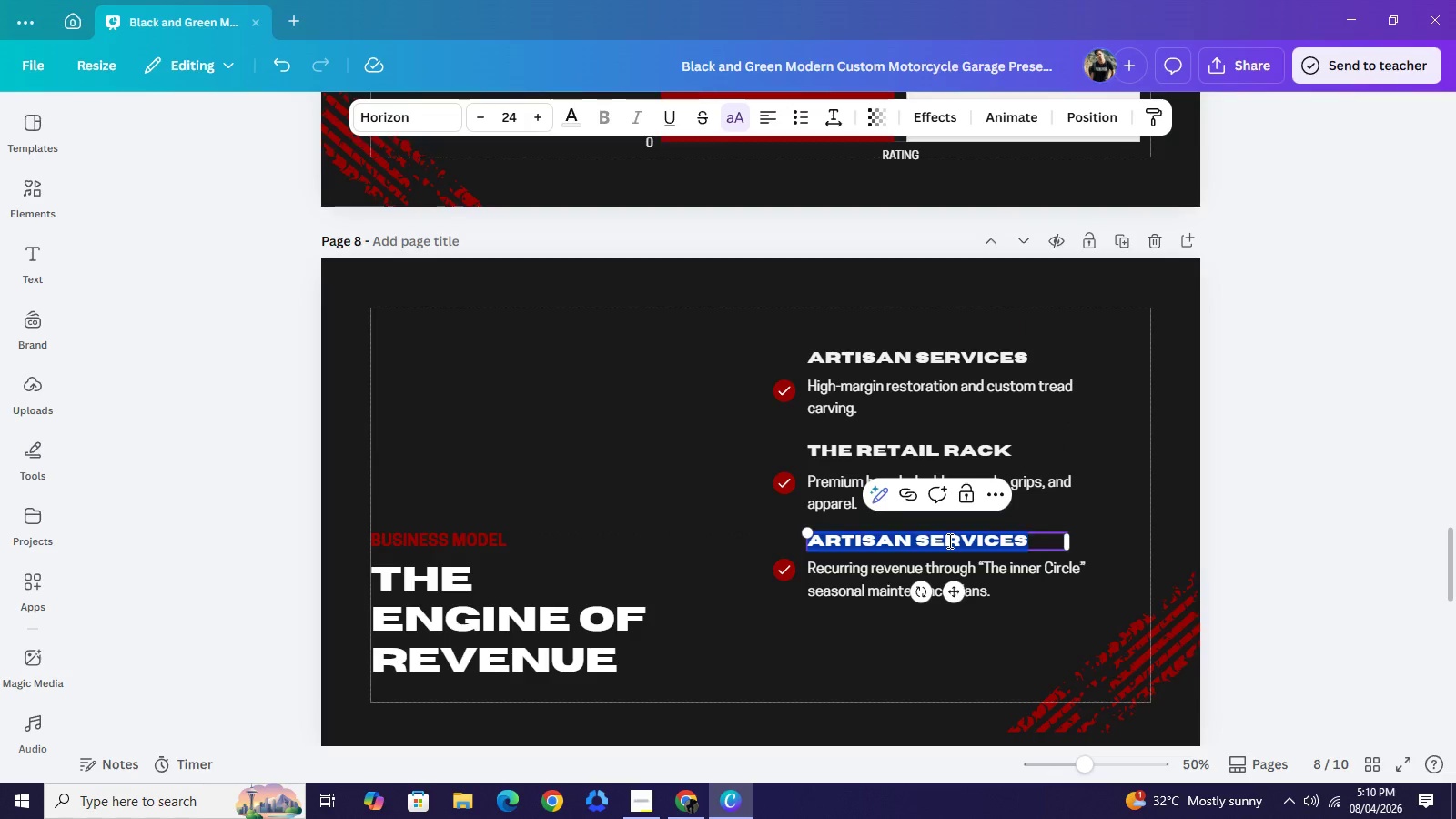 
type(service subscriptions)
 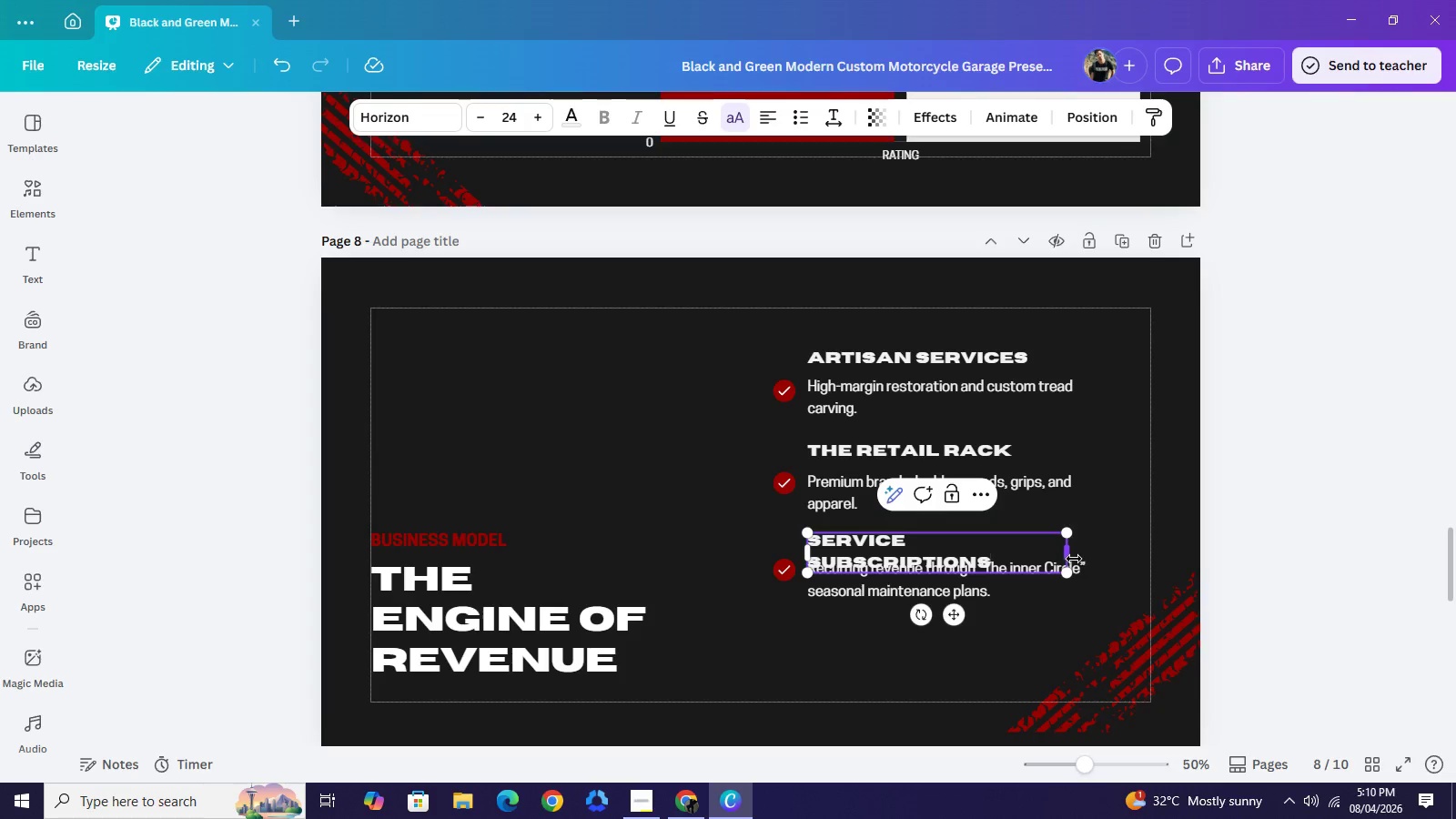 
left_click_drag(start_coordinate=[1074, 559], to_coordinate=[1110, 553])
 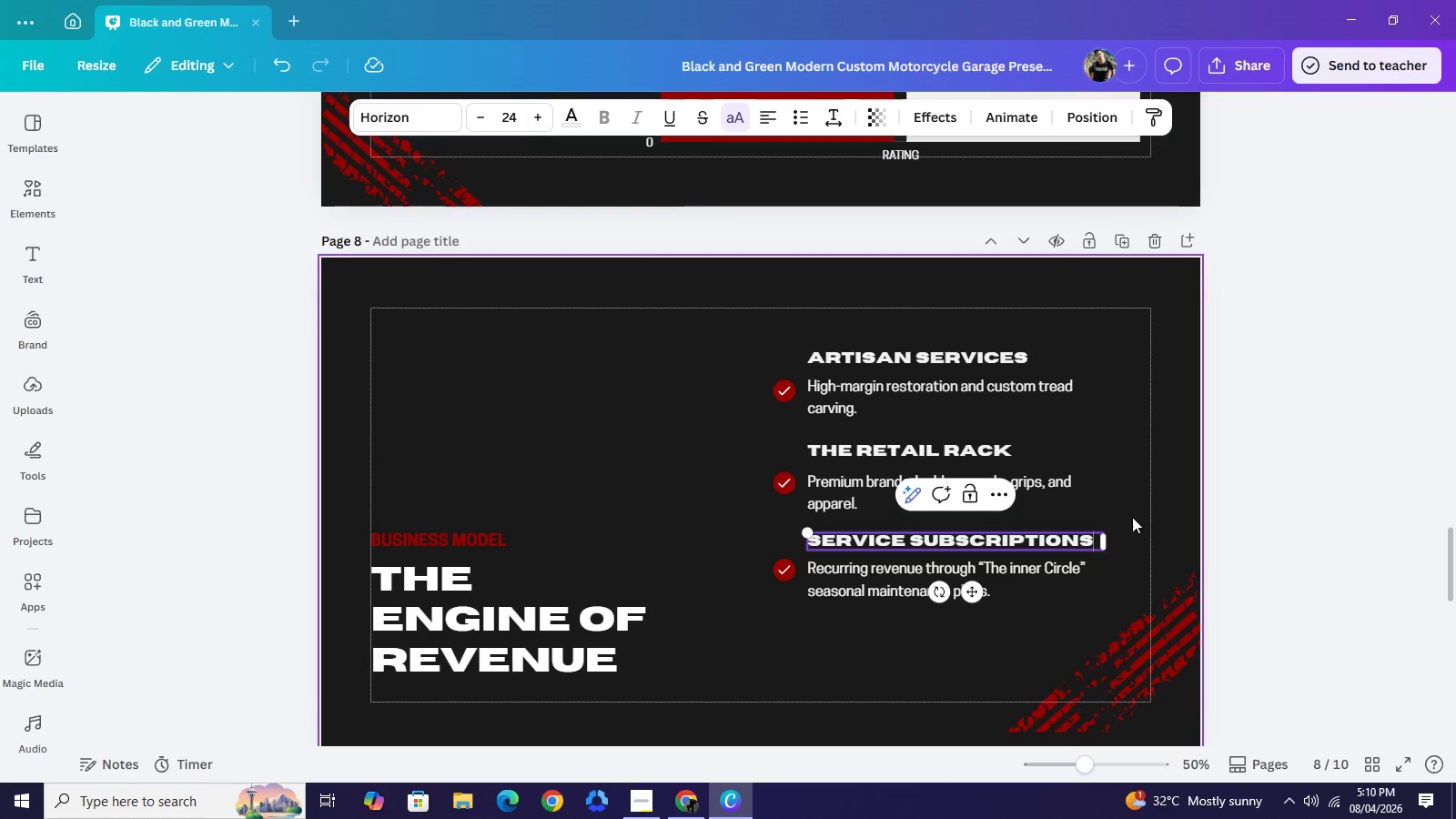 
left_click([1181, 541])
 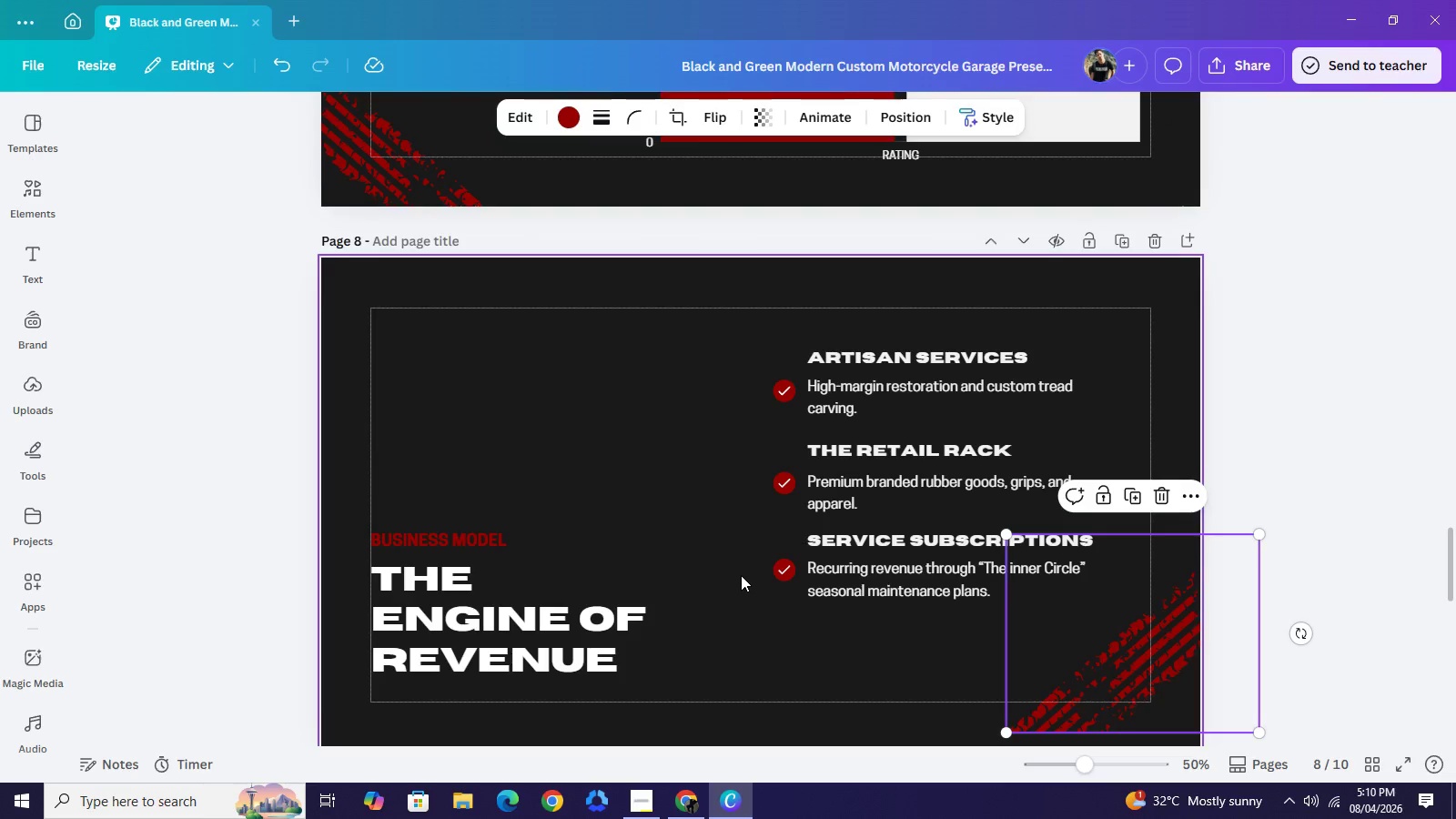 
left_click_drag(start_coordinate=[739, 575], to_coordinate=[872, 590])
 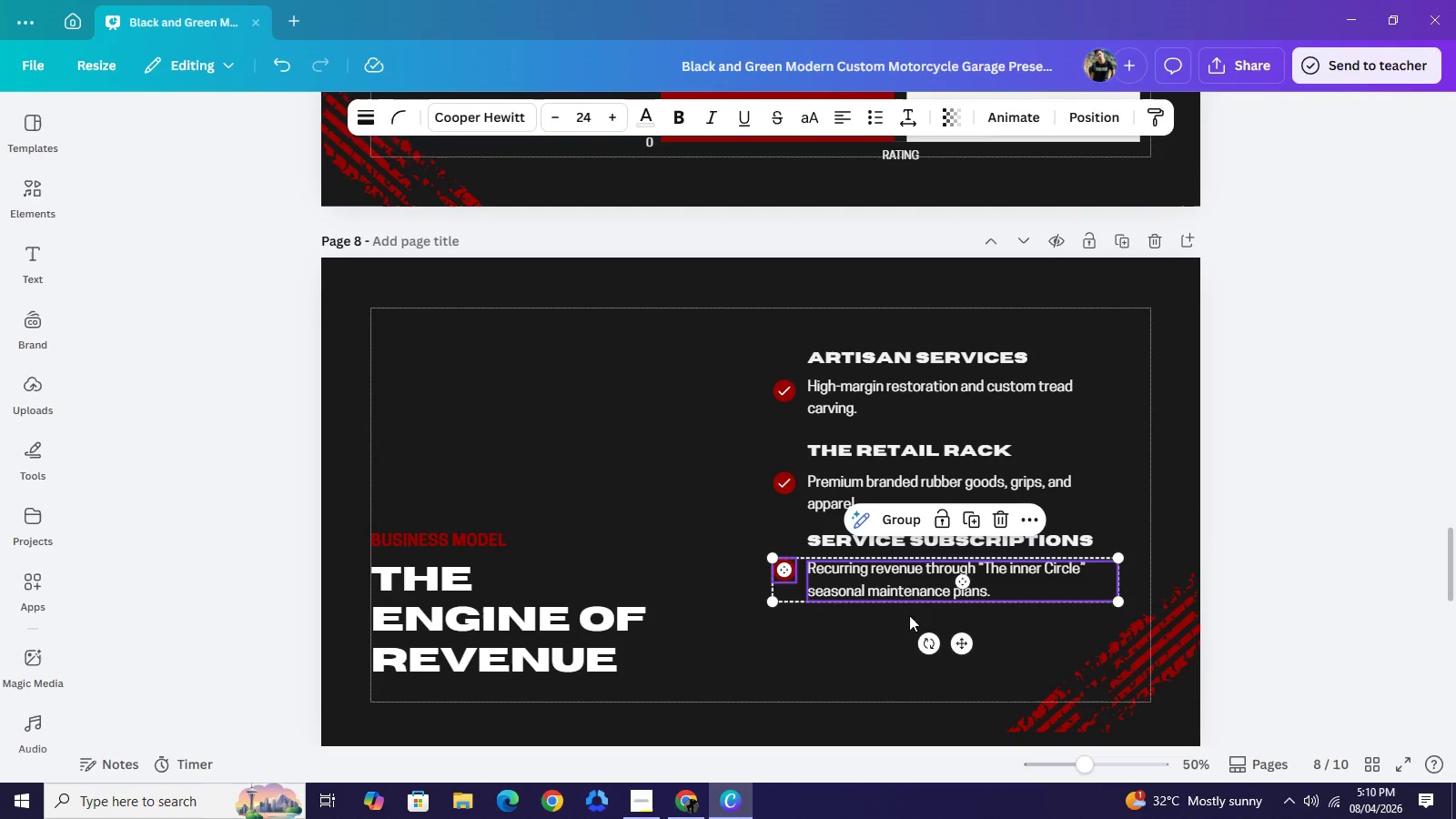 
left_click_drag(start_coordinate=[915, 588], to_coordinate=[913, 631])
 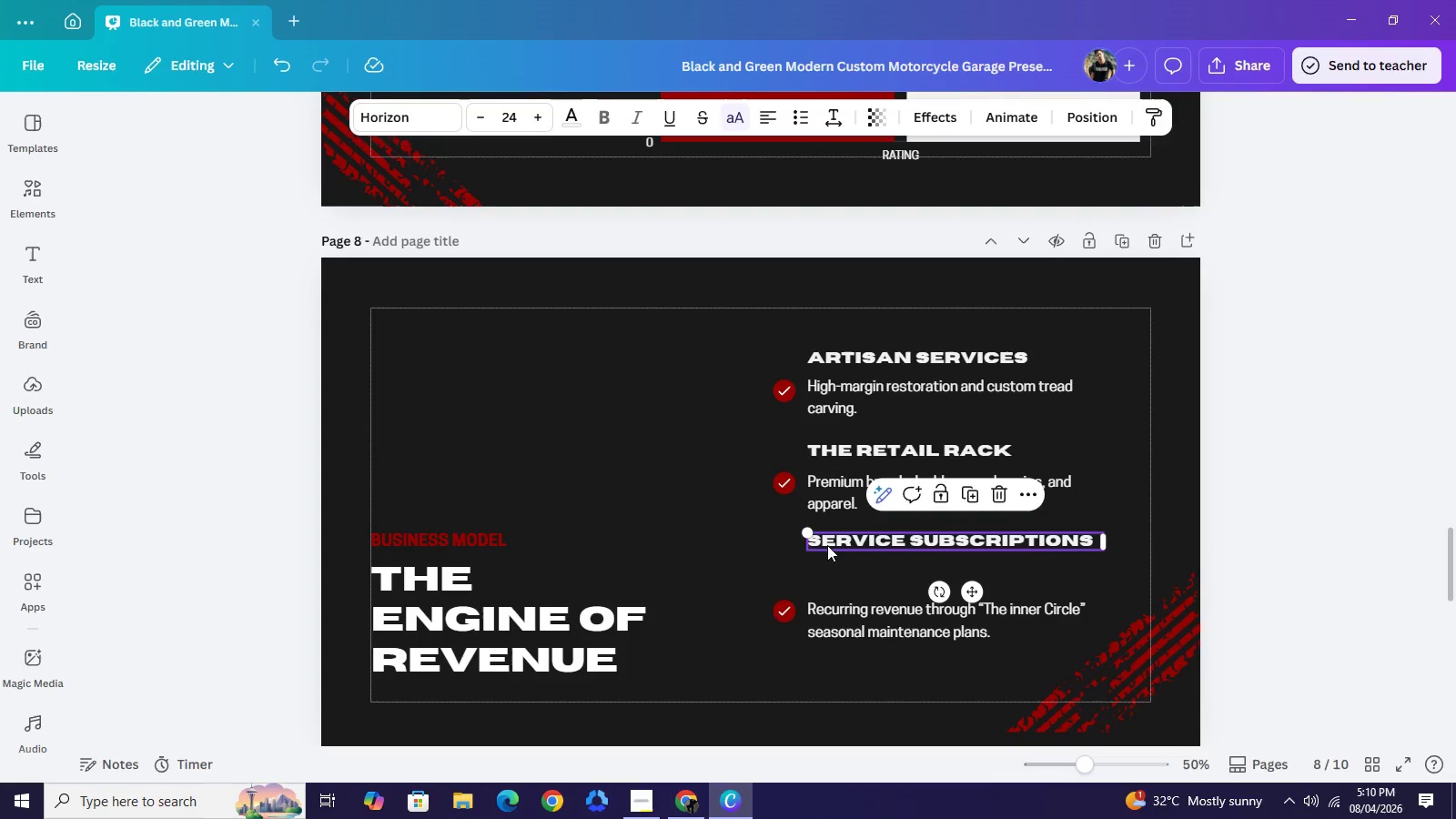 
left_click([827, 545])
 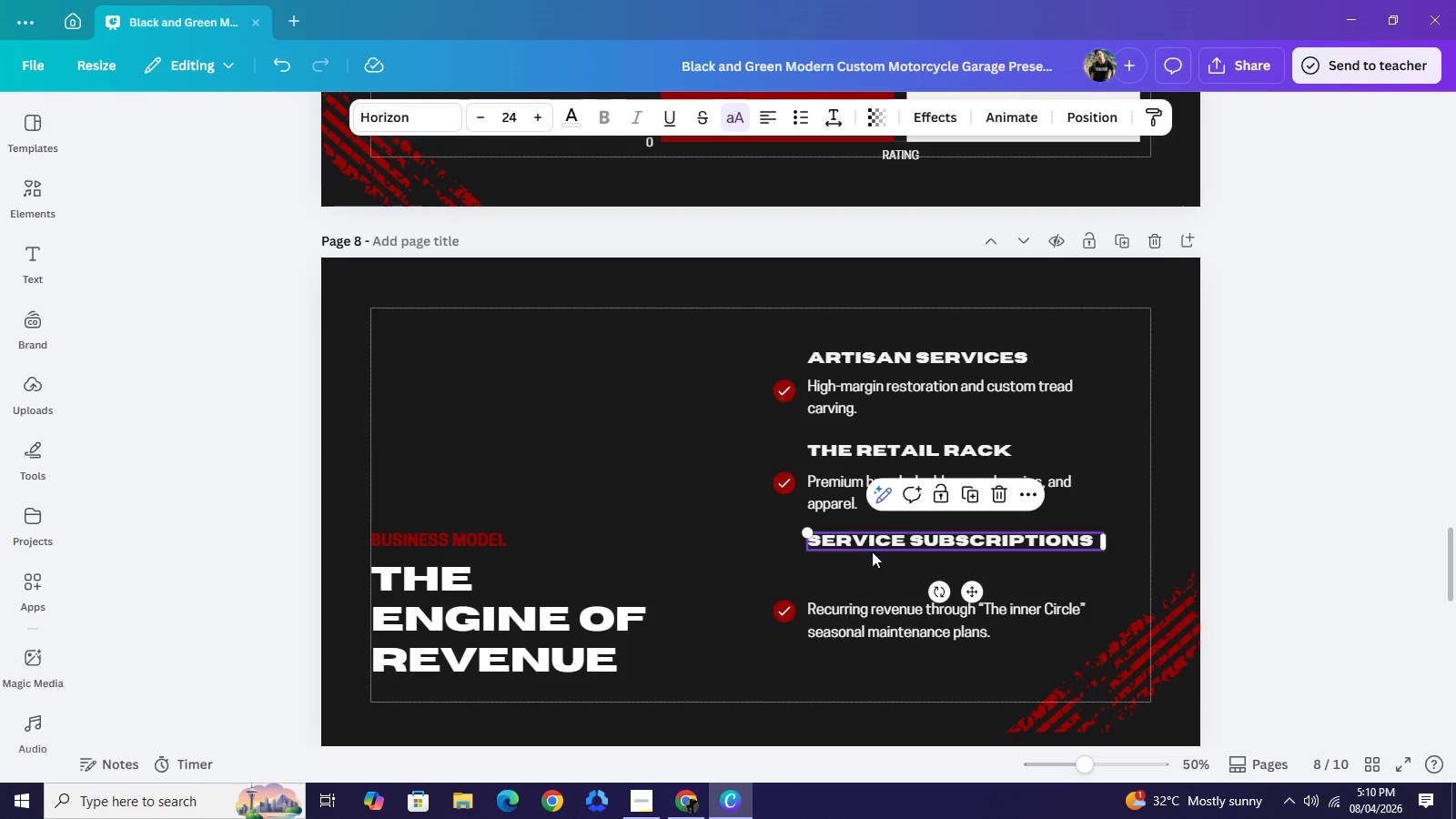 
left_click_drag(start_coordinate=[868, 538], to_coordinate=[867, 567])
 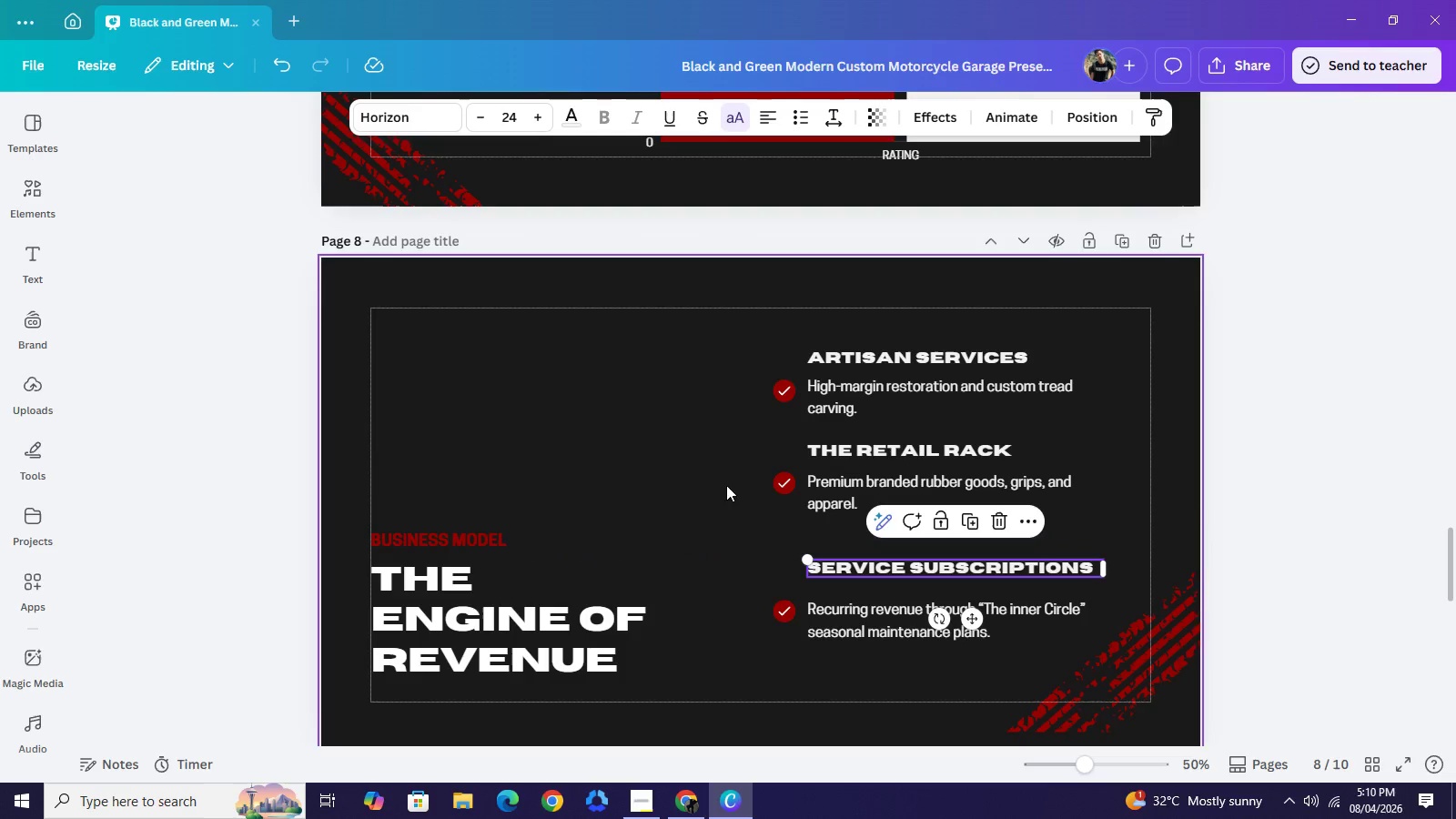 
left_click_drag(start_coordinate=[726, 485], to_coordinate=[826, 516])
 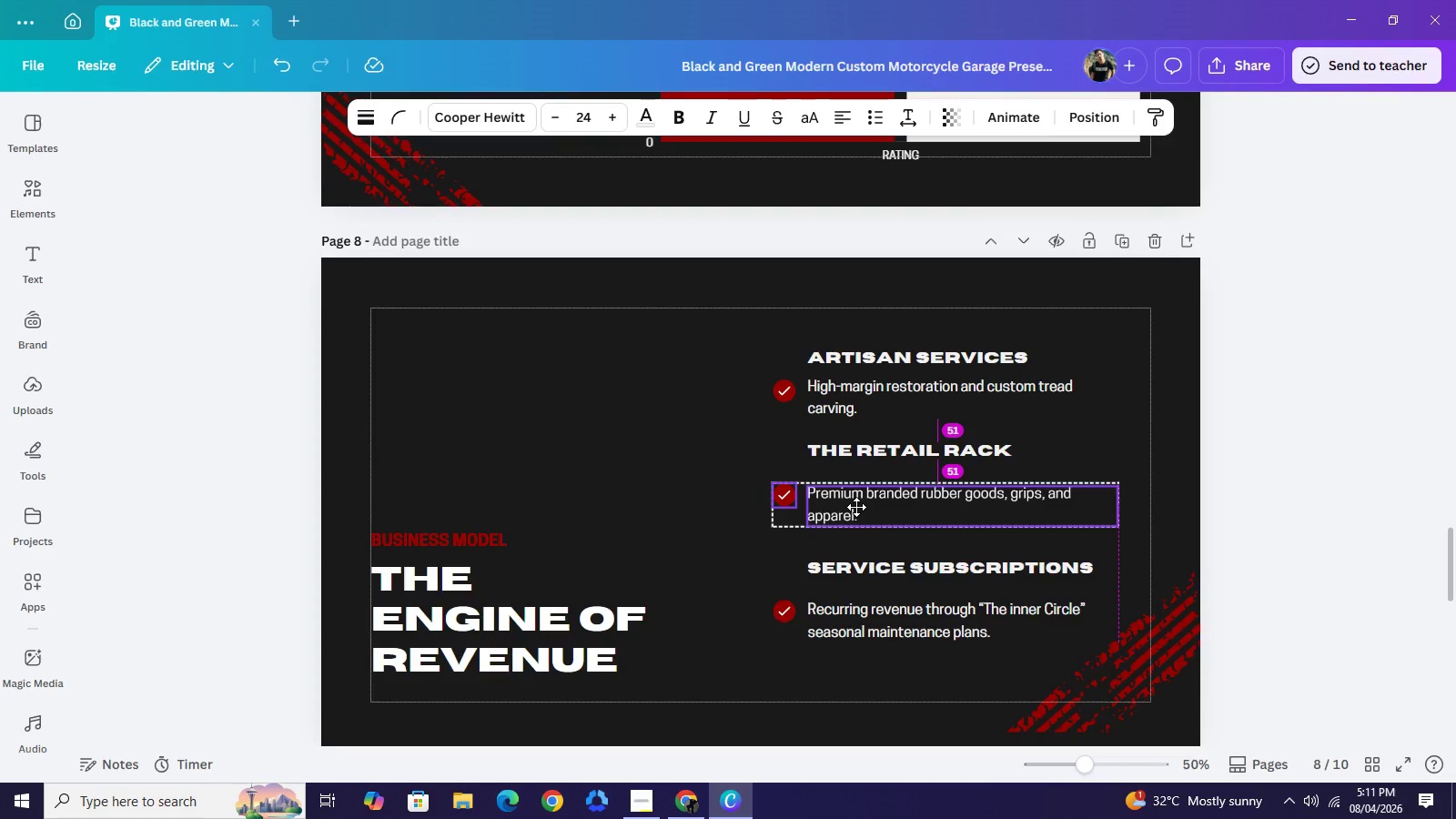 
wait(14.06)
 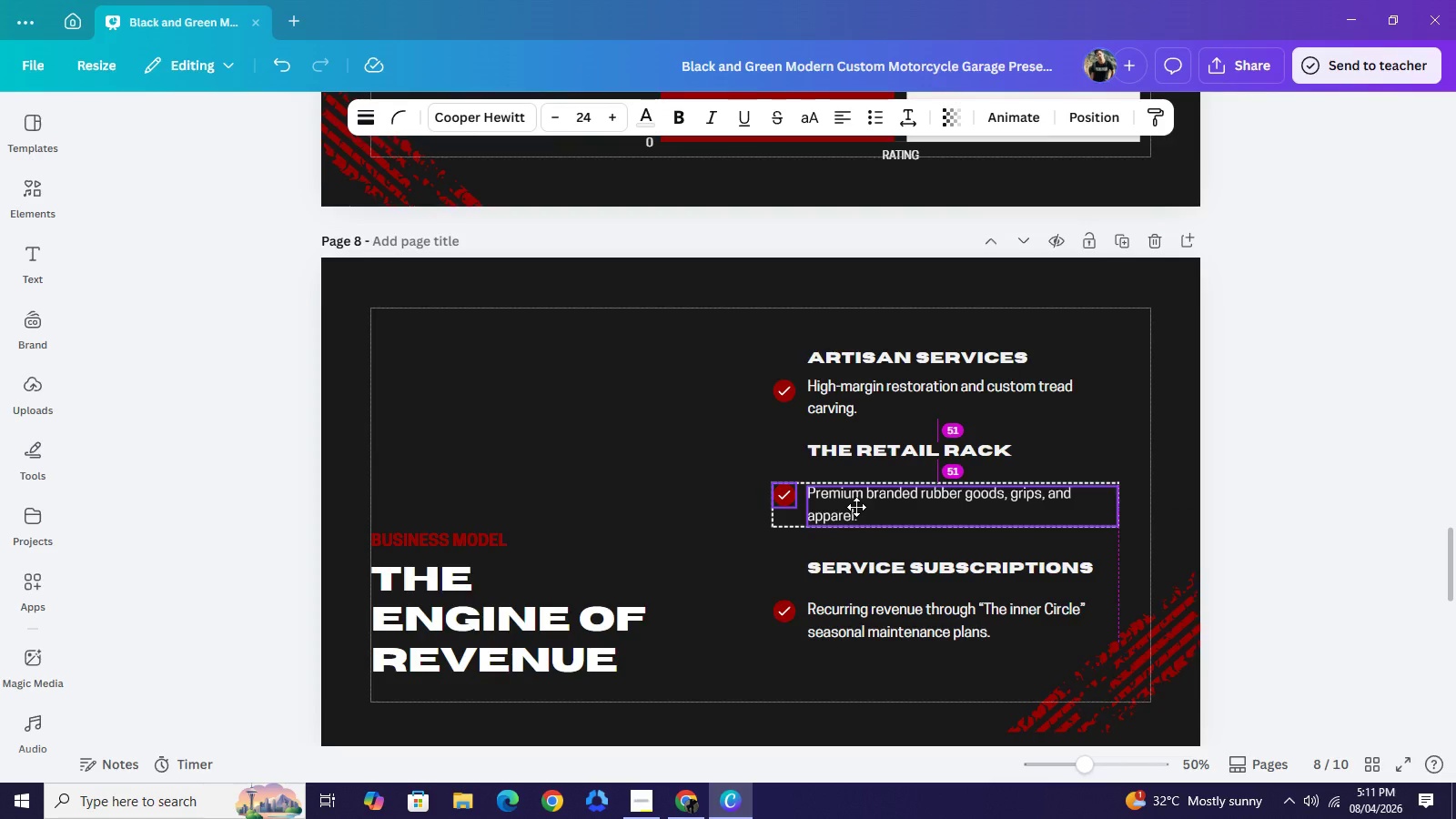 
left_click([692, 521])
 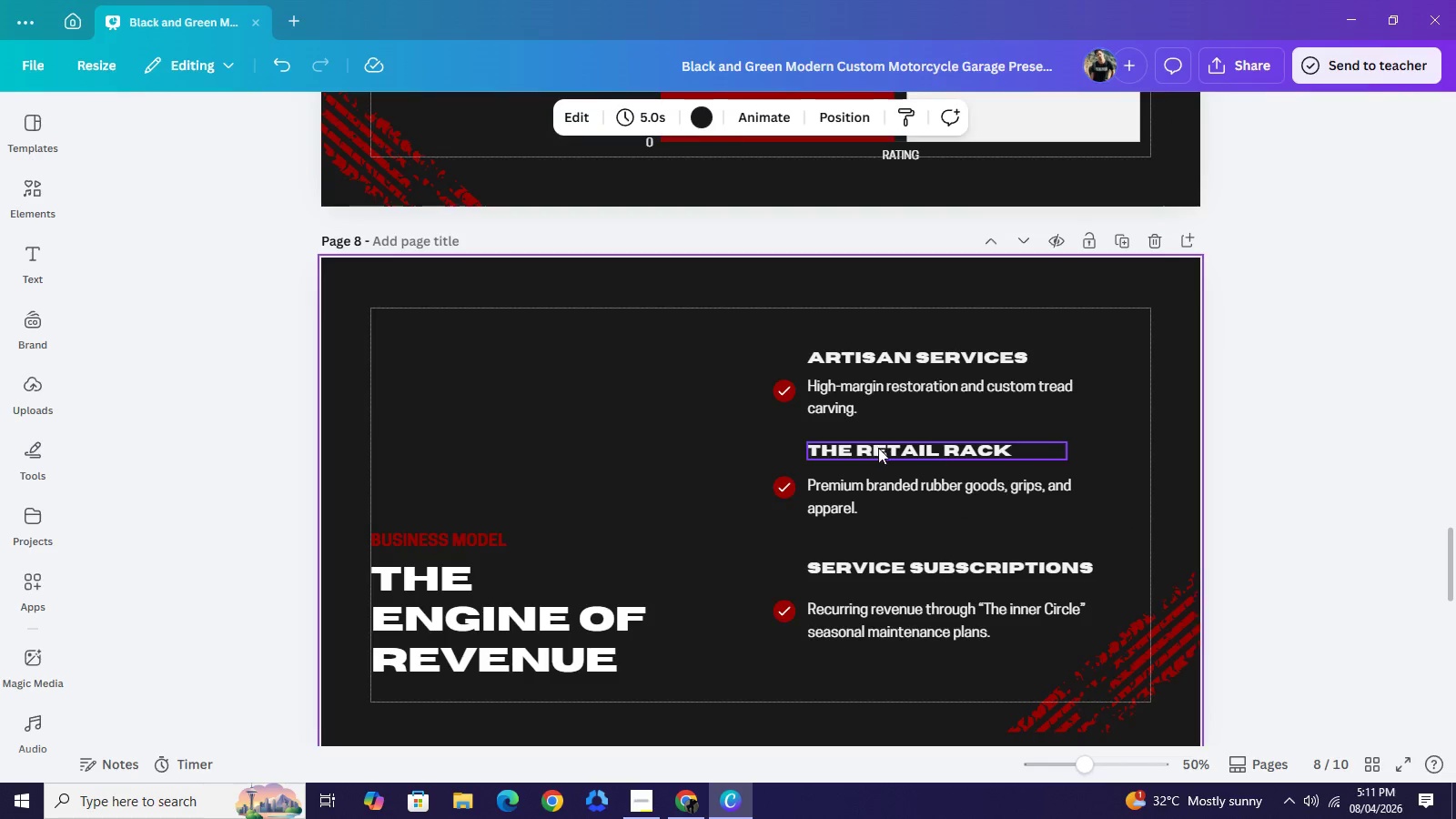 
left_click_drag(start_coordinate=[877, 446], to_coordinate=[880, 453])
 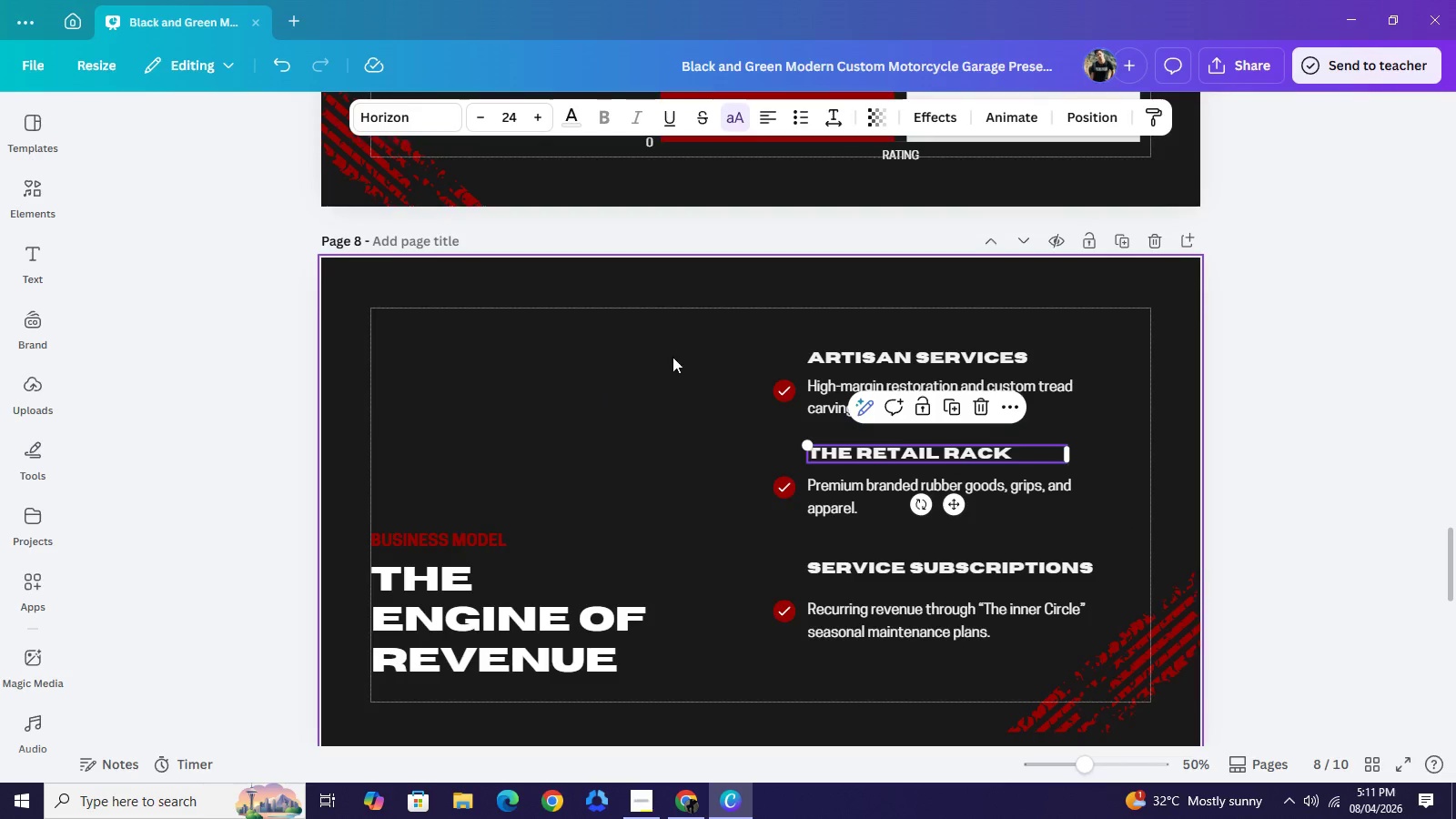 
left_click([611, 389])
 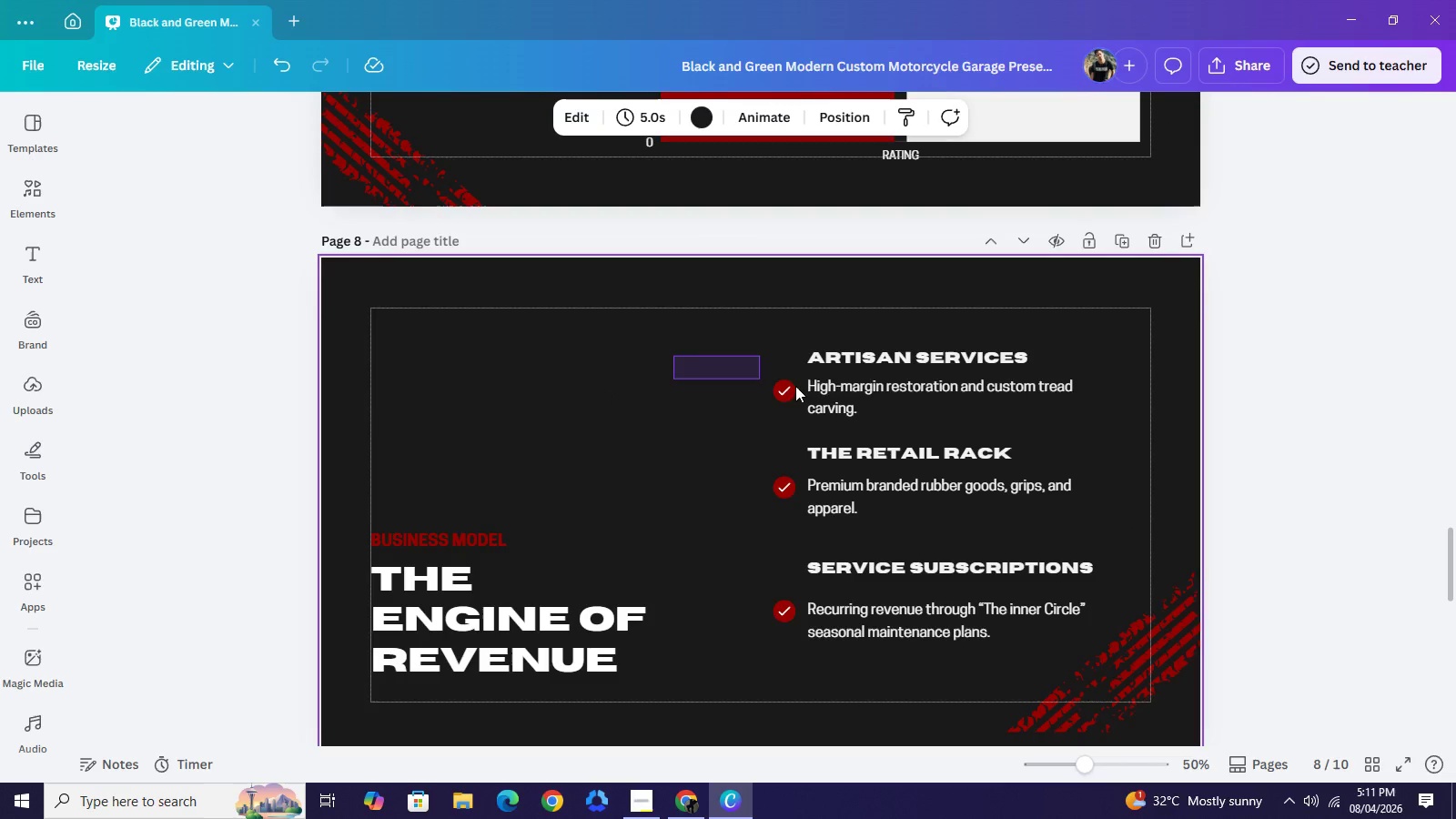 
left_click_drag(start_coordinate=[673, 356], to_coordinate=[883, 395])
 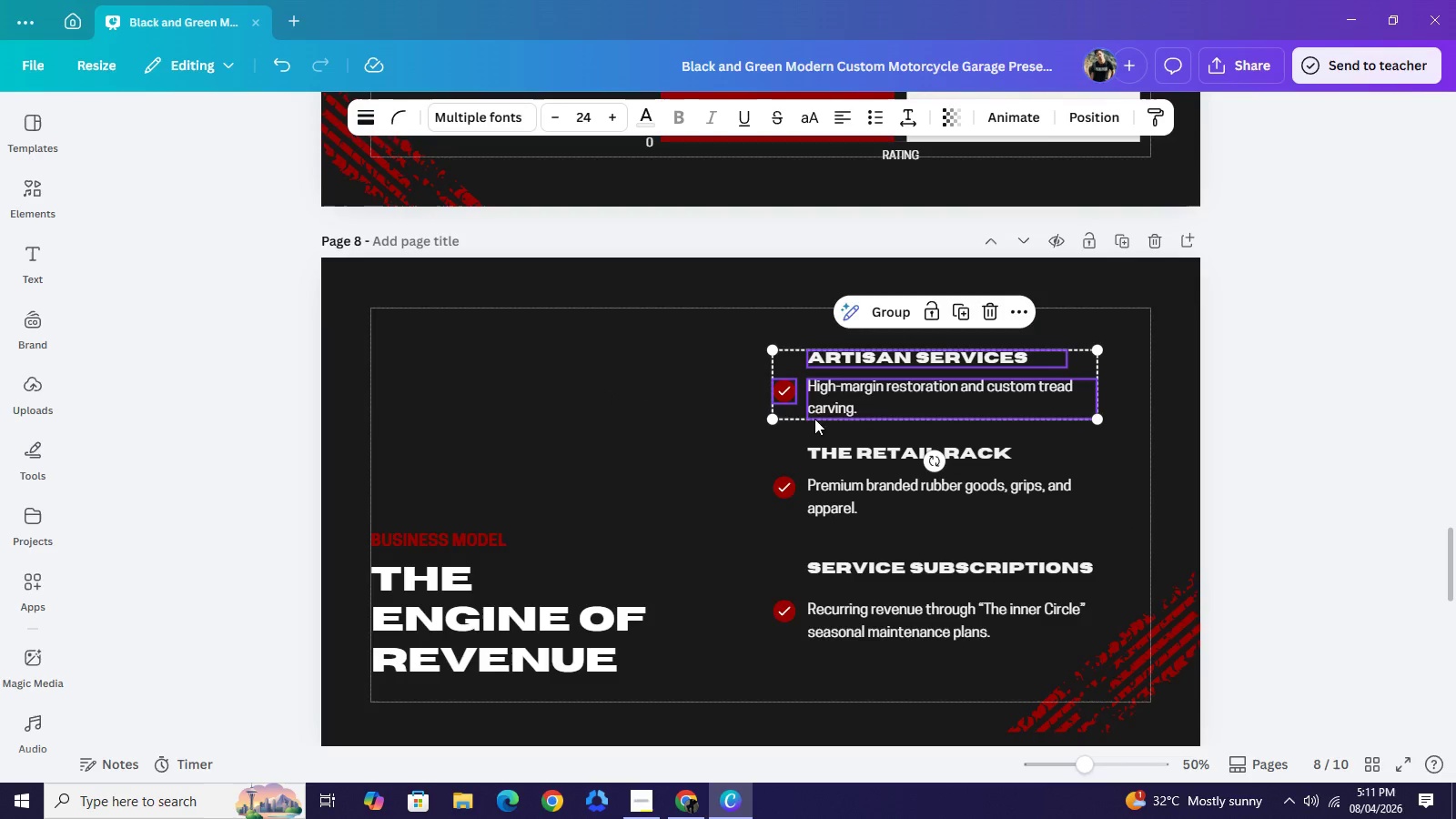 
left_click_drag(start_coordinate=[904, 402], to_coordinate=[584, 500])
 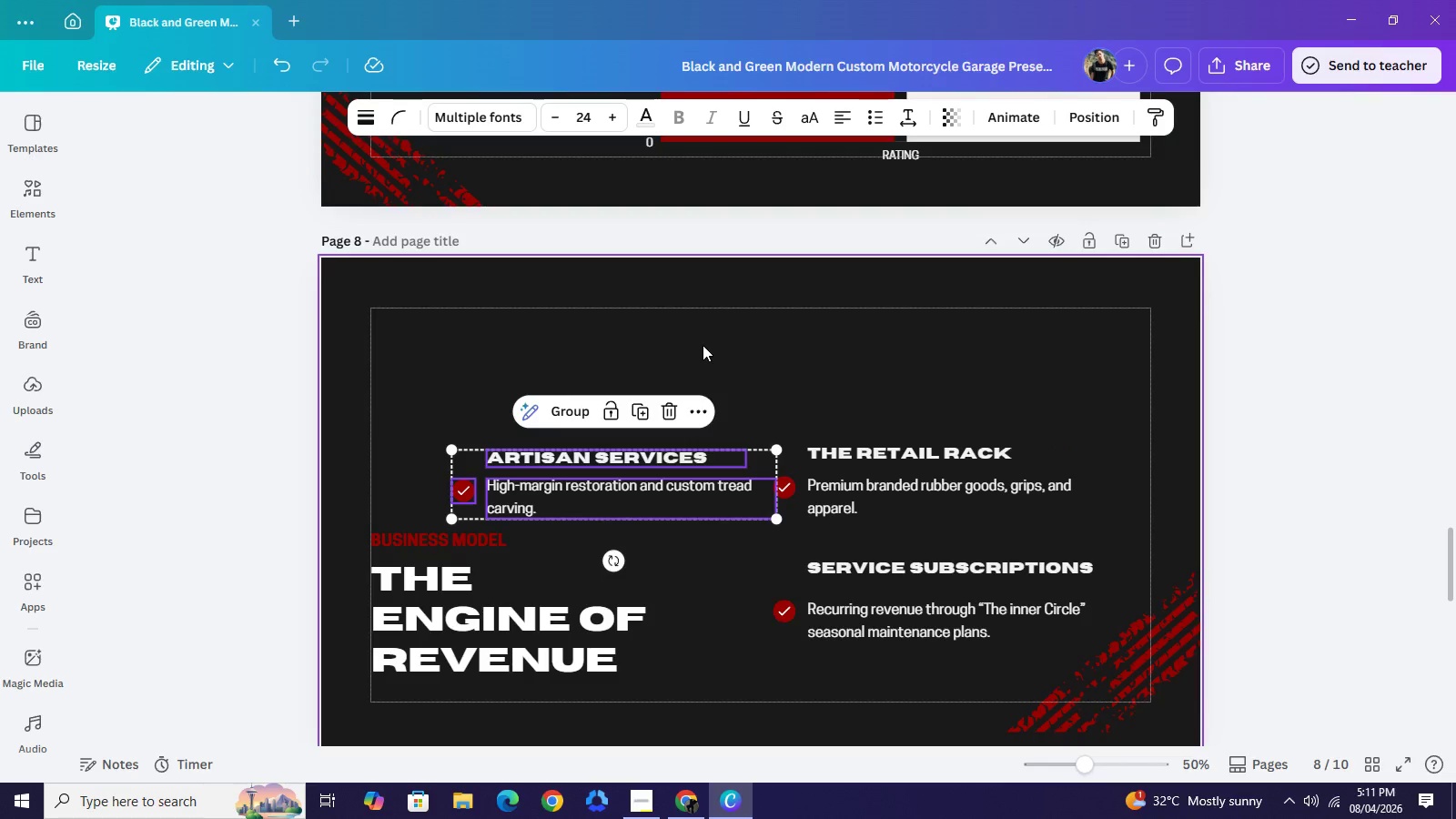 
left_click([703, 345])
 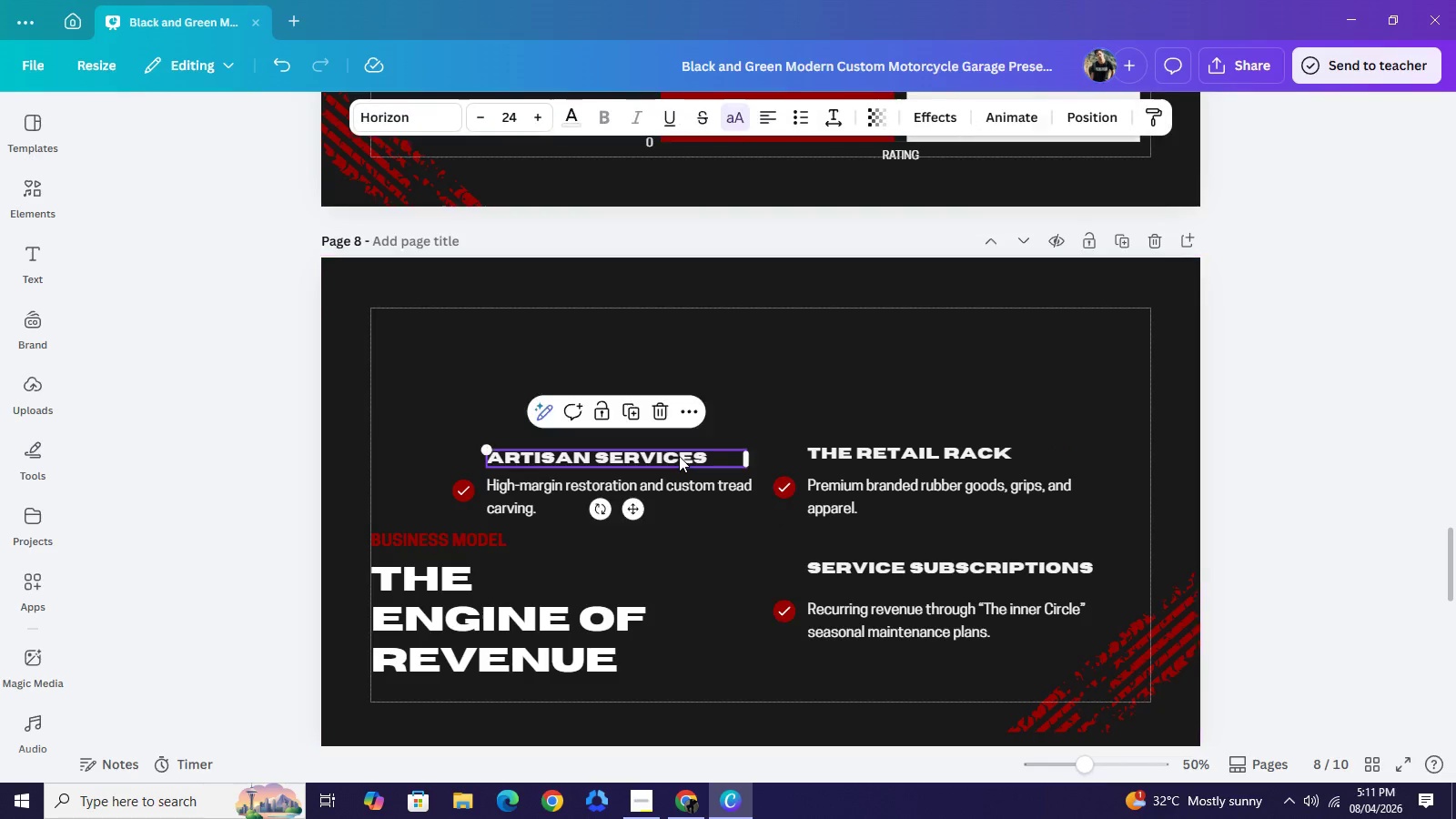 
left_click_drag(start_coordinate=[679, 456], to_coordinate=[679, 449])
 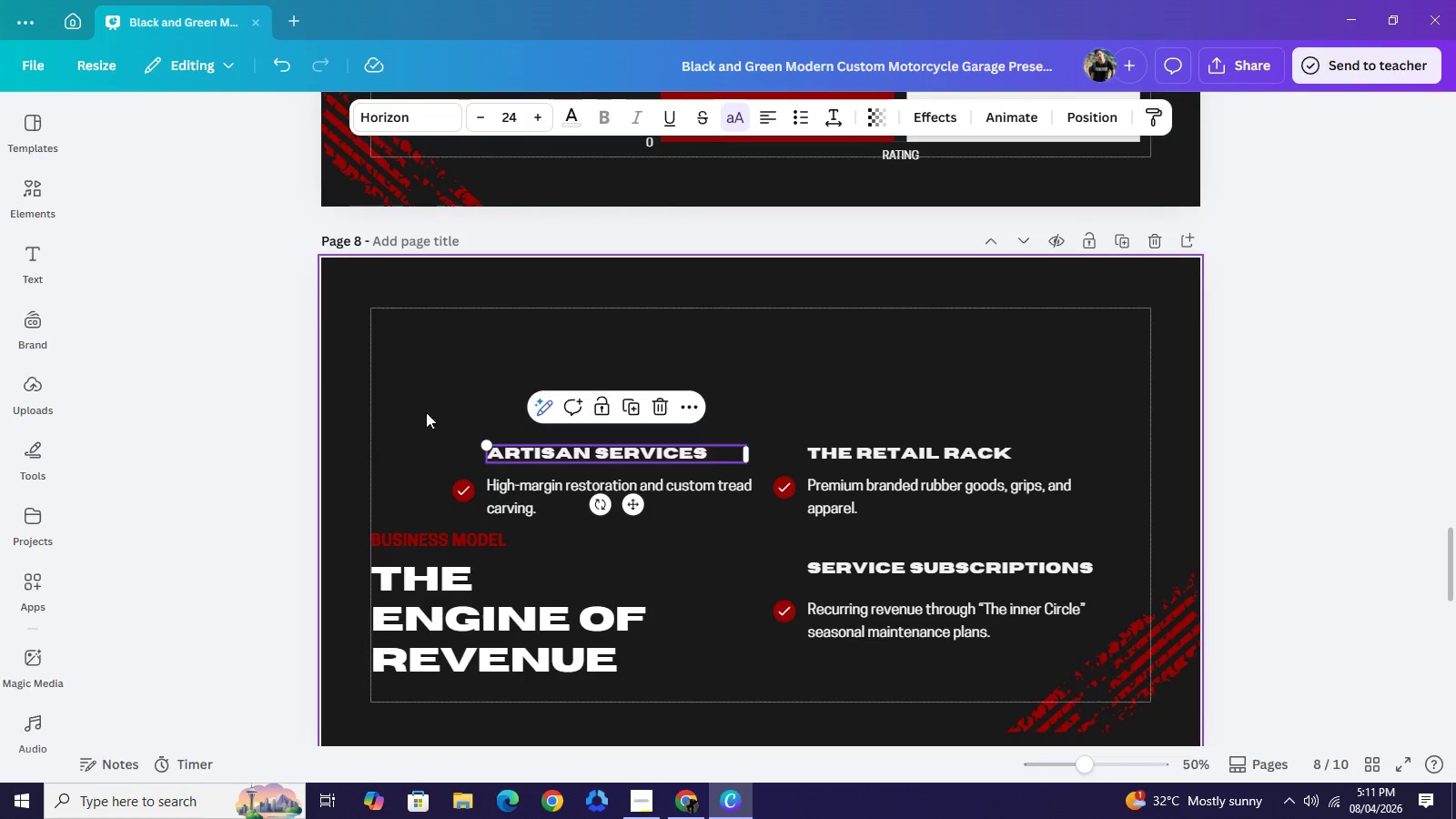 
left_click([409, 399])
 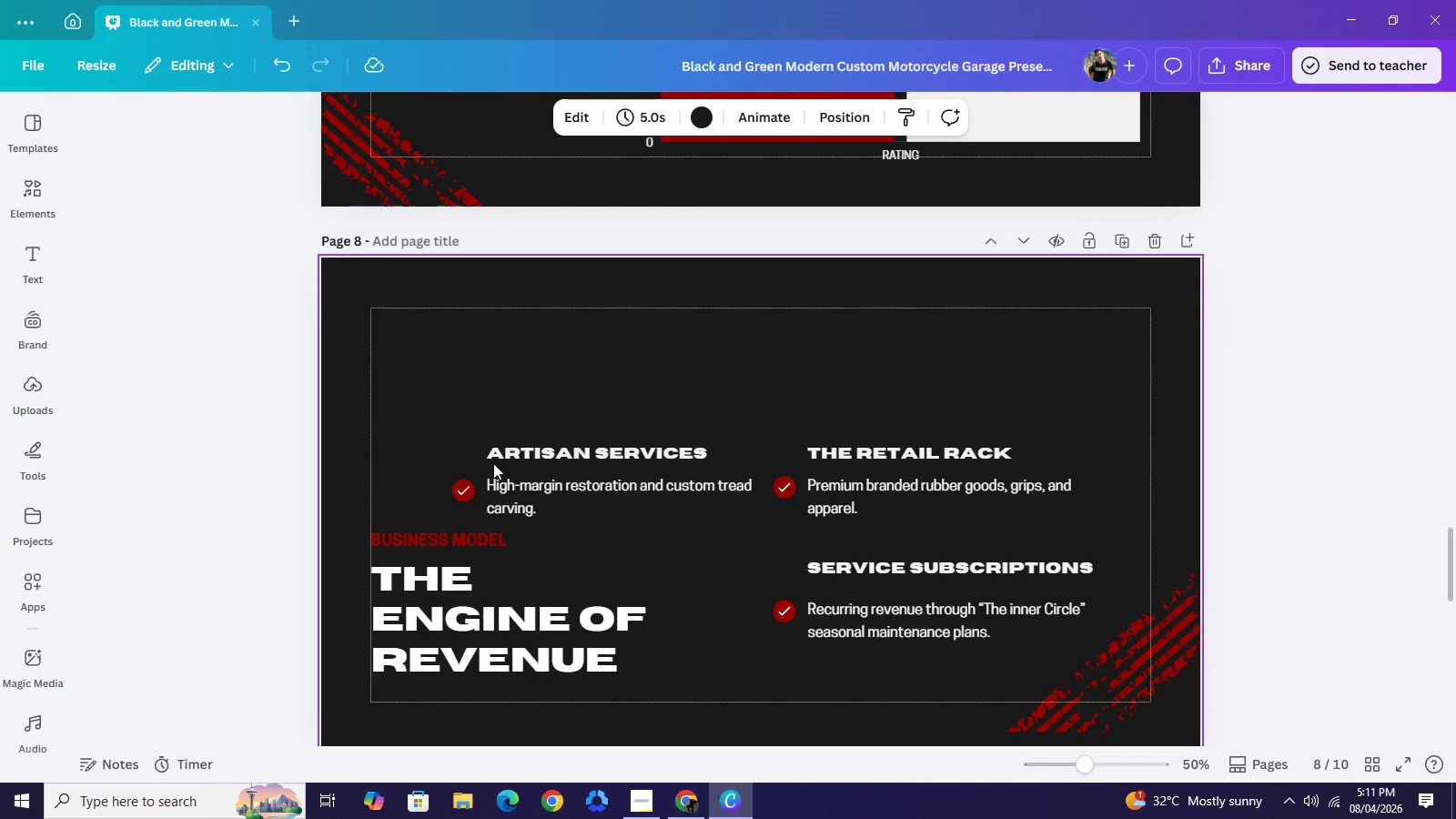 
left_click_drag(start_coordinate=[432, 419], to_coordinate=[587, 495])
 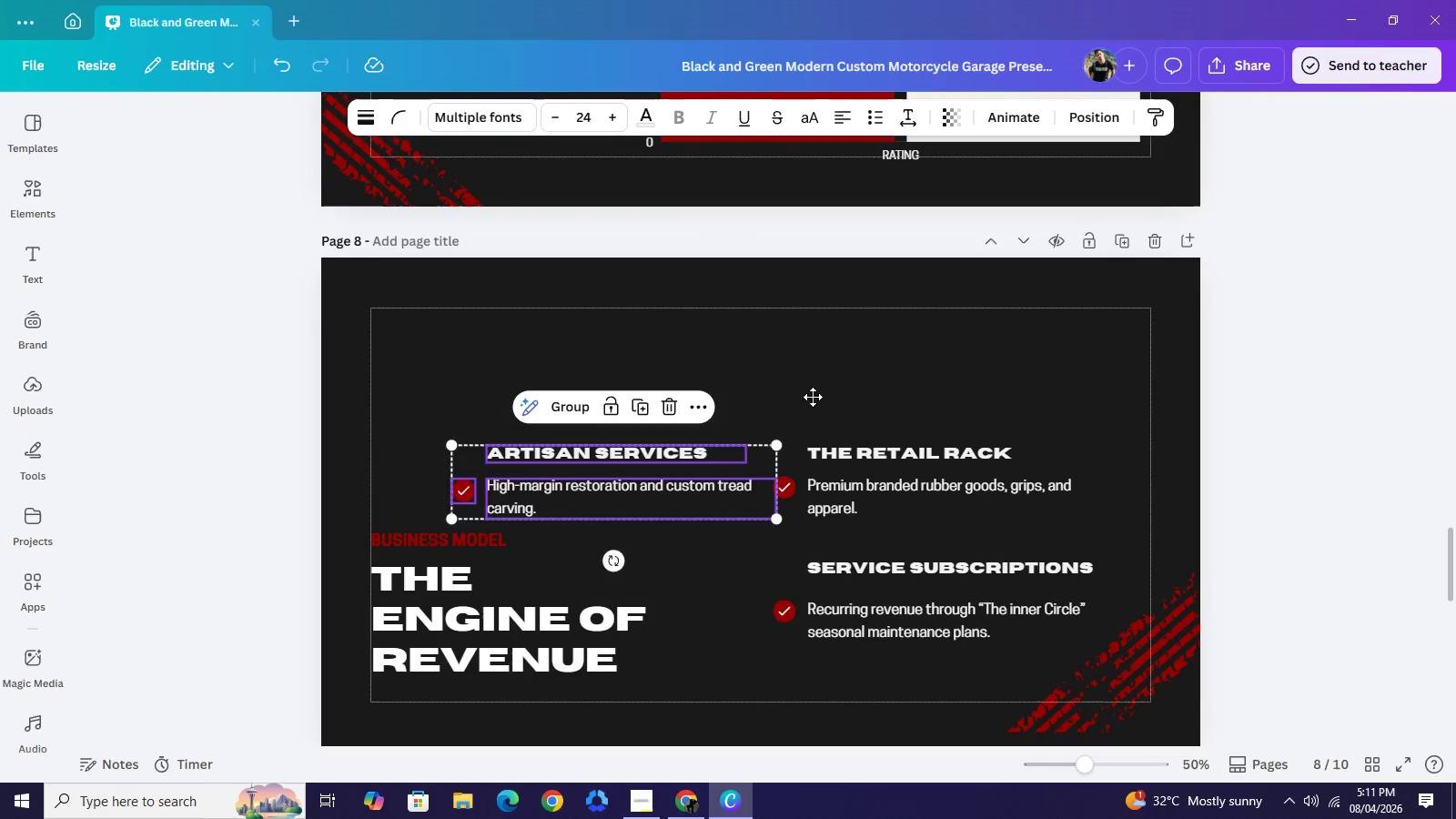 
left_click_drag(start_coordinate=[642, 507], to_coordinate=[963, 398])
 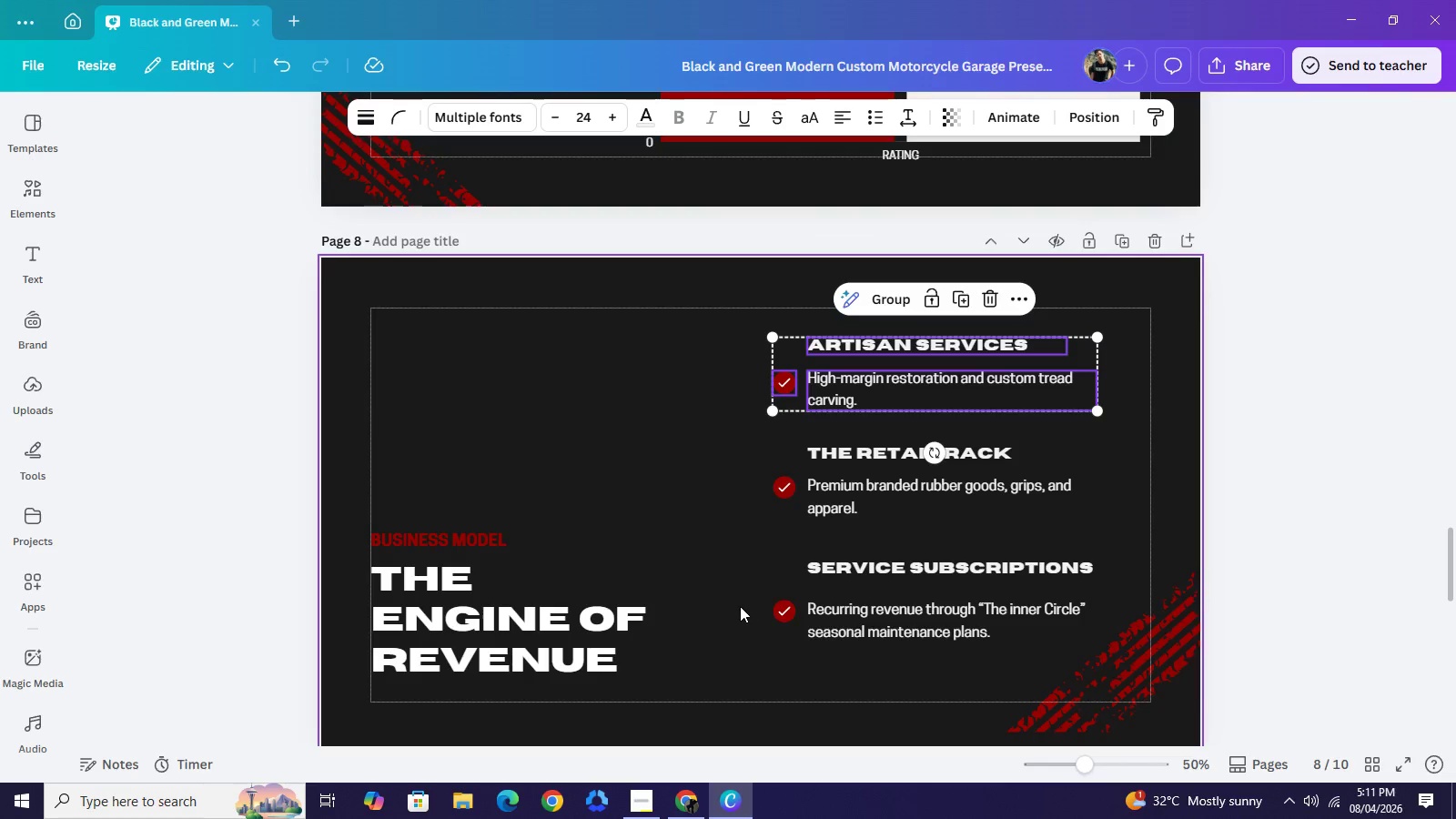 
left_click_drag(start_coordinate=[740, 606], to_coordinate=[851, 619])
 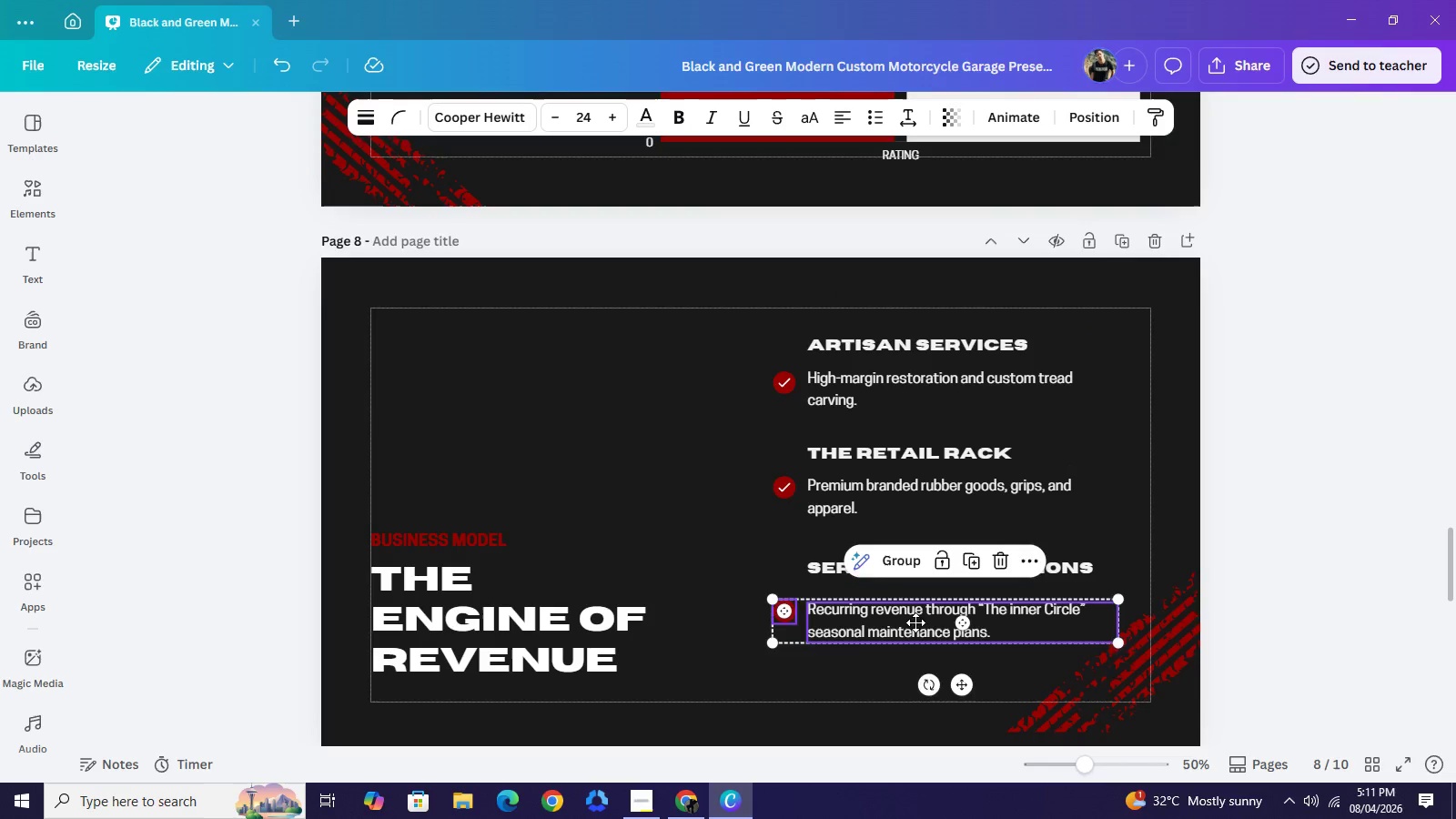 
left_click_drag(start_coordinate=[918, 629], to_coordinate=[917, 623])
 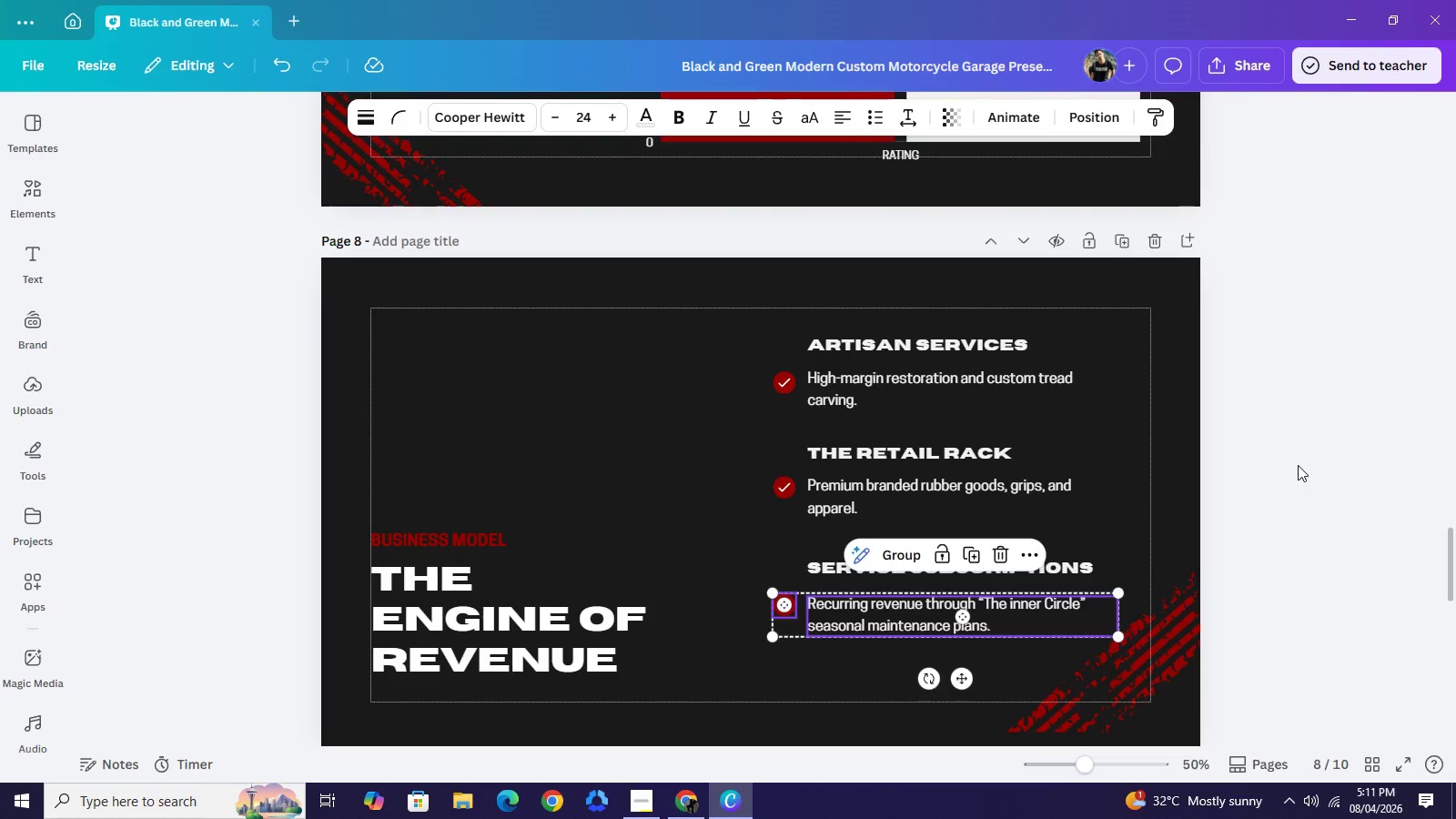 
left_click([1298, 465])
 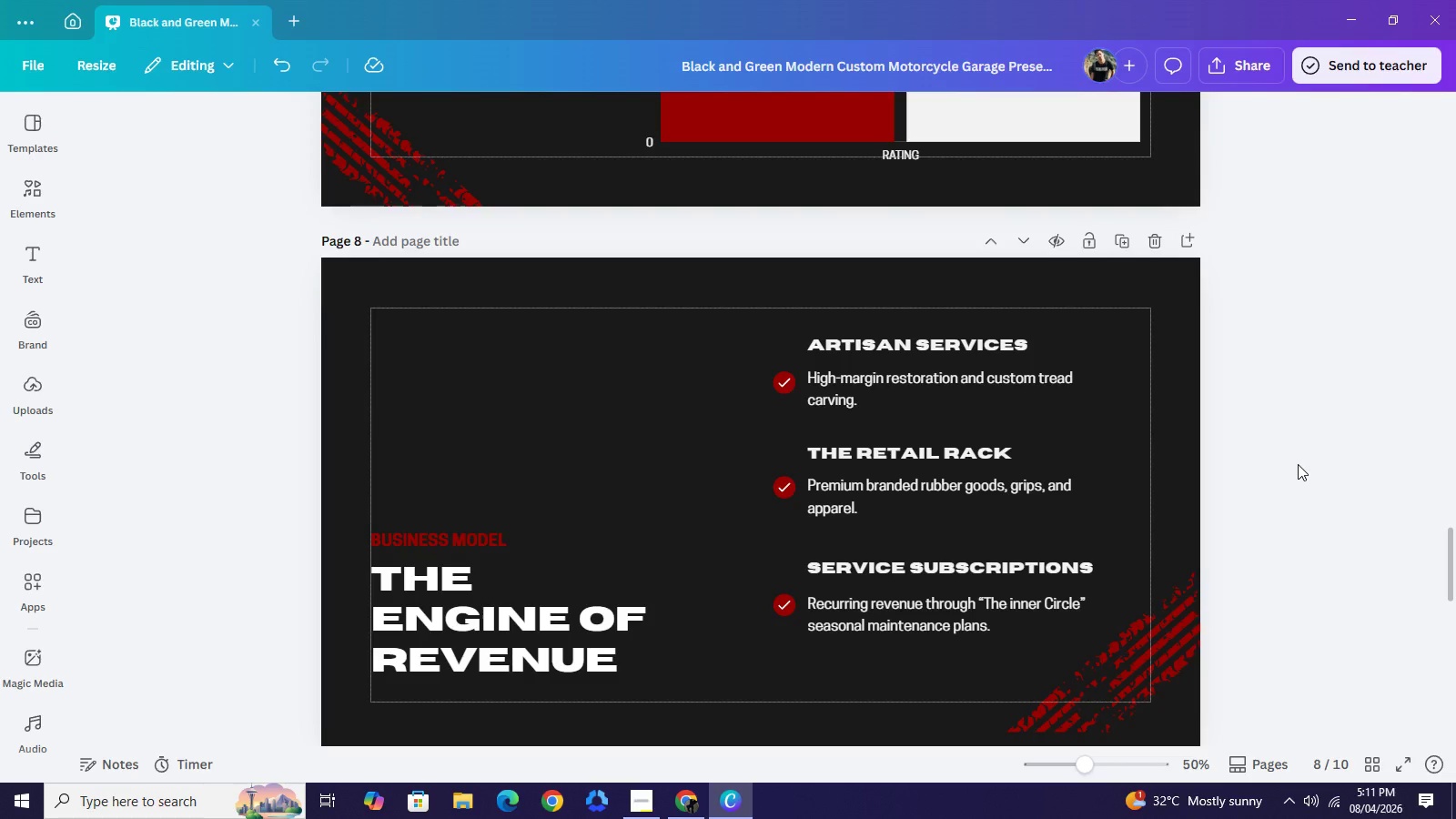 
left_click([1298, 464])
 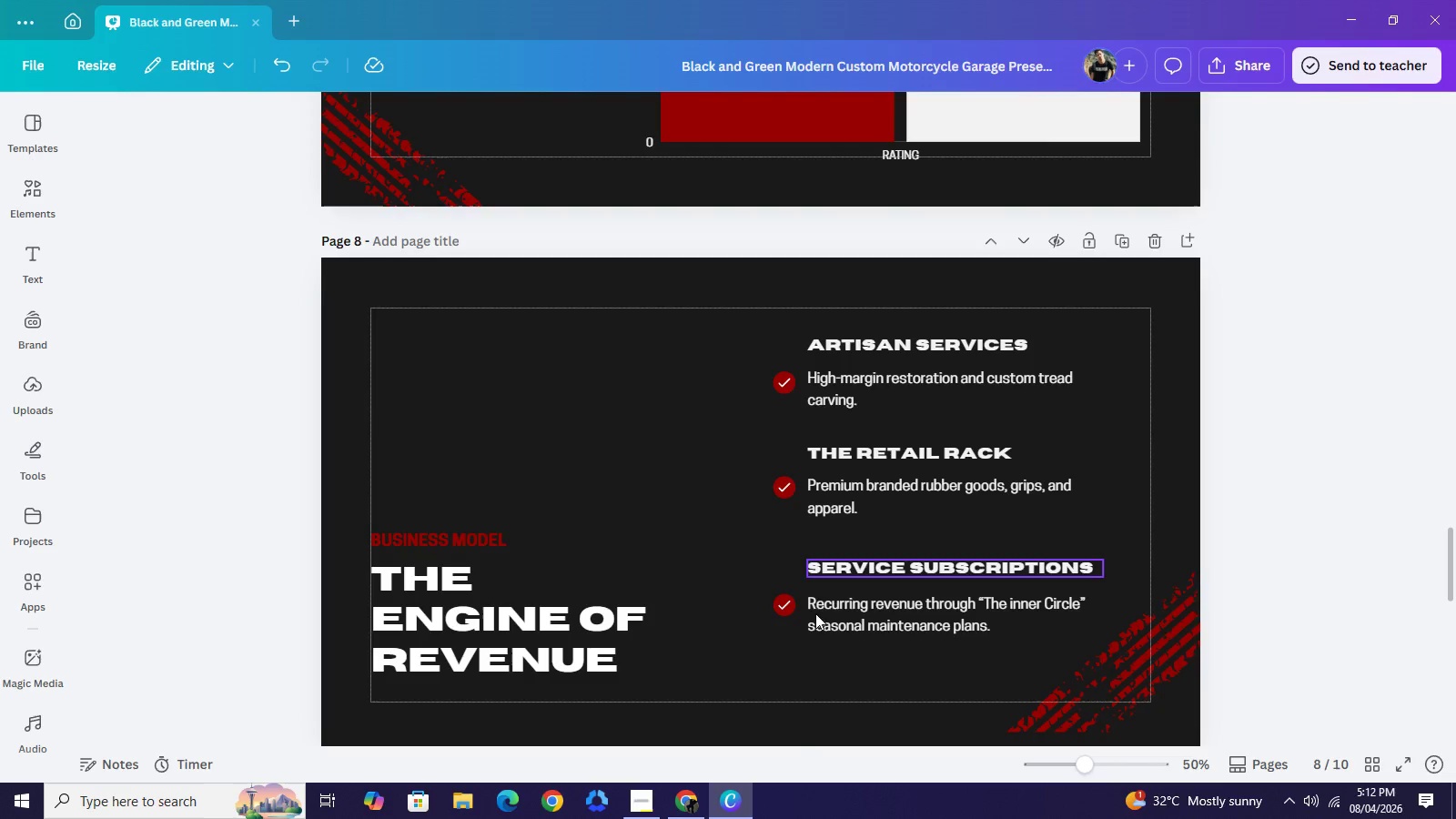 
left_click([691, 804])
 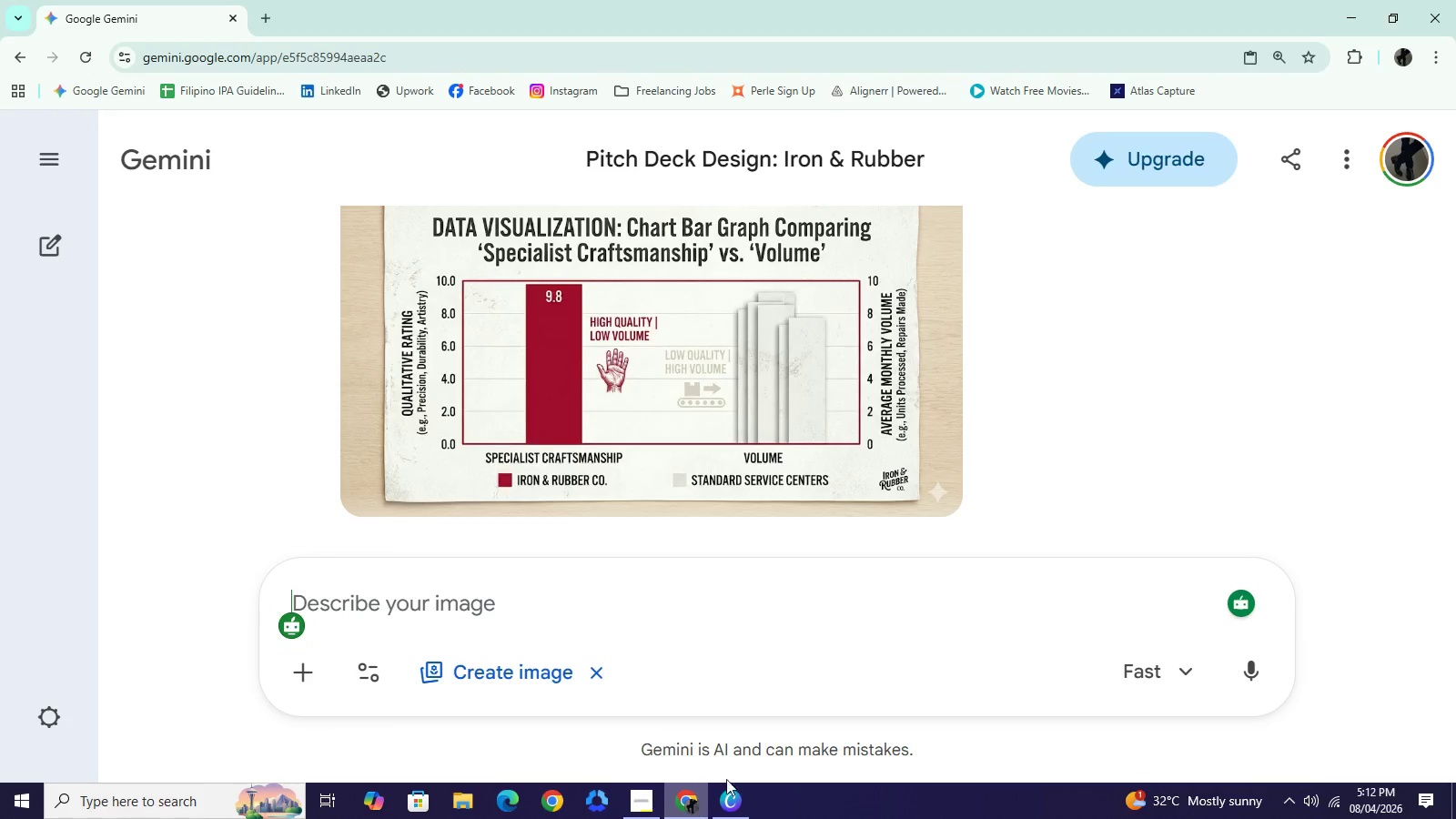 
scroll: coordinate [693, 231], scroll_direction: up, amount: 20.0
 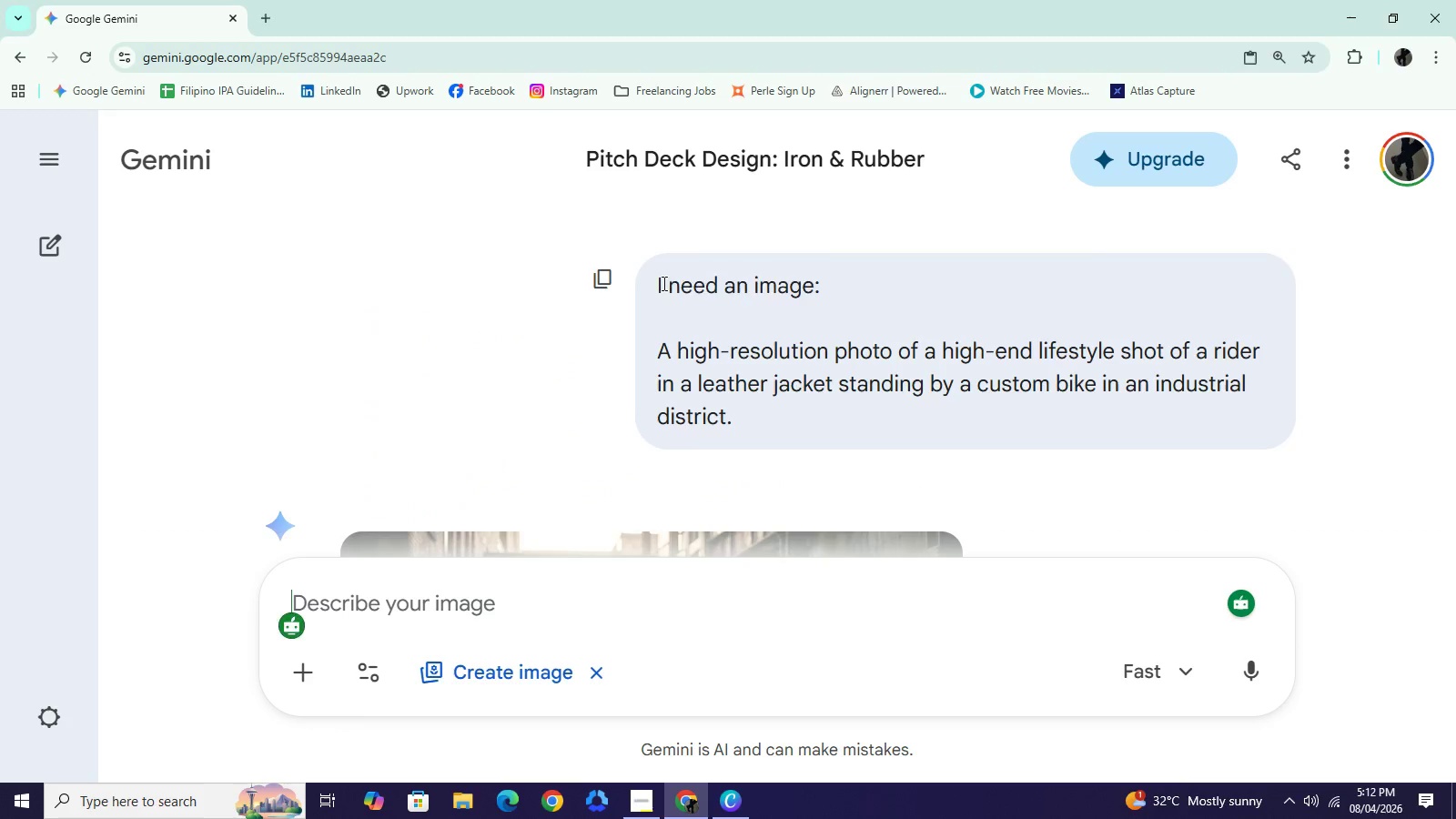 
left_click_drag(start_coordinate=[659, 283], to_coordinate=[933, 355])
 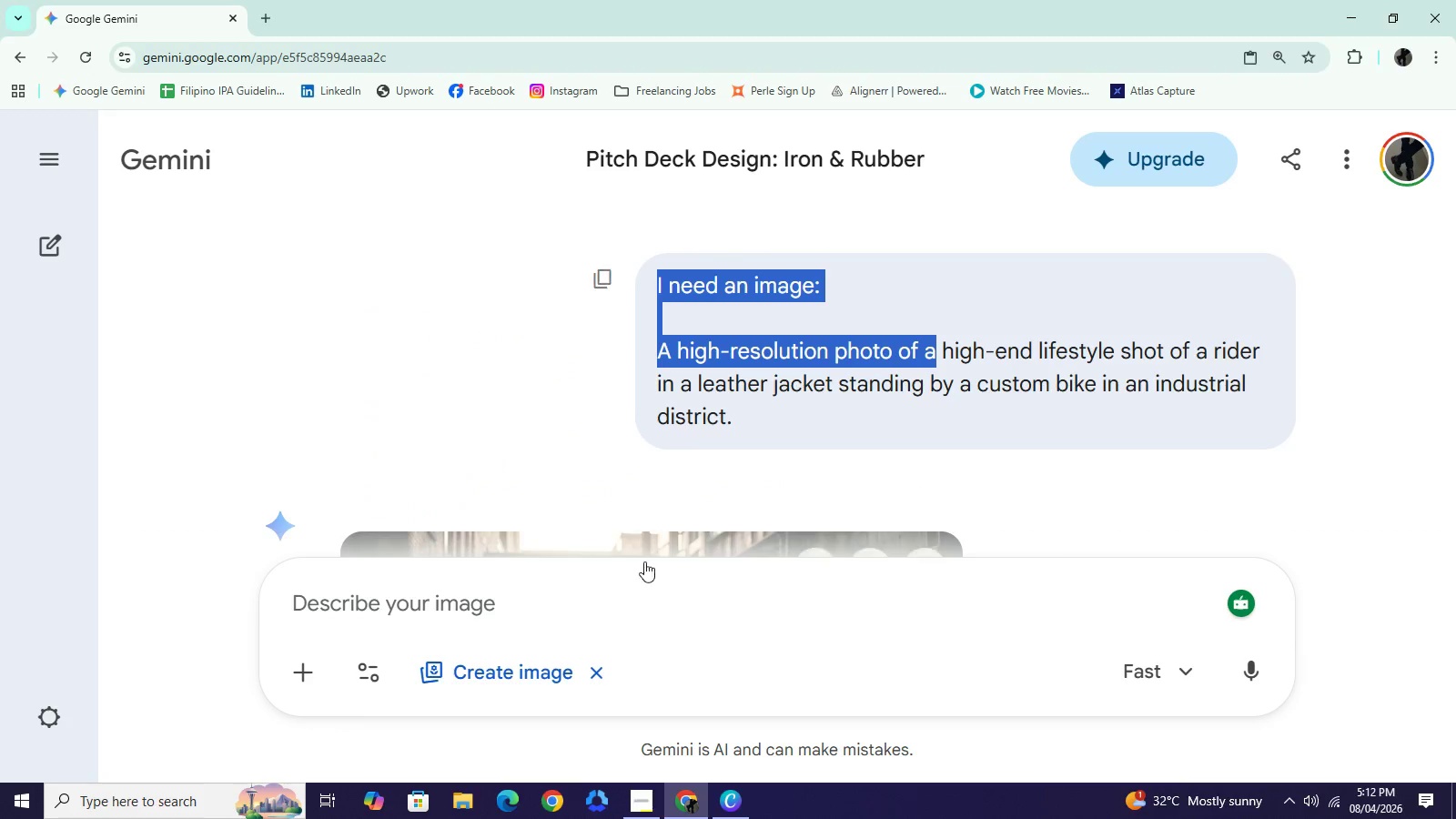 
key(Control+C)
 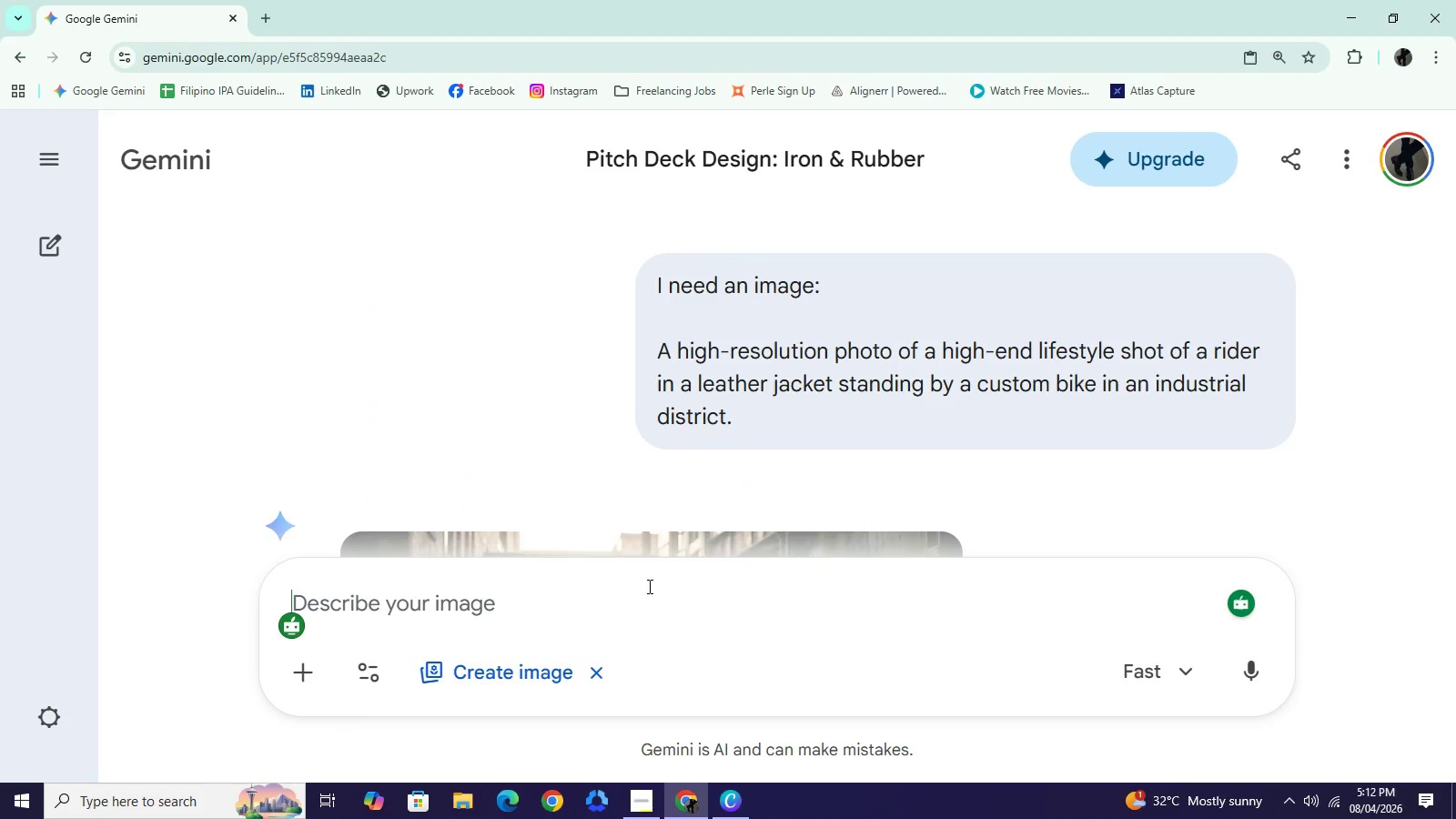 
left_click([648, 586])
 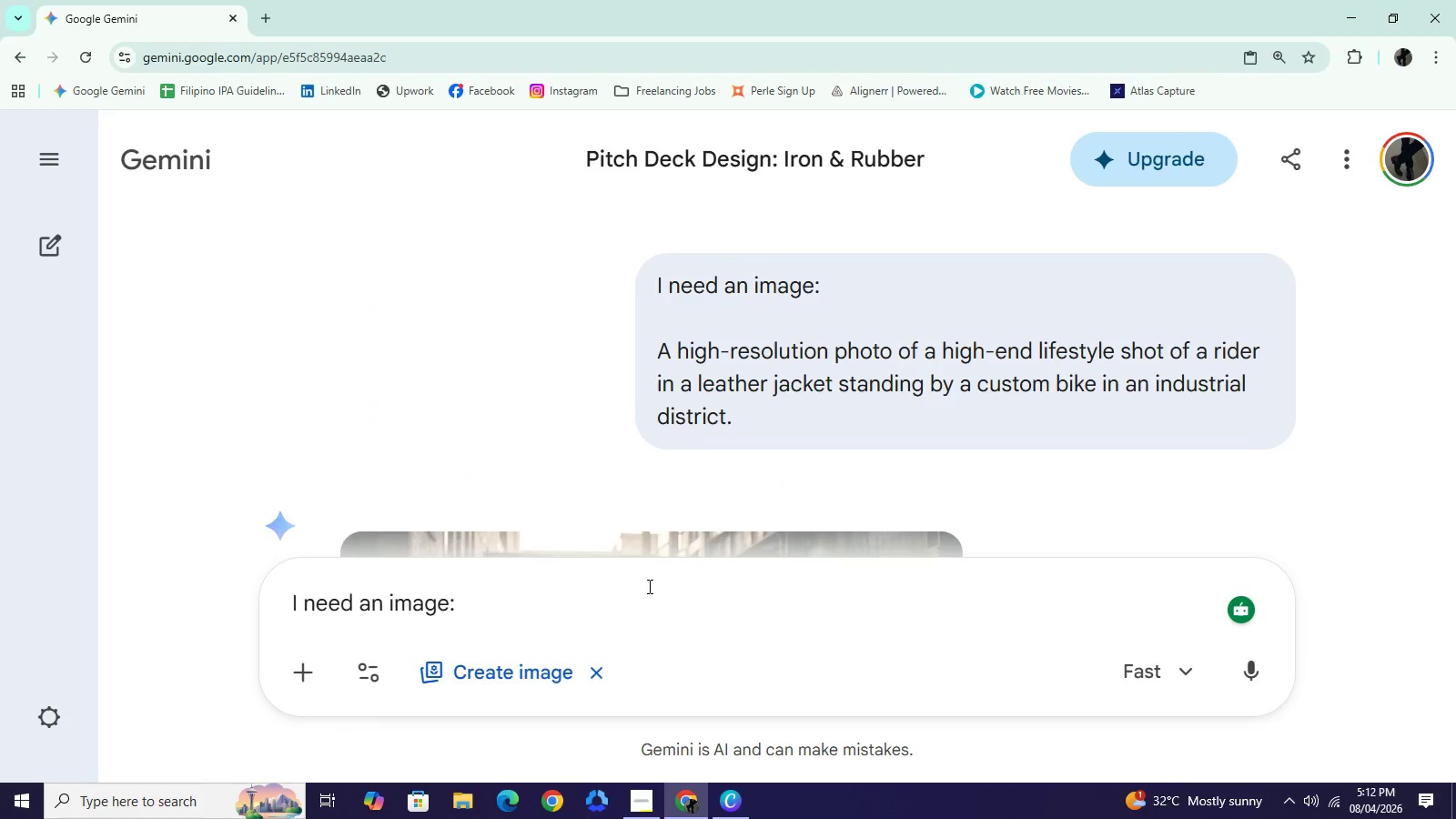 
key(Control+ControlLeft)
 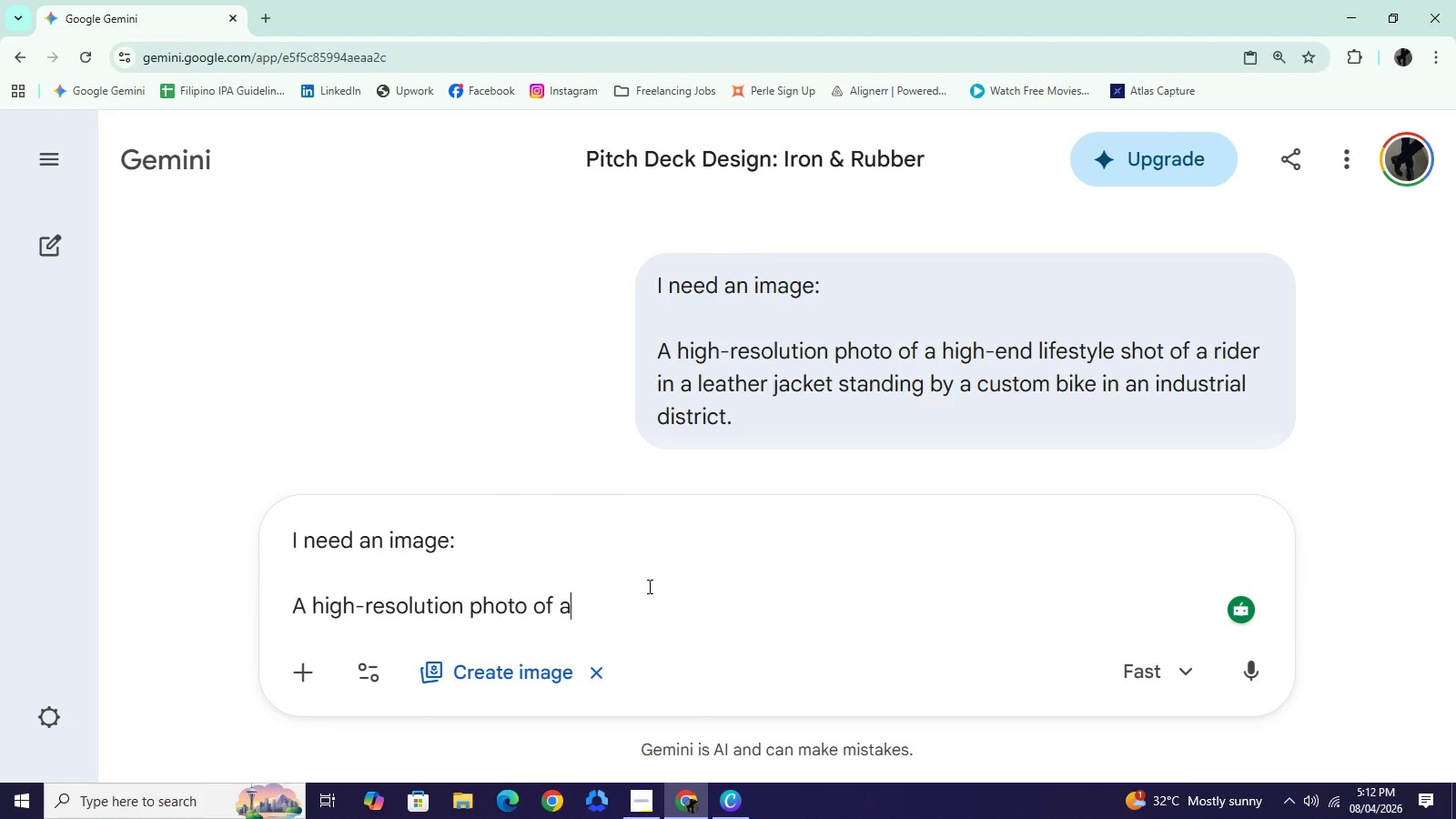 
key(Control+V)
 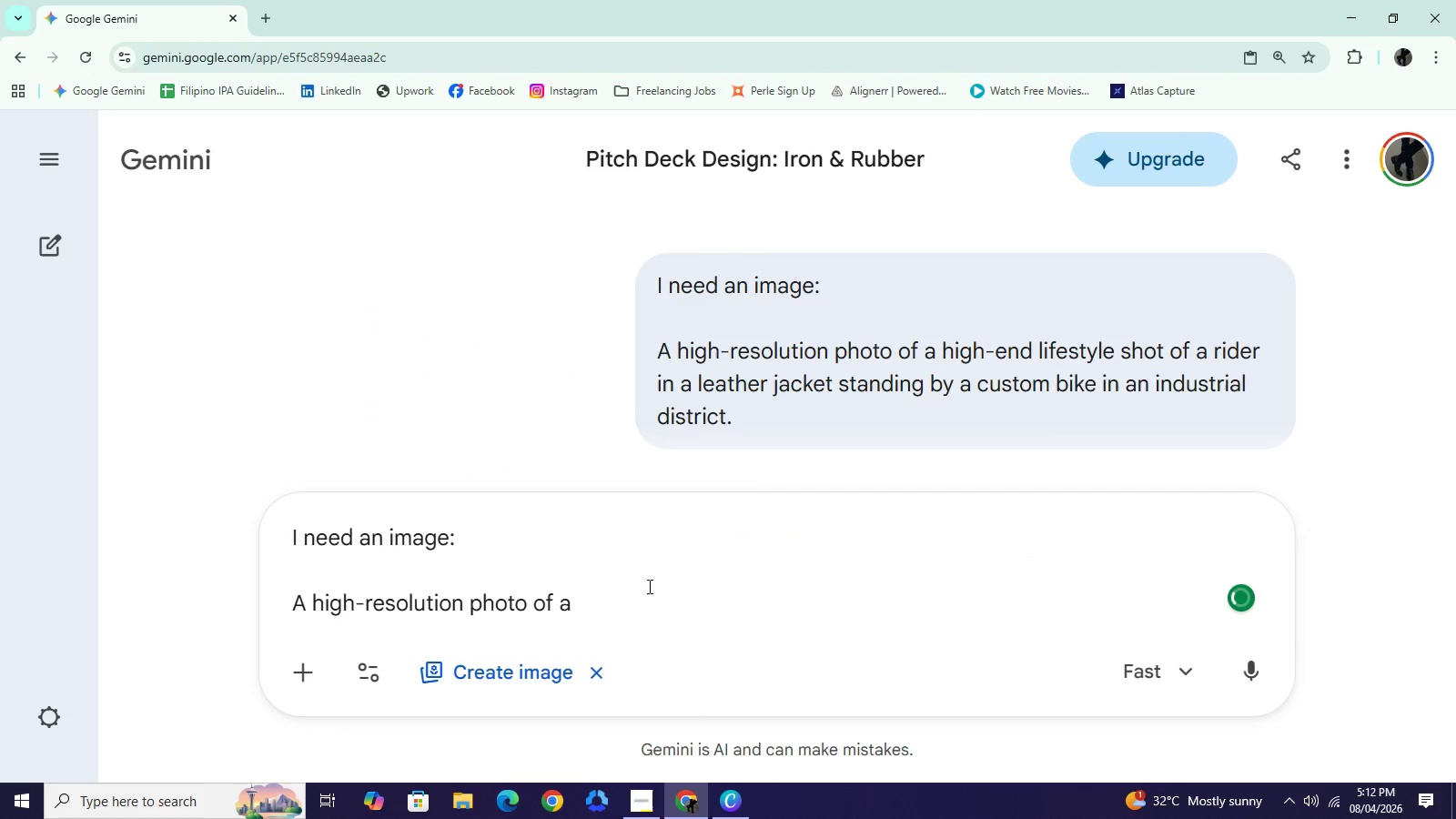 
key(Space)
 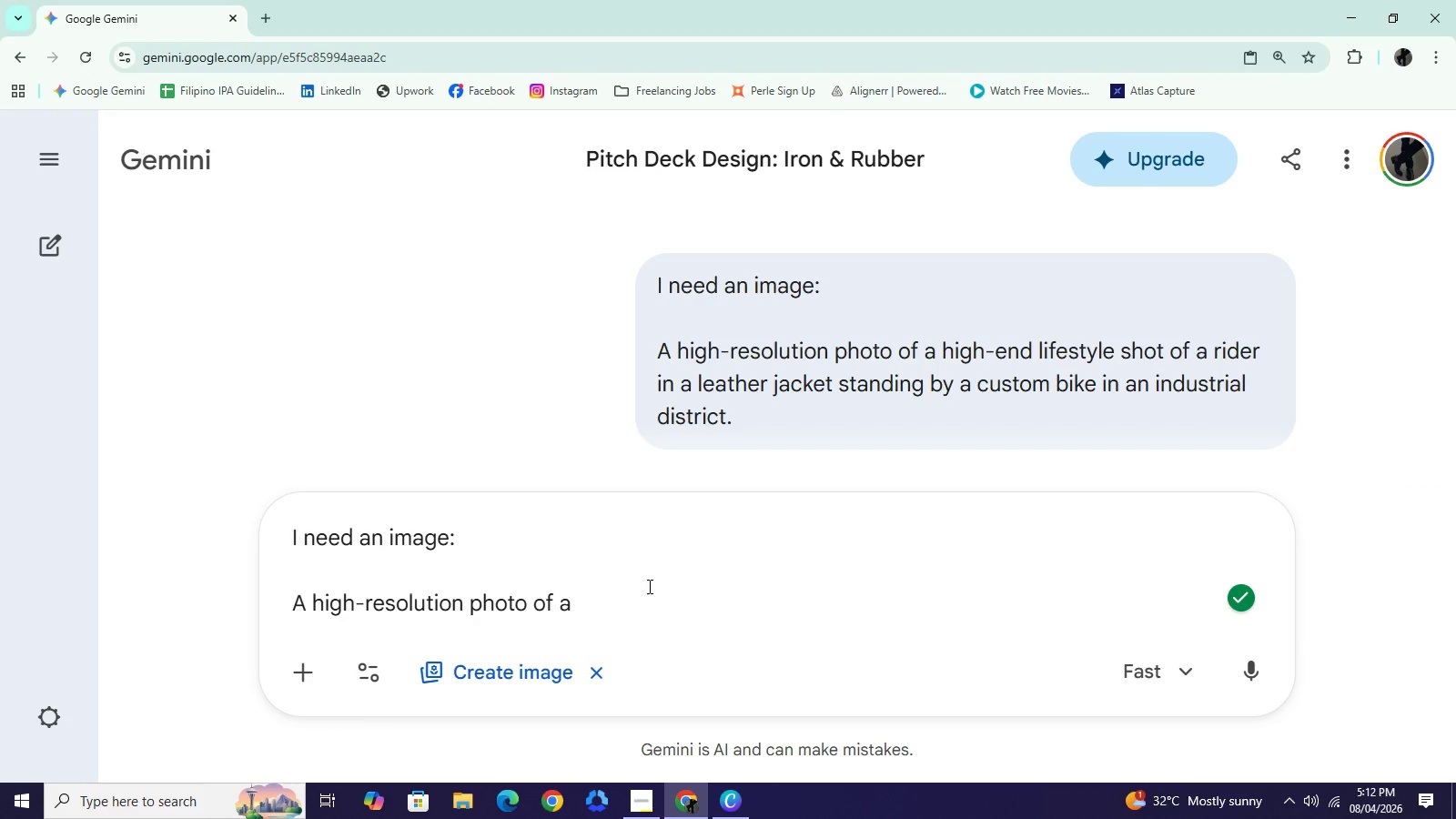 
type(three distinct vintage )
key(Backspace)
type(-style postage stamps or "inspection tags" representn)
key(Backspace)
type(ing each reveniee)
key(Backspace)
key(Backspace)
key(Backspace)
type(ue stream)
 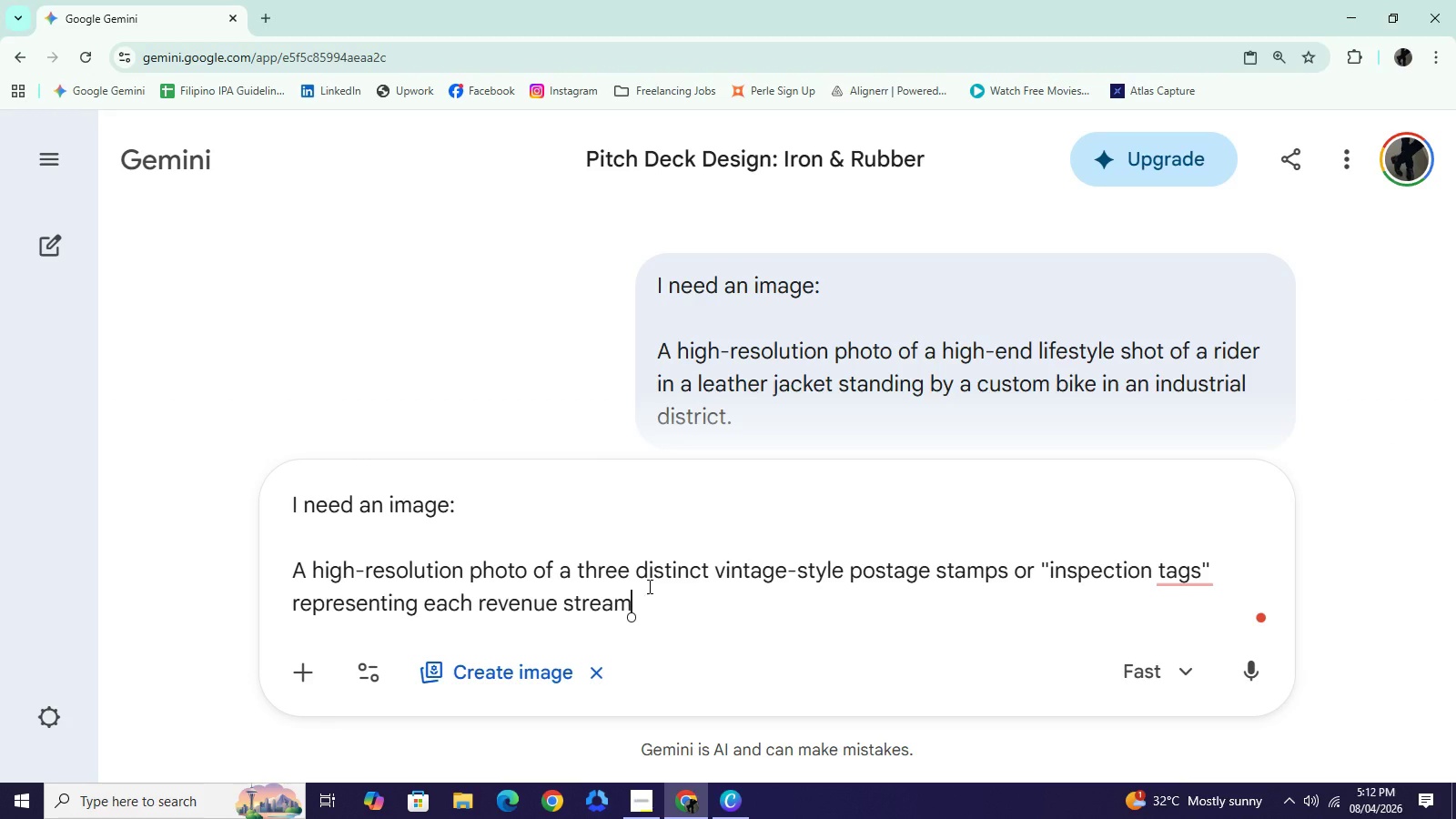 
key(Enter)
 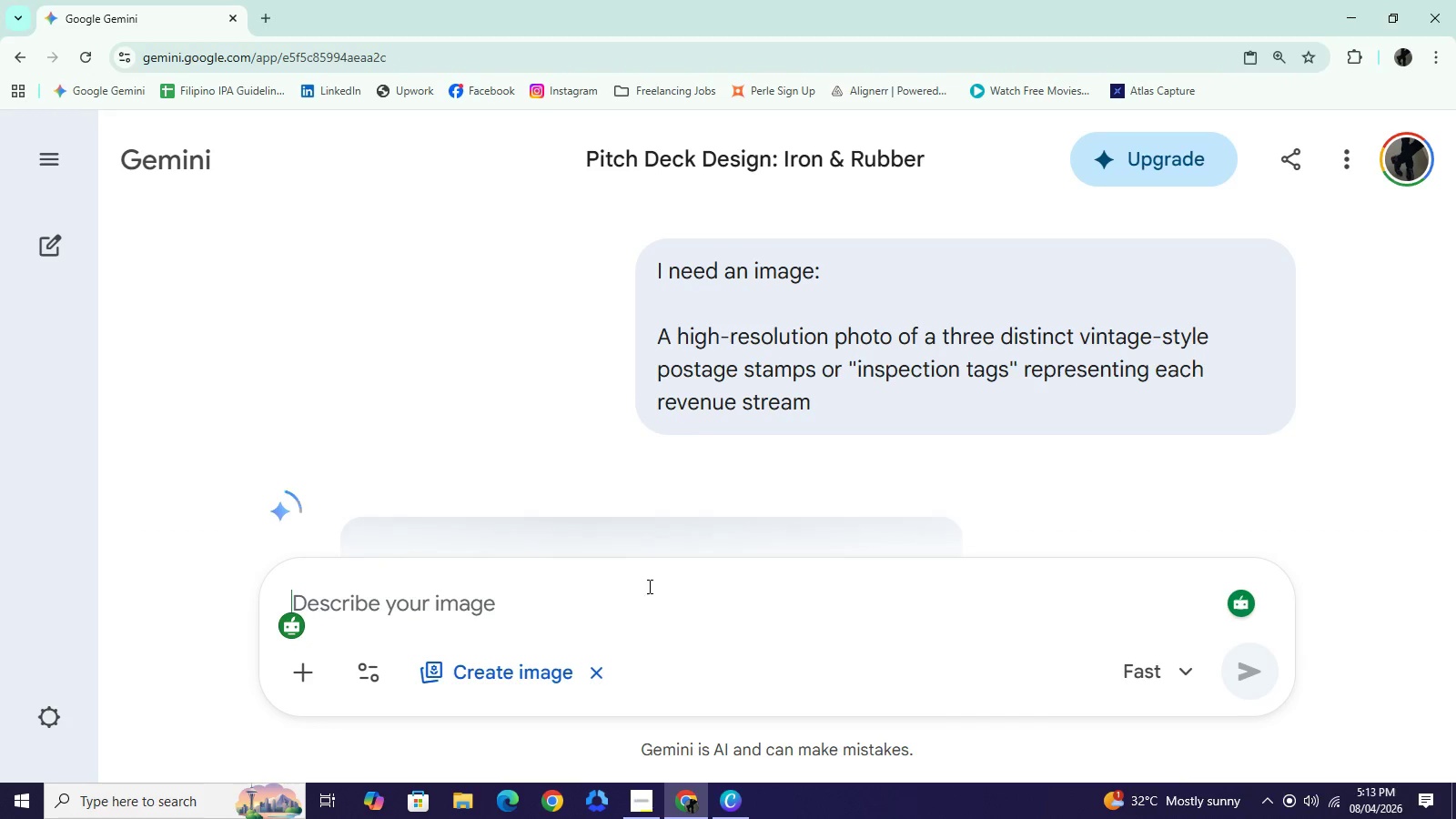 
wait(63.88)
 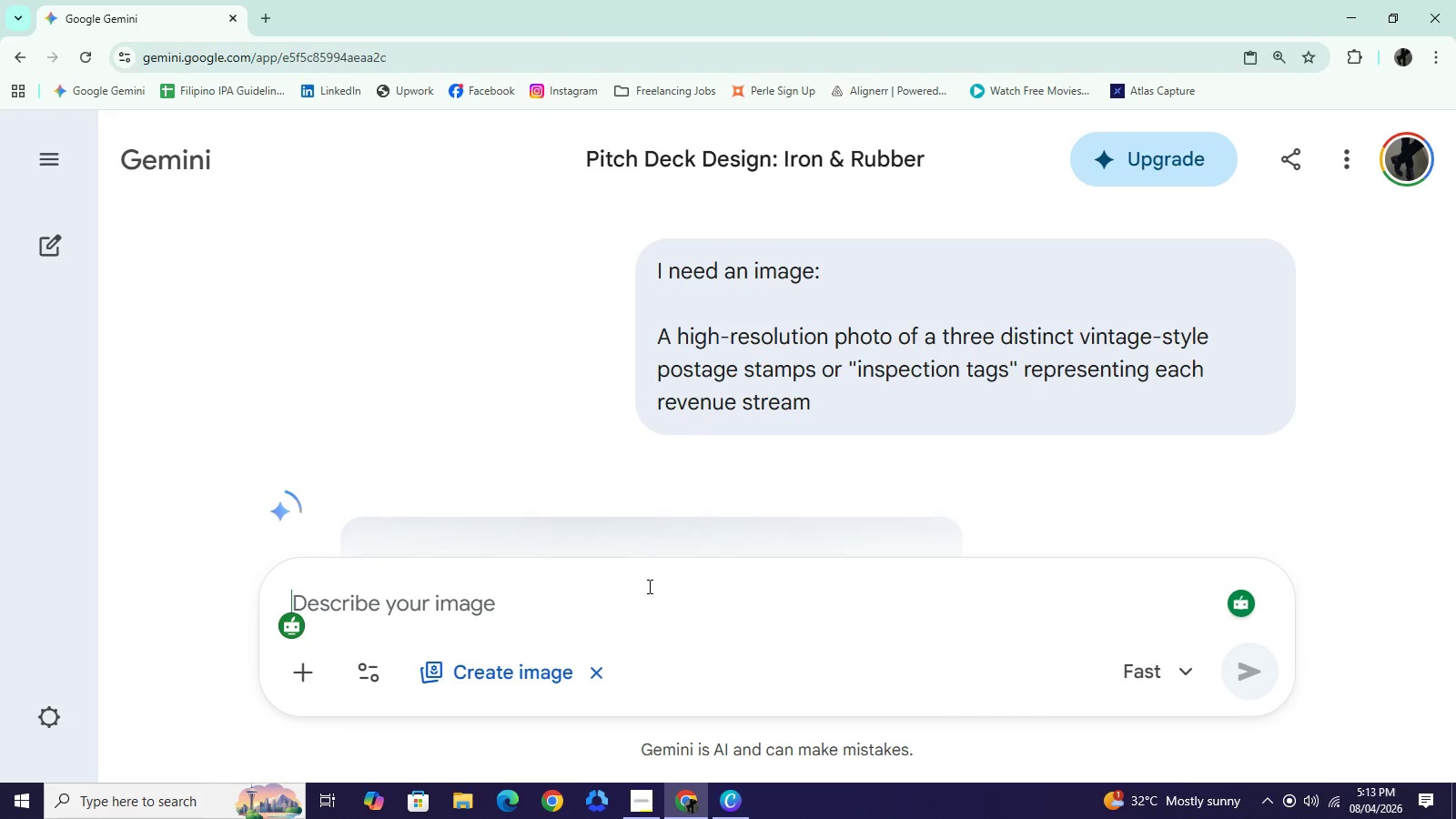 
scroll: coordinate [731, 390], scroll_direction: down, amount: 15.0
 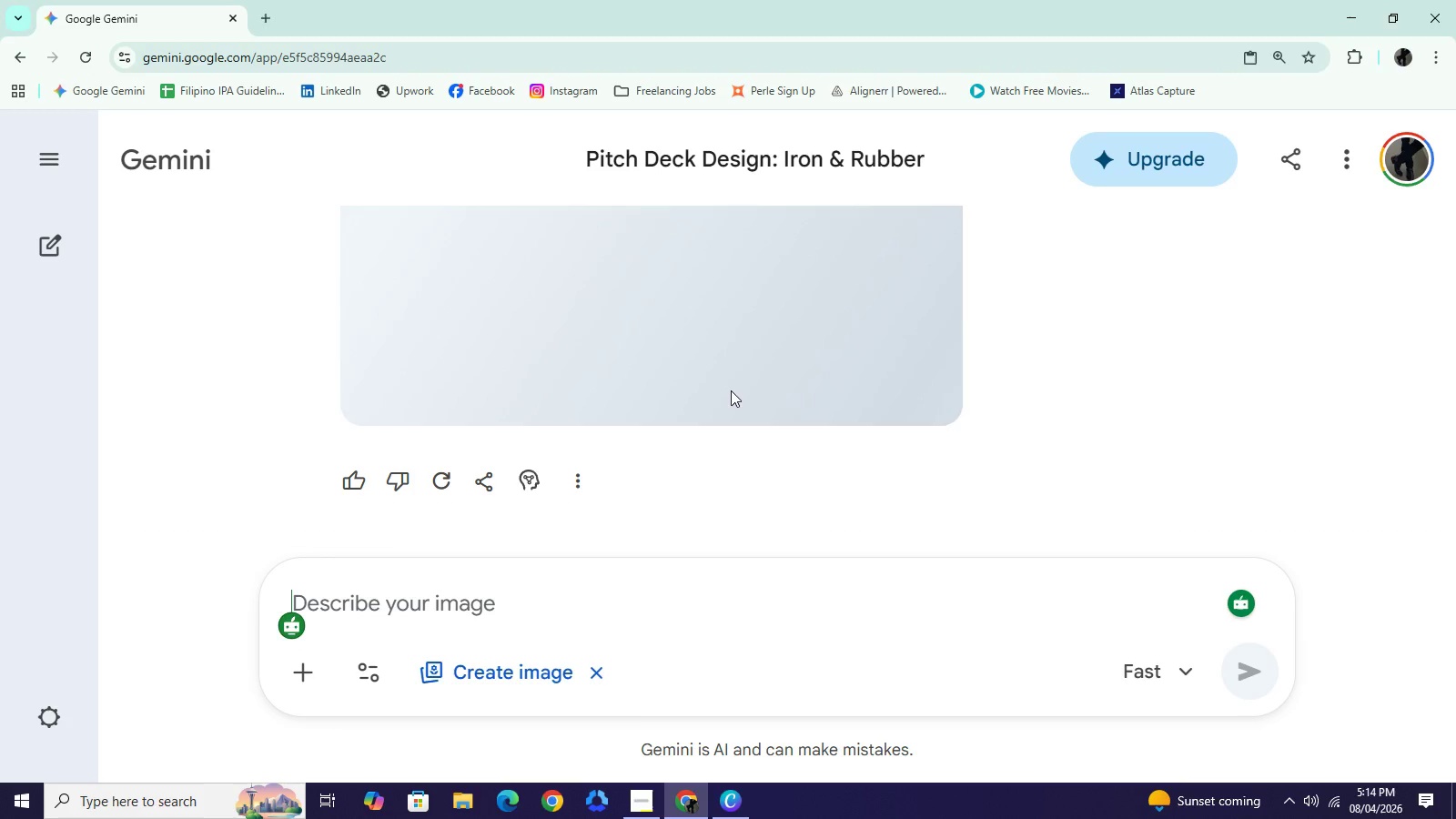 
wait(54.92)
 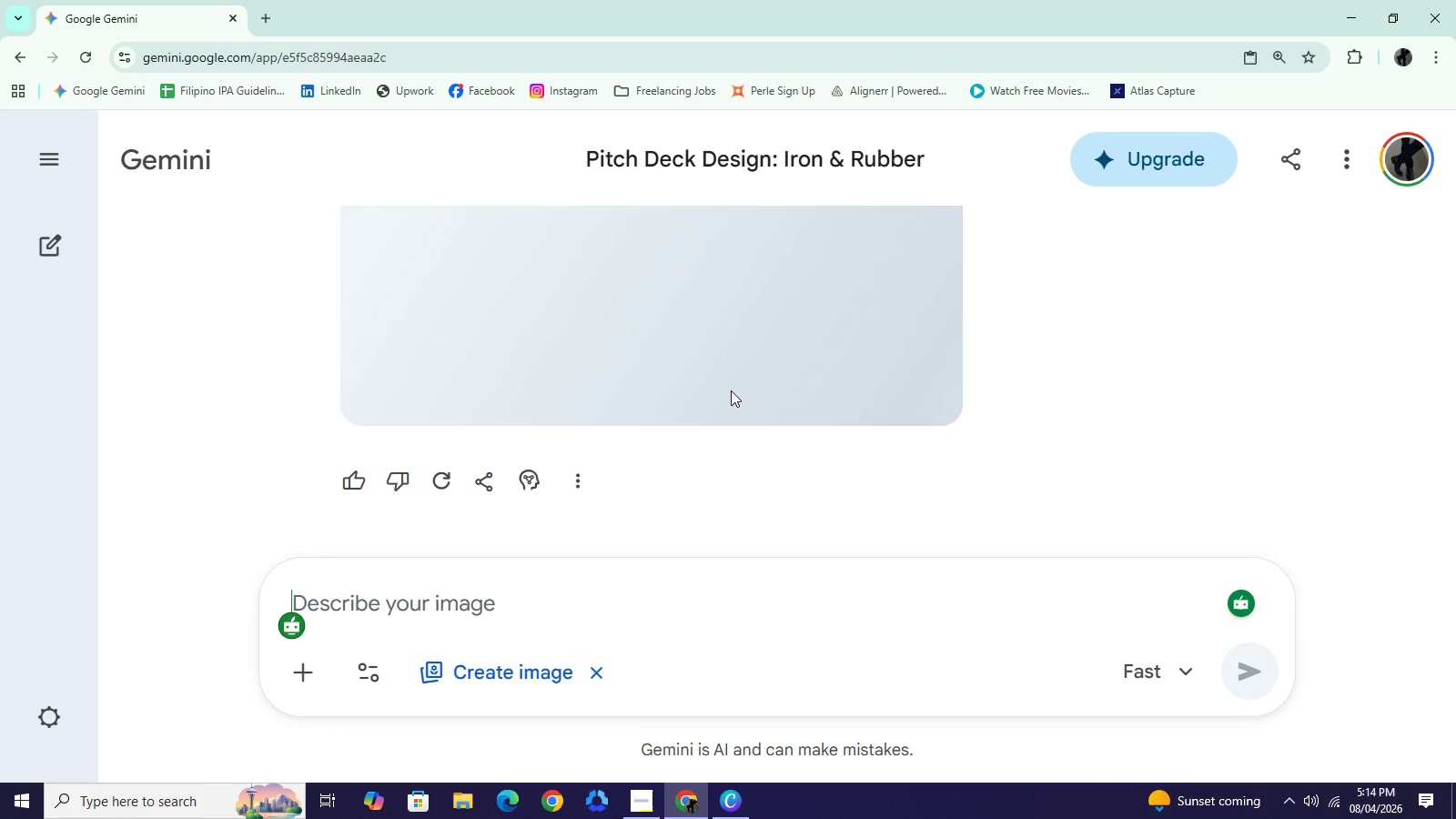 
scroll: coordinate [766, 402], scroll_direction: up, amount: 8.0
 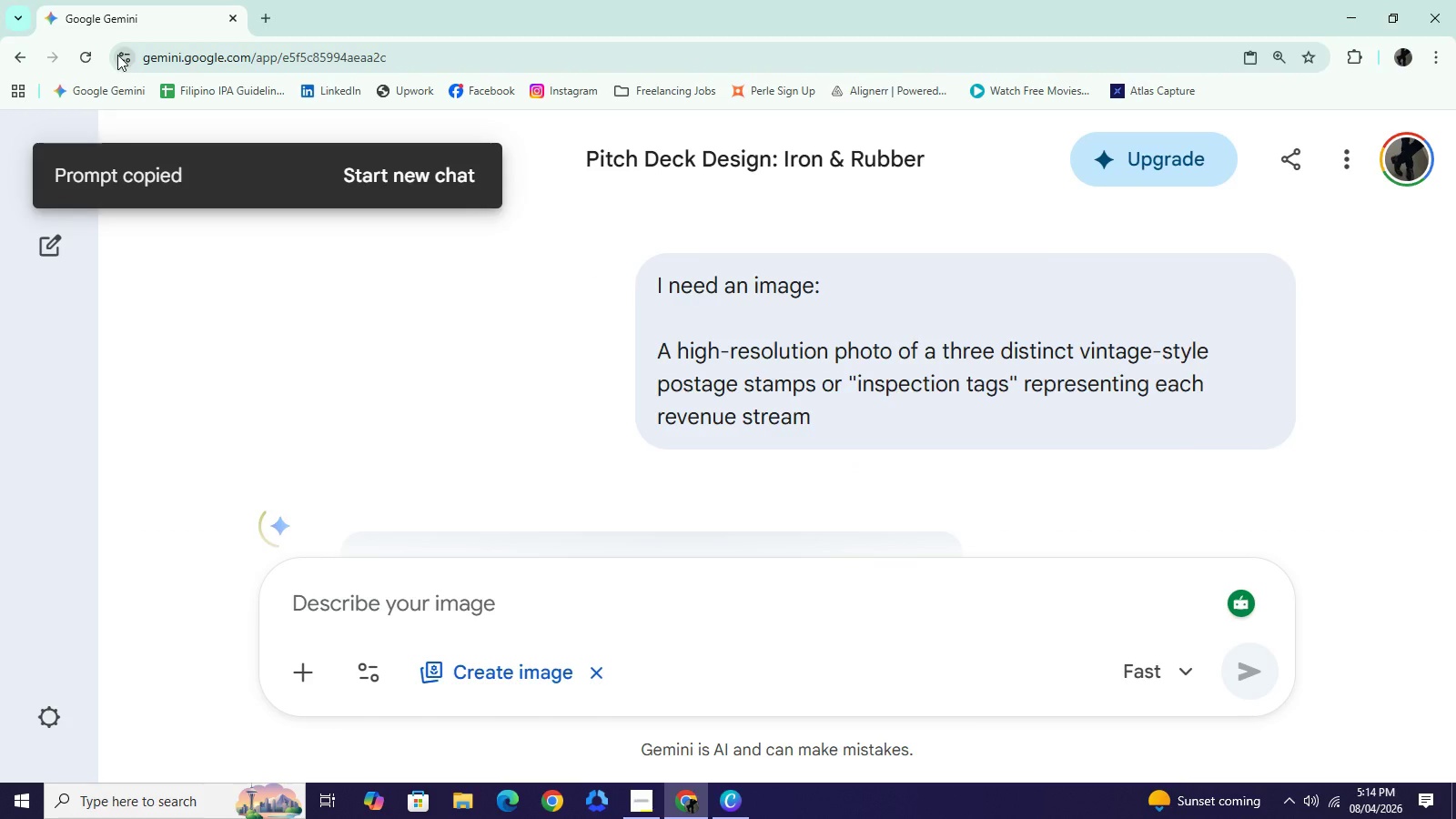 
left_click([83, 66])
 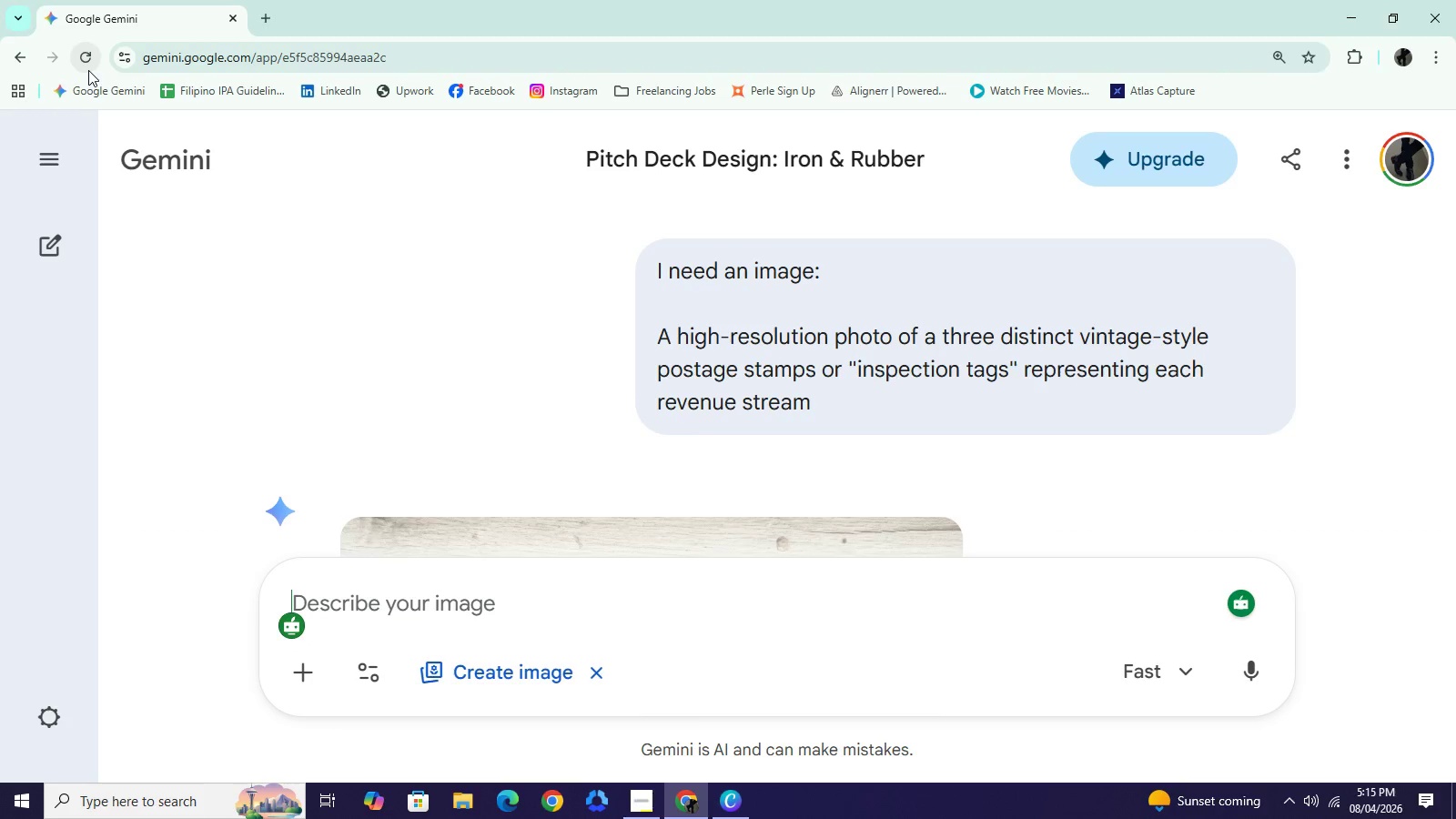 
wait(27.17)
 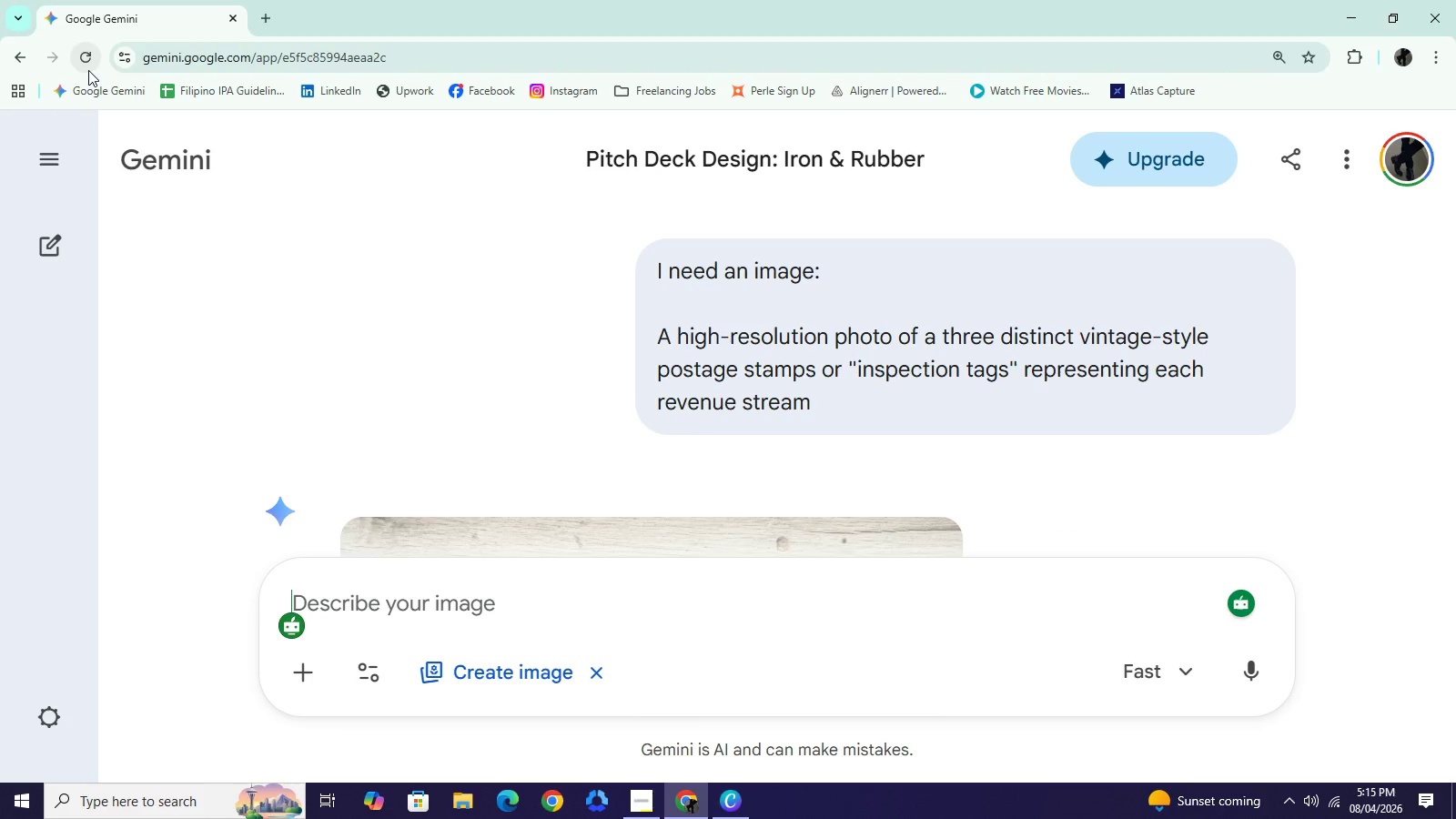 
scroll: coordinate [577, 376], scroll_direction: down, amount: 7.0
 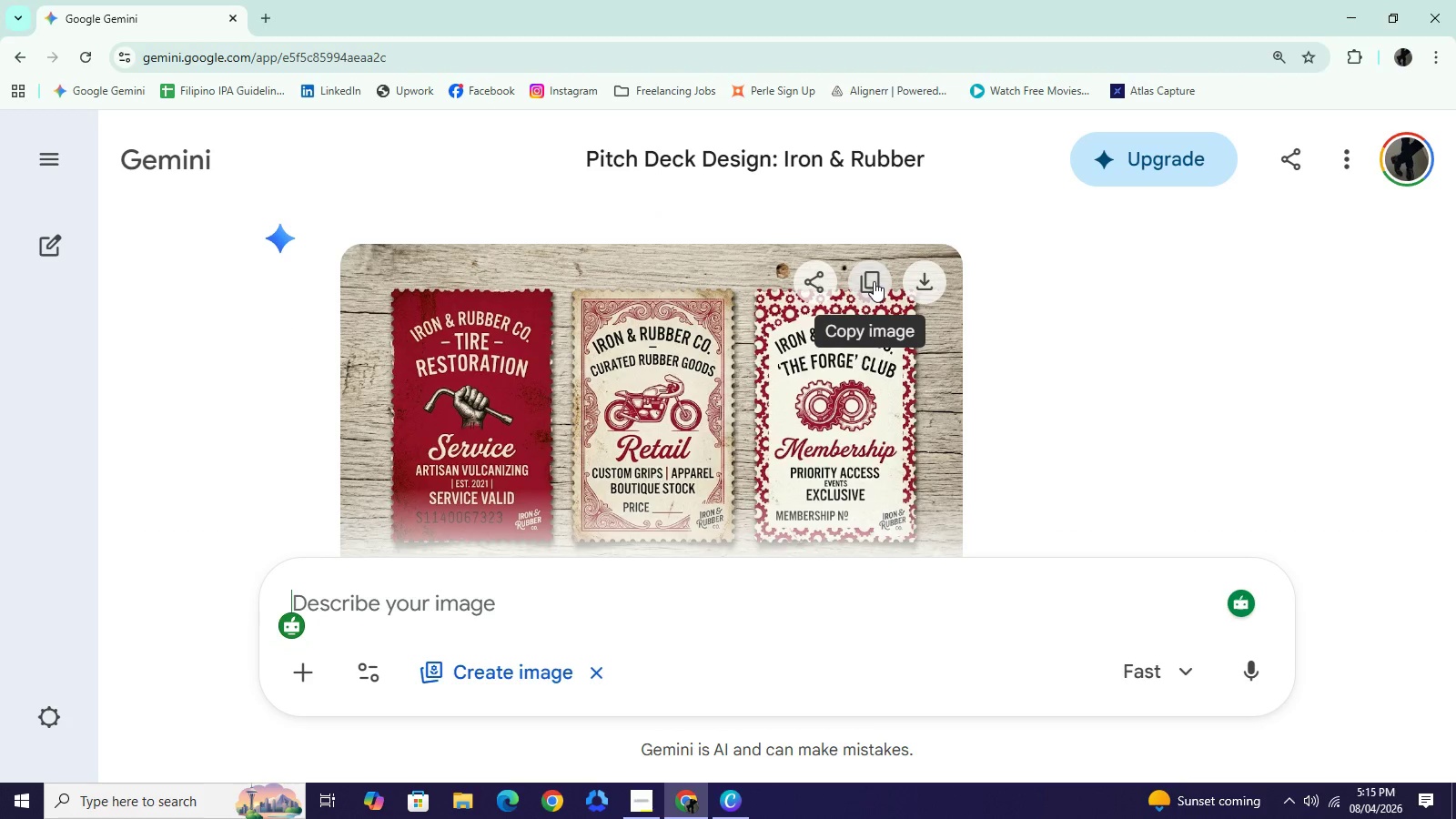 
wait(7.57)
 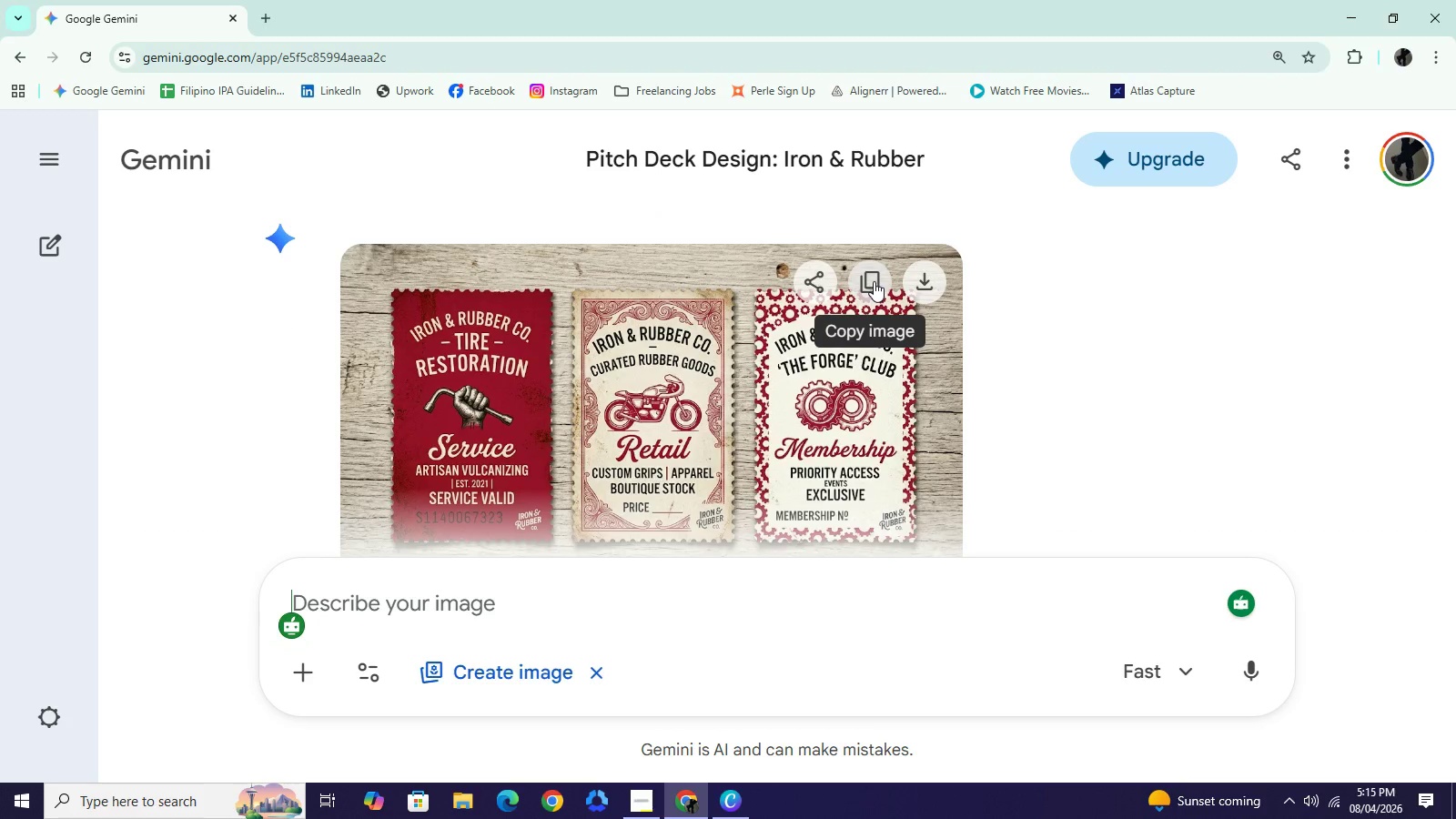 
left_click([875, 282])
 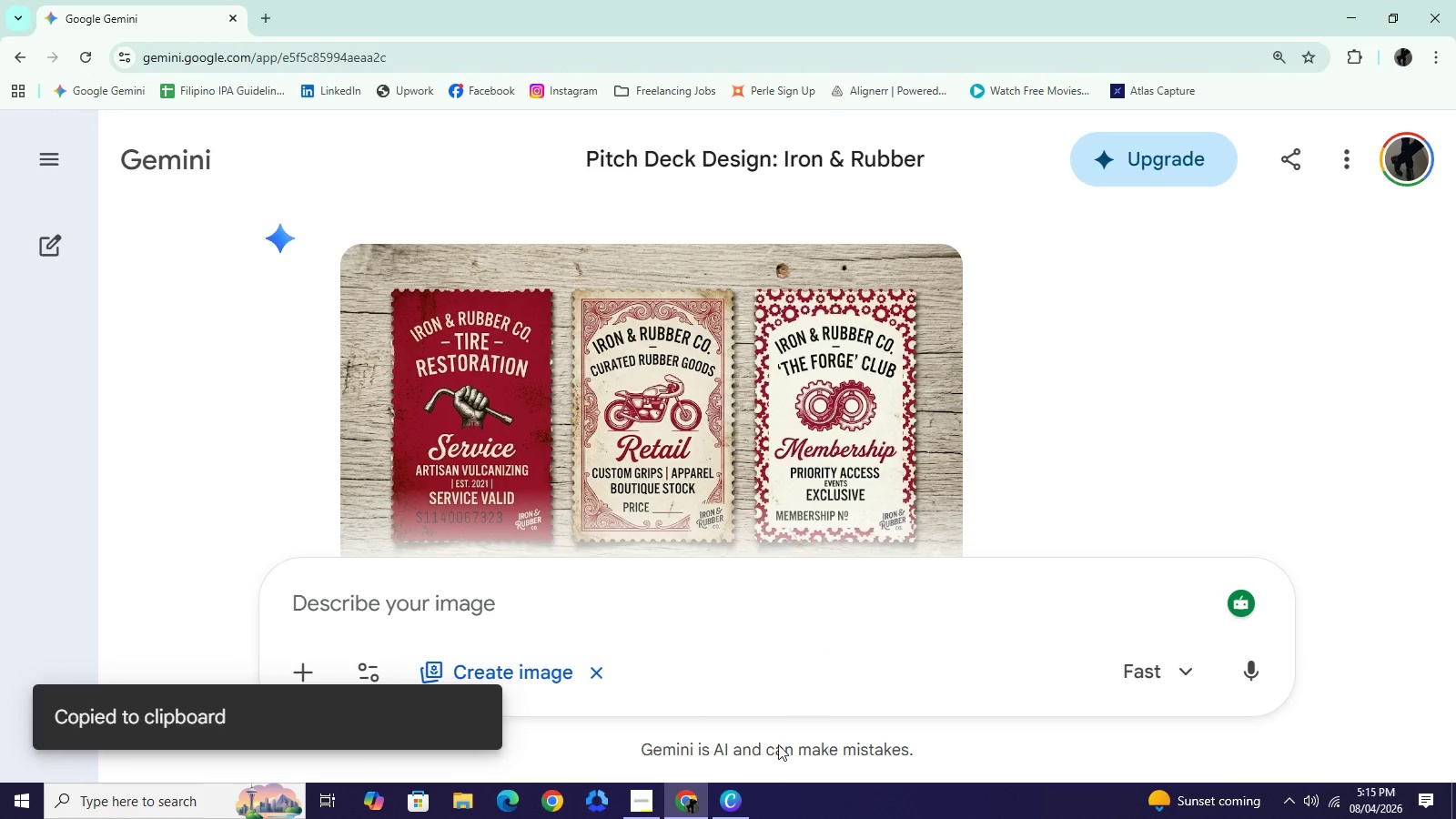 
left_click([743, 804])
 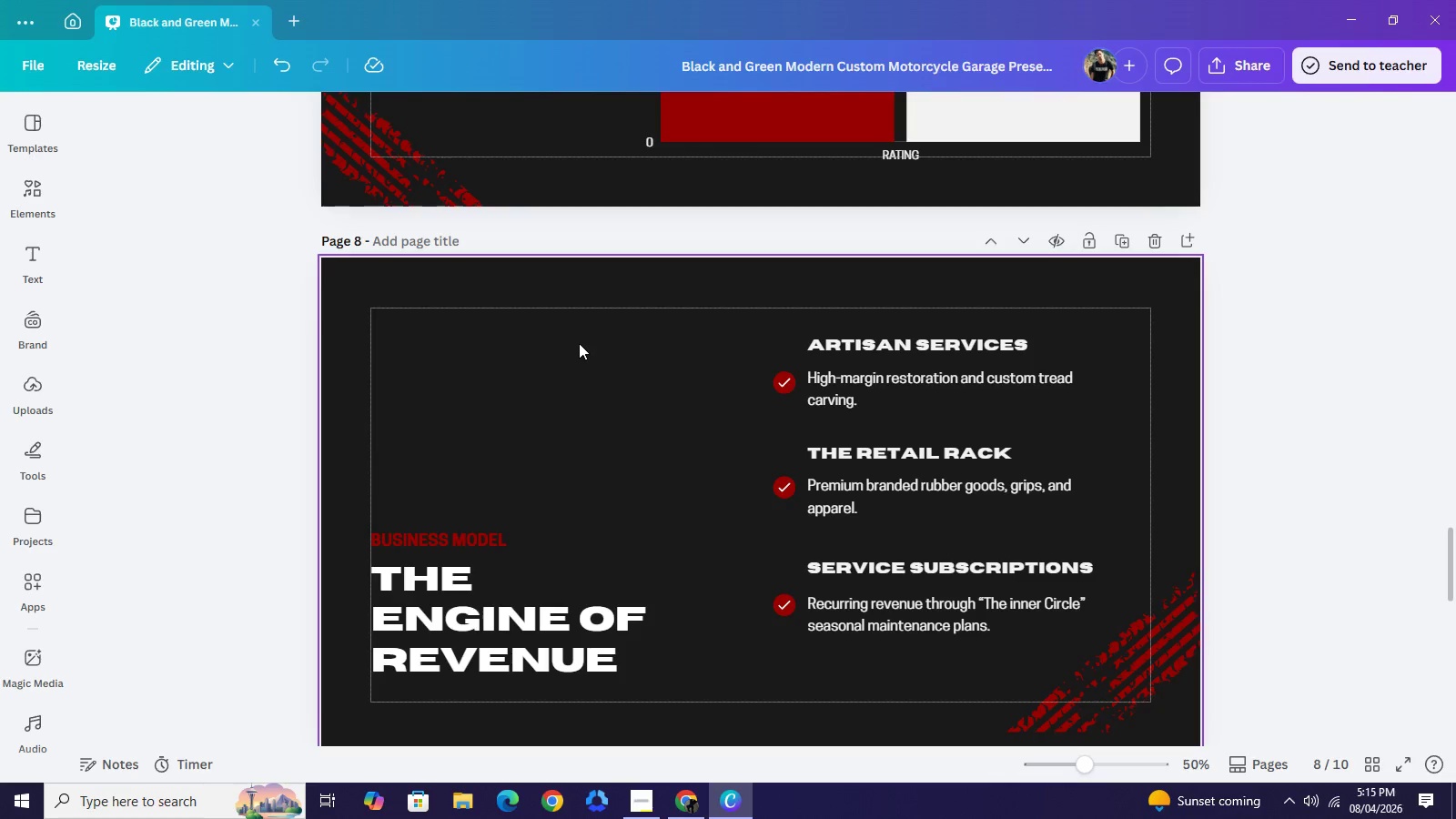 
right_click([579, 338])
 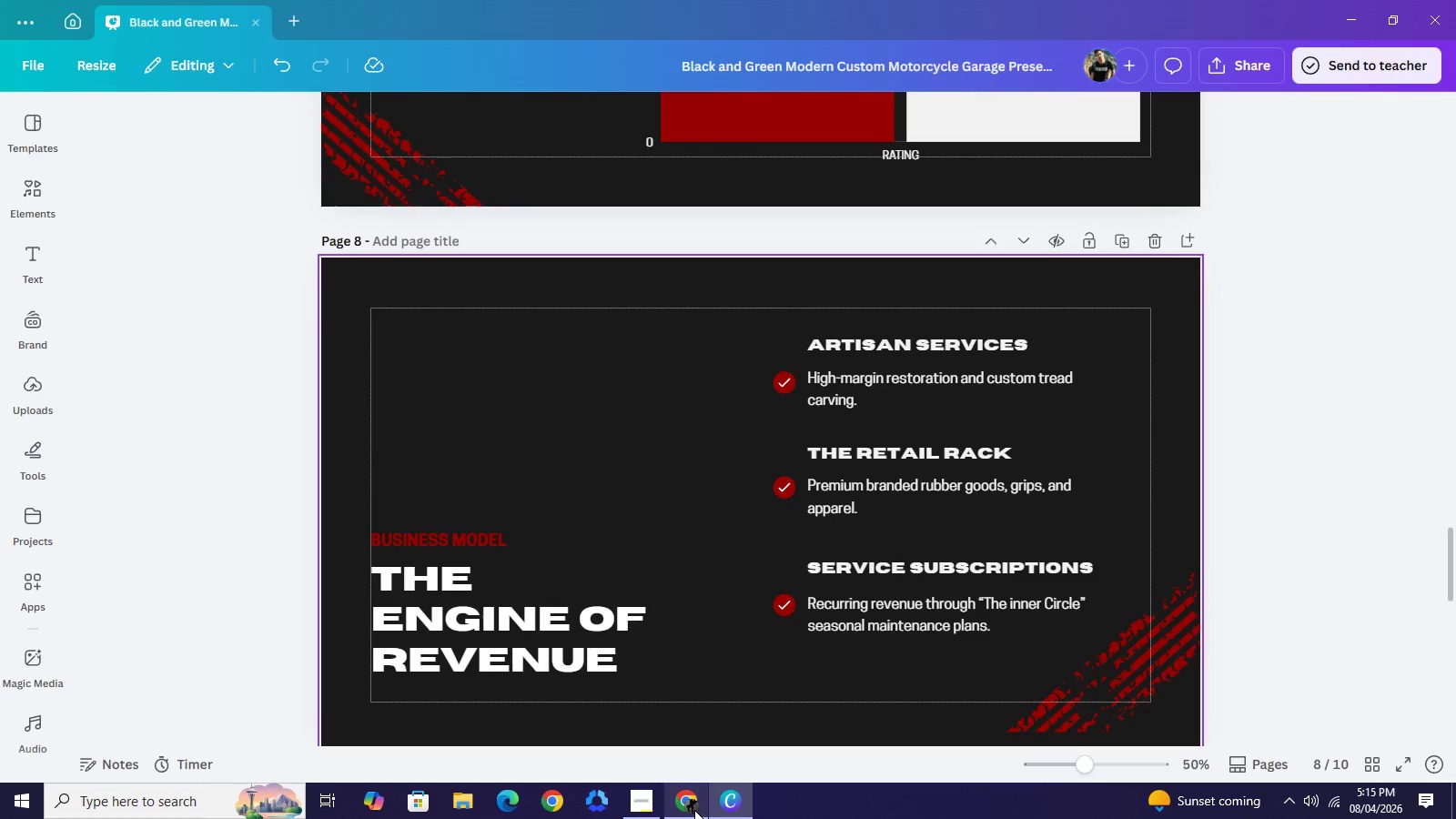 
left_click([694, 810])
 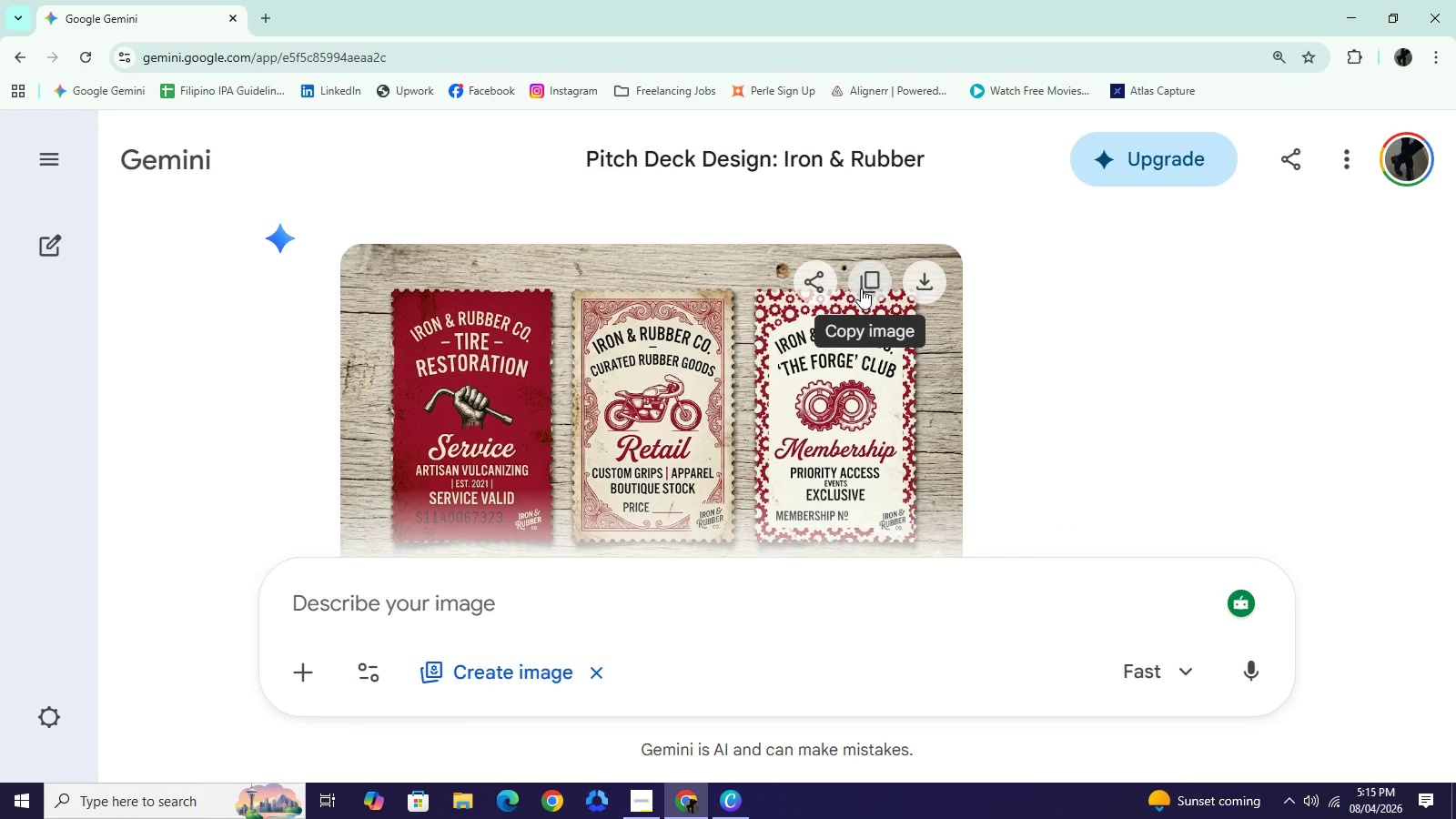 
left_click([861, 288])
 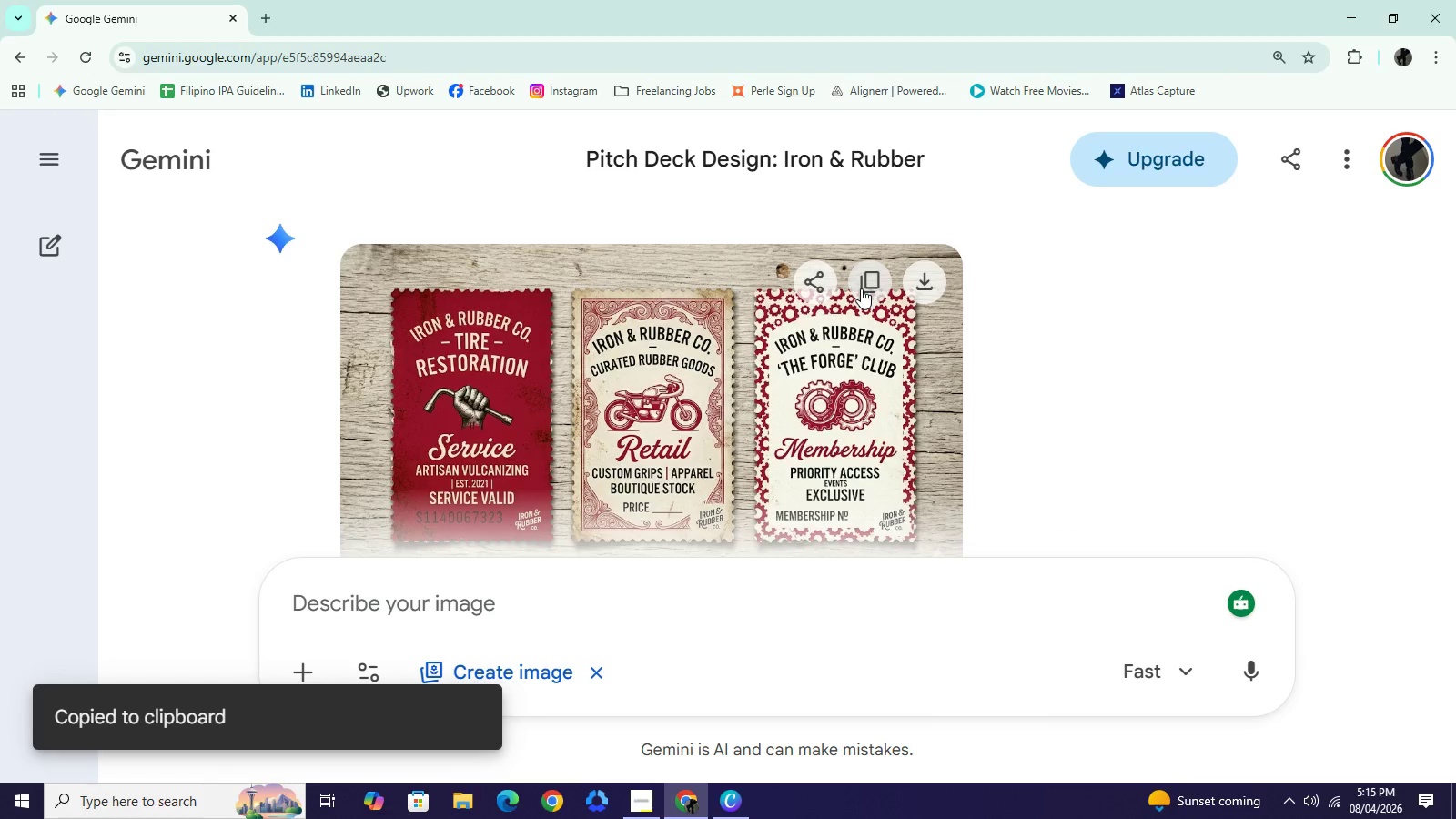 
wait(8.86)
 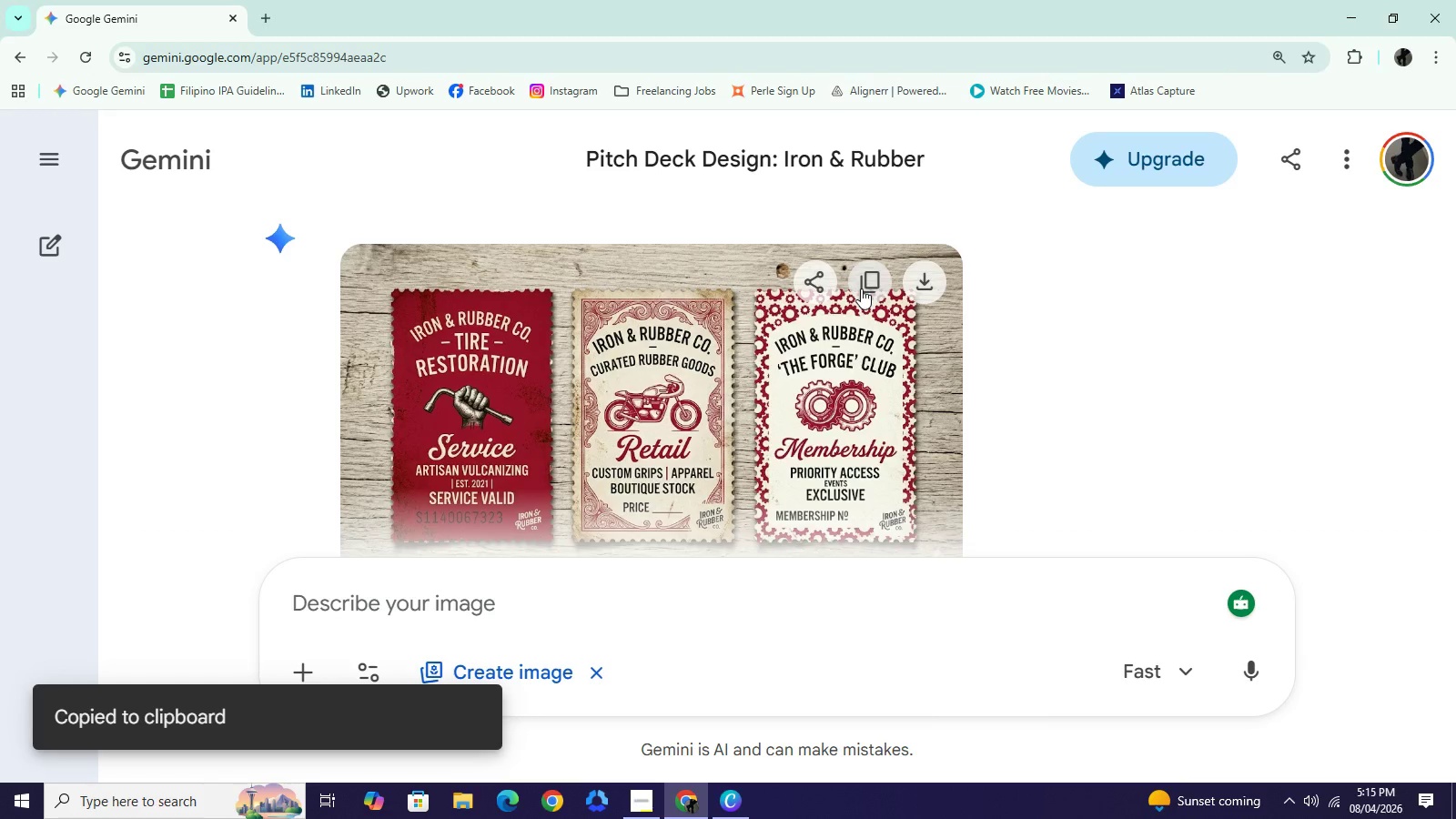 
left_click([747, 795])
 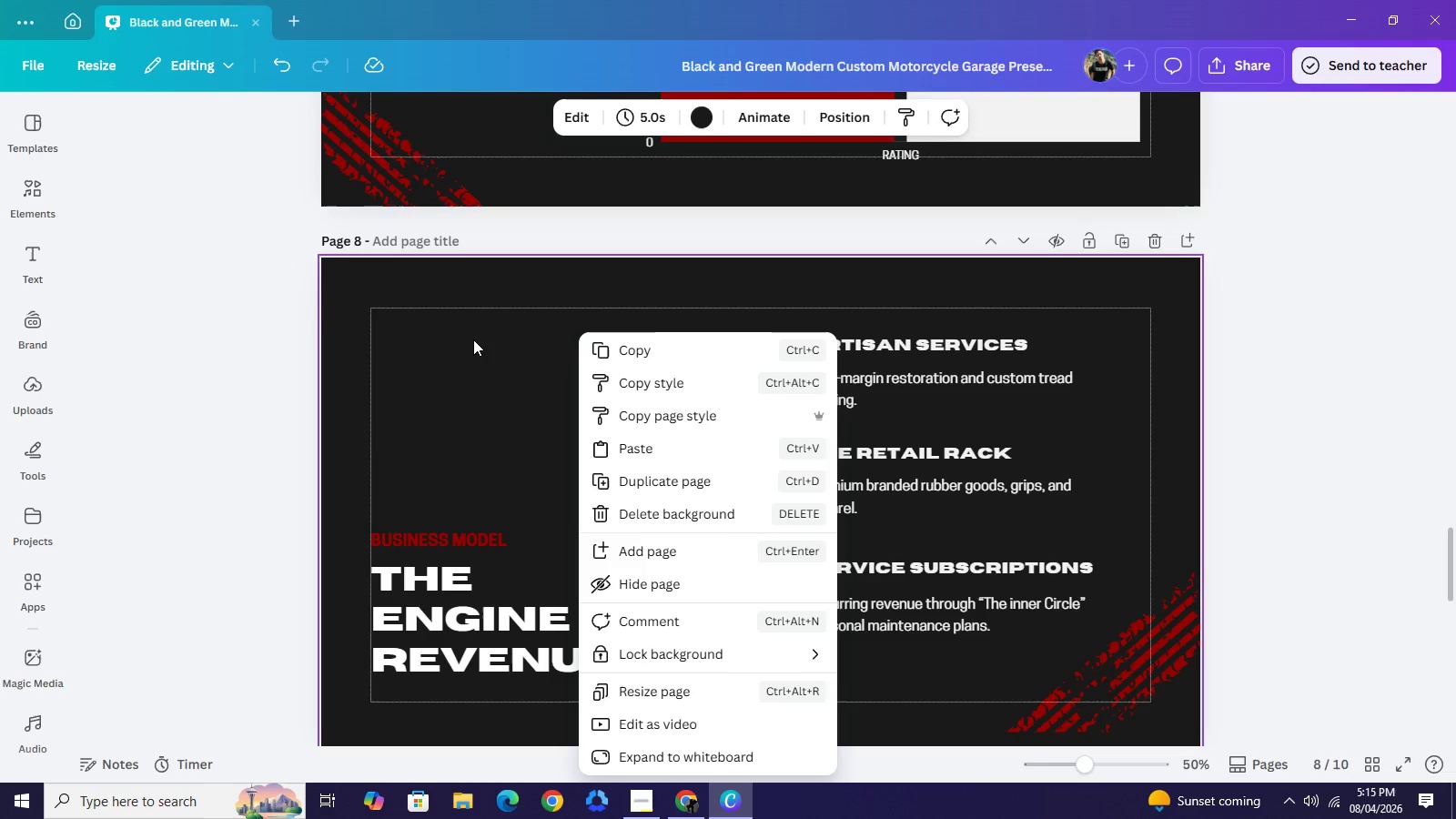 
right_click([473, 339])
 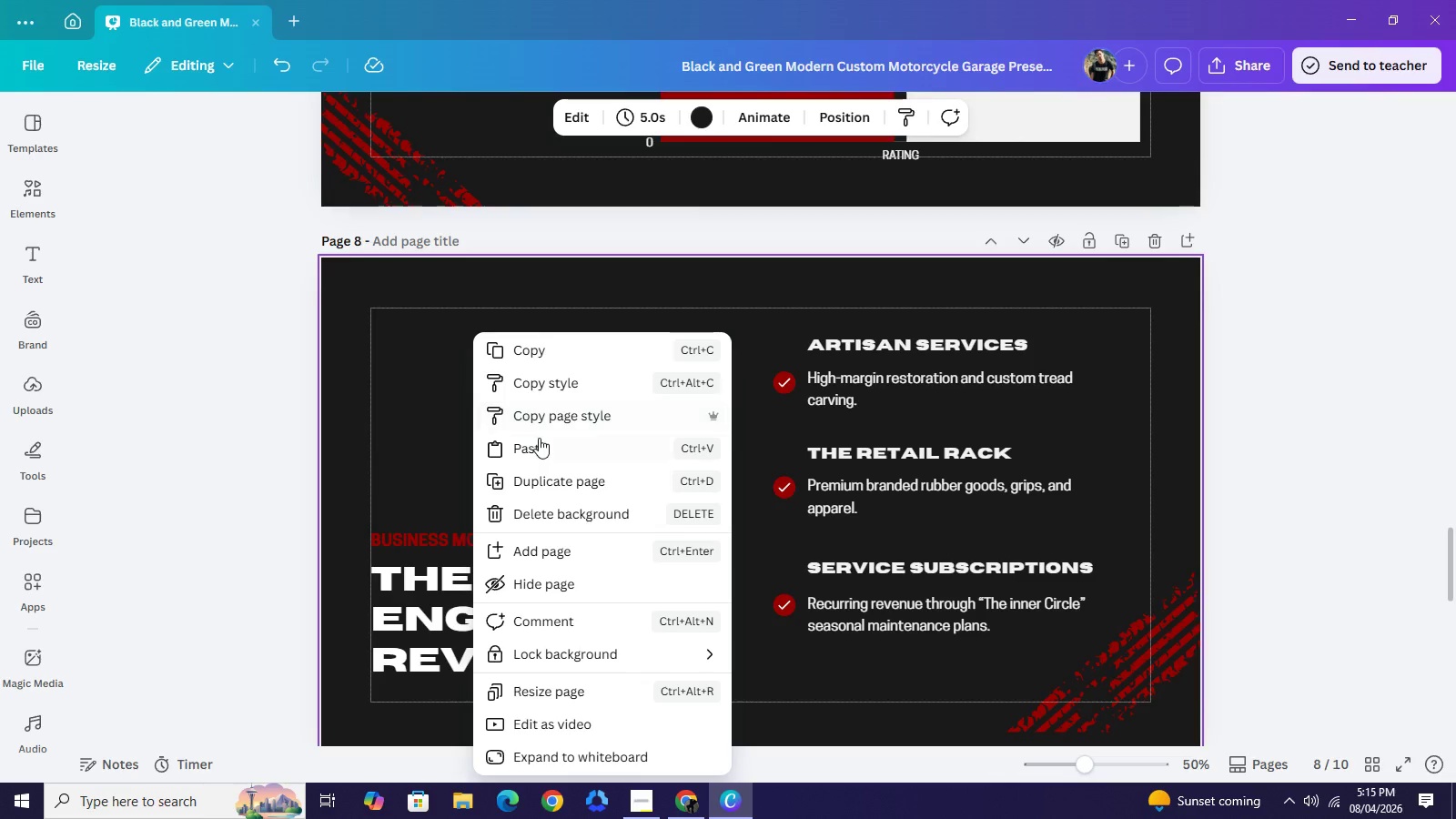 
left_click([539, 438])
 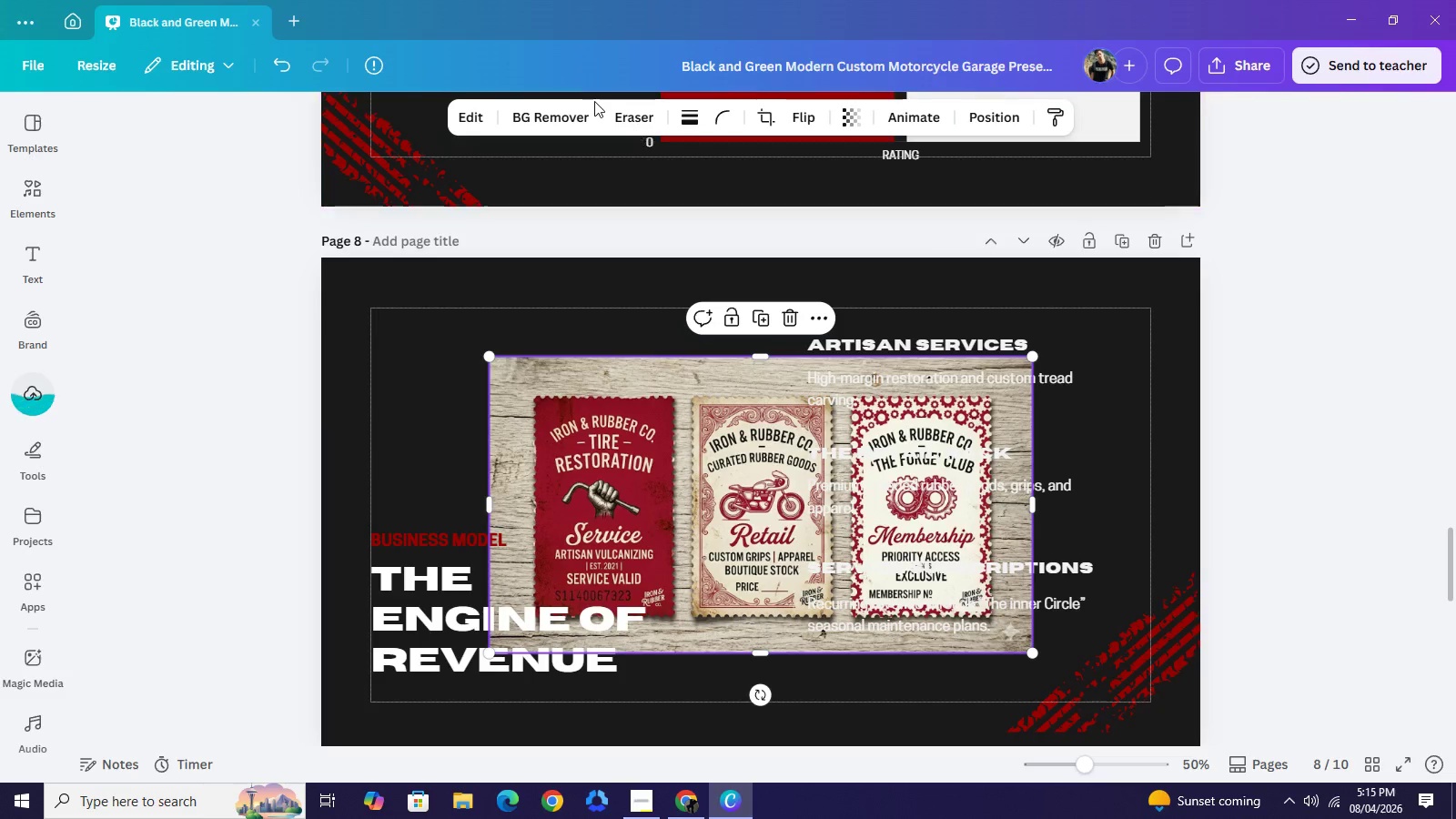 
left_click([557, 108])
 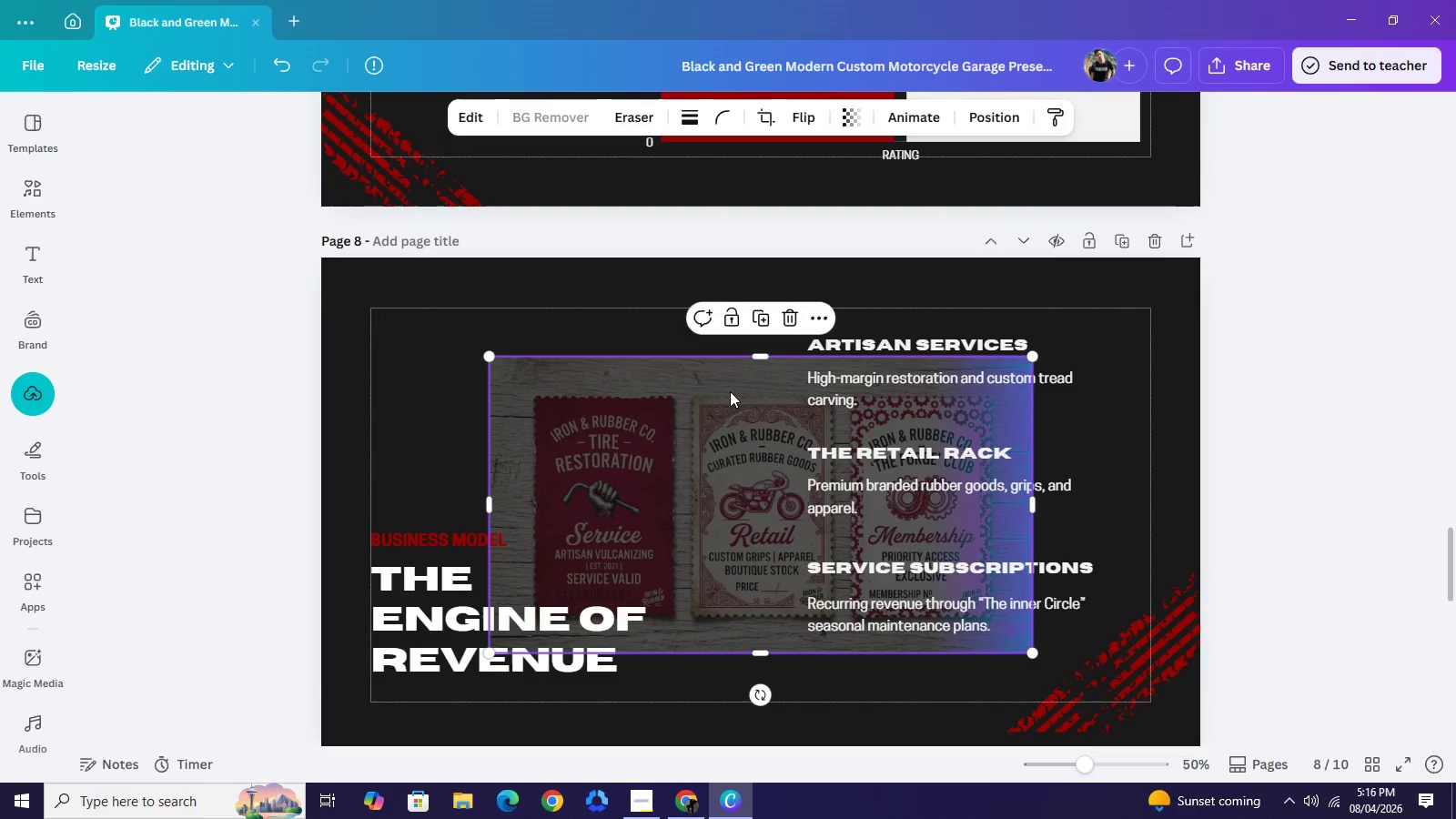 
wait(9.91)
 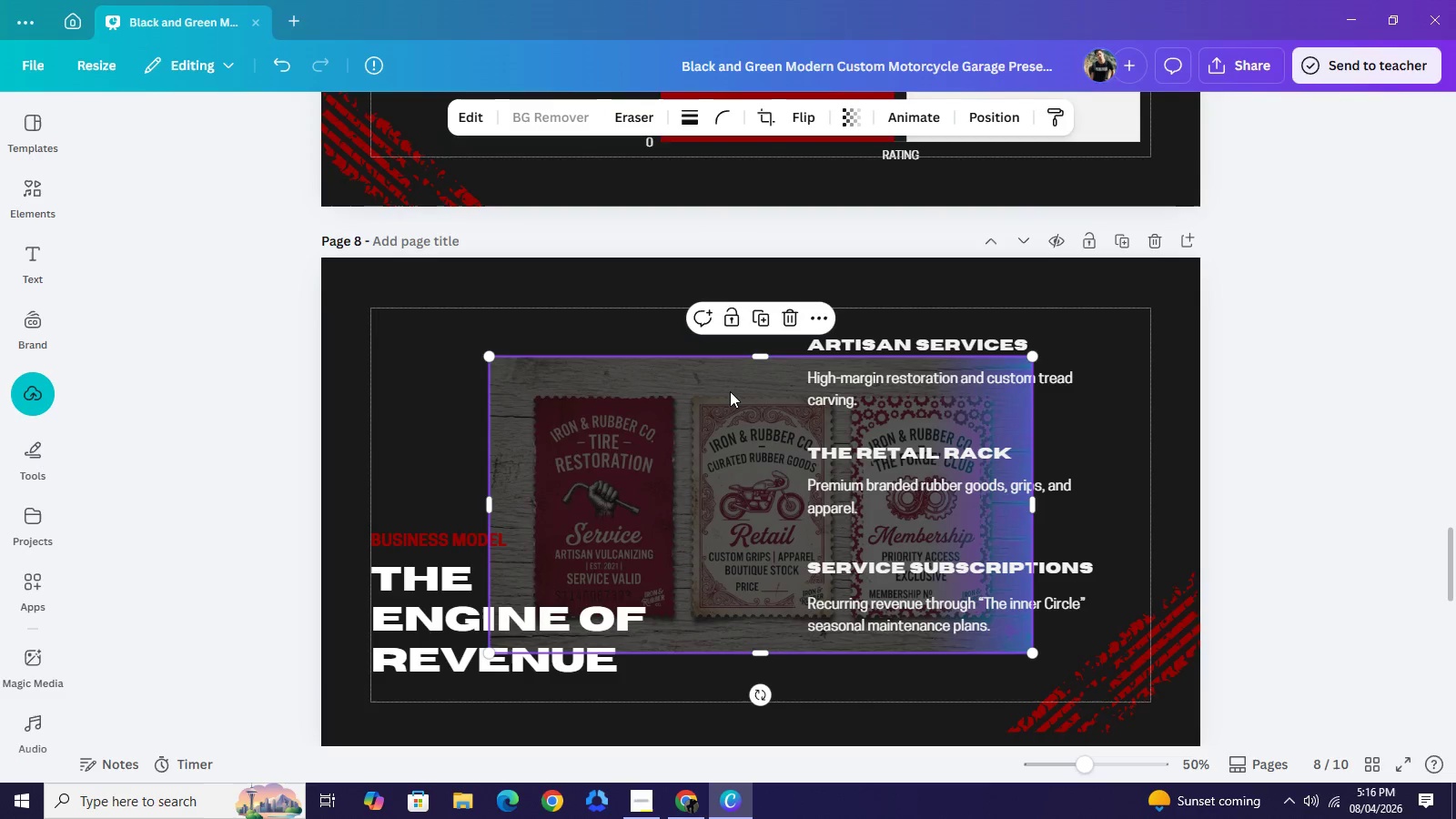 
left_click_drag(start_coordinate=[711, 406], to_coordinate=[588, 342])
 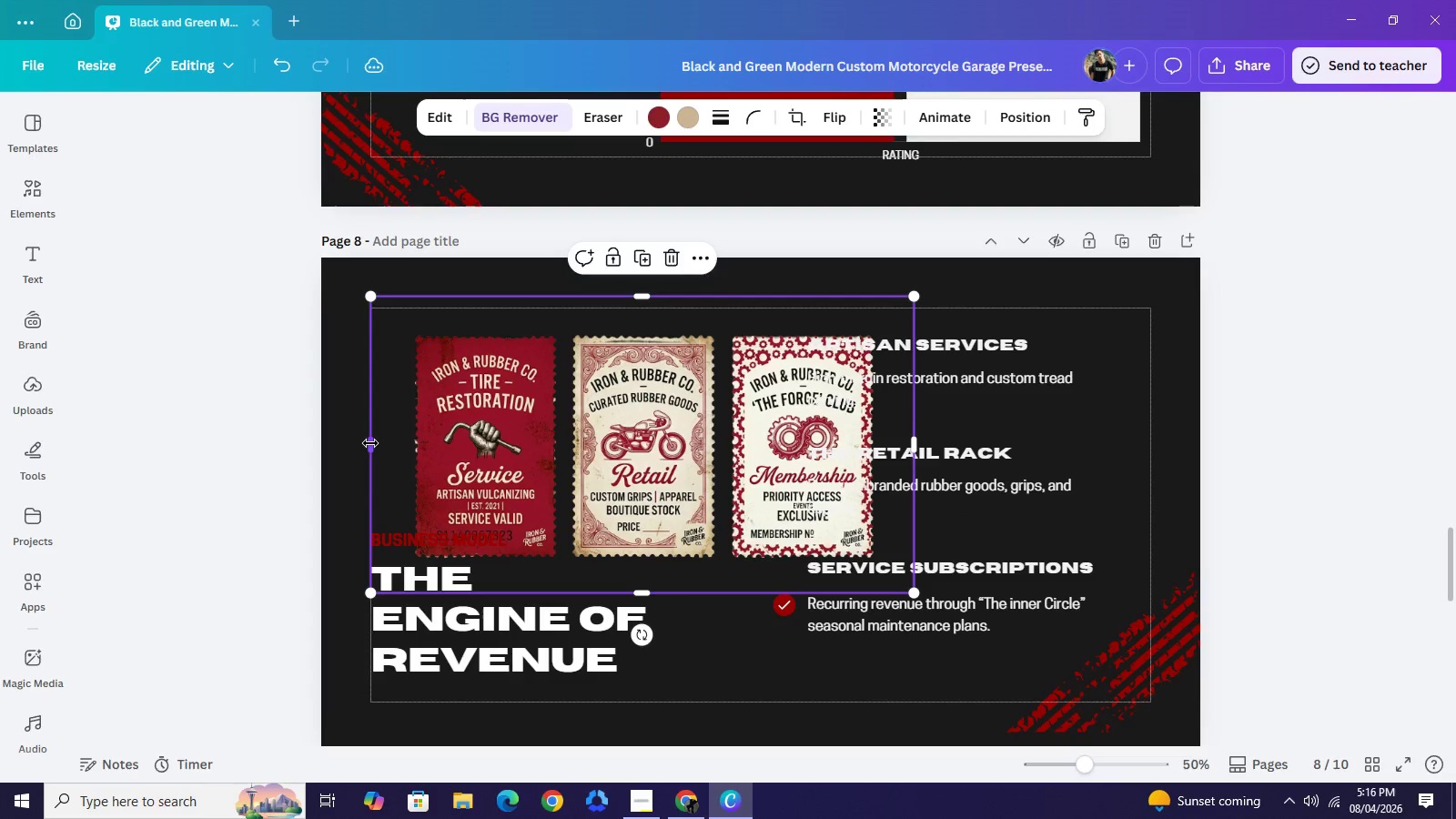 
left_click_drag(start_coordinate=[370, 443], to_coordinate=[401, 450])
 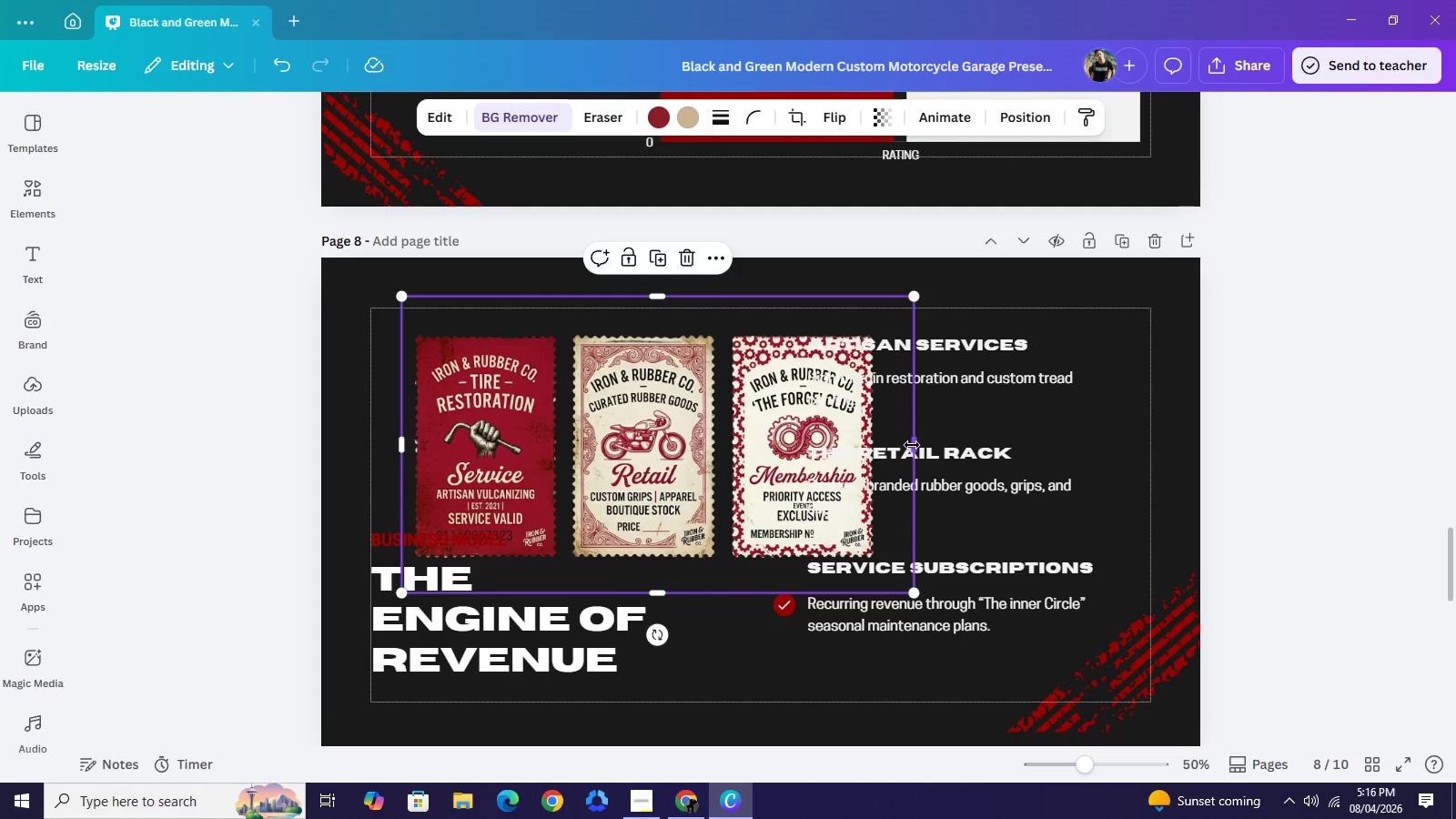 
left_click_drag(start_coordinate=[912, 445], to_coordinate=[567, 436])
 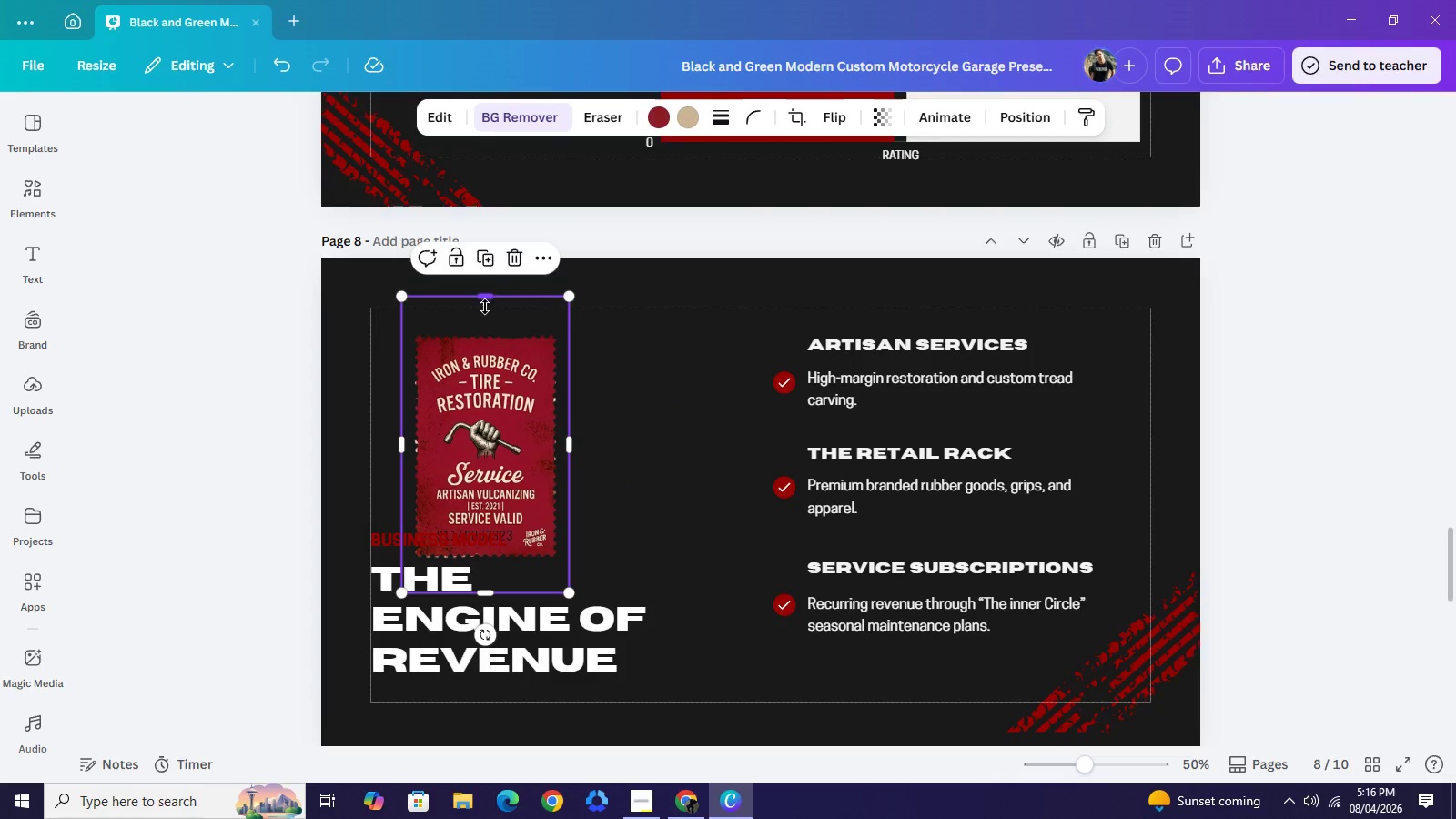 
left_click_drag(start_coordinate=[481, 299], to_coordinate=[497, 327])
 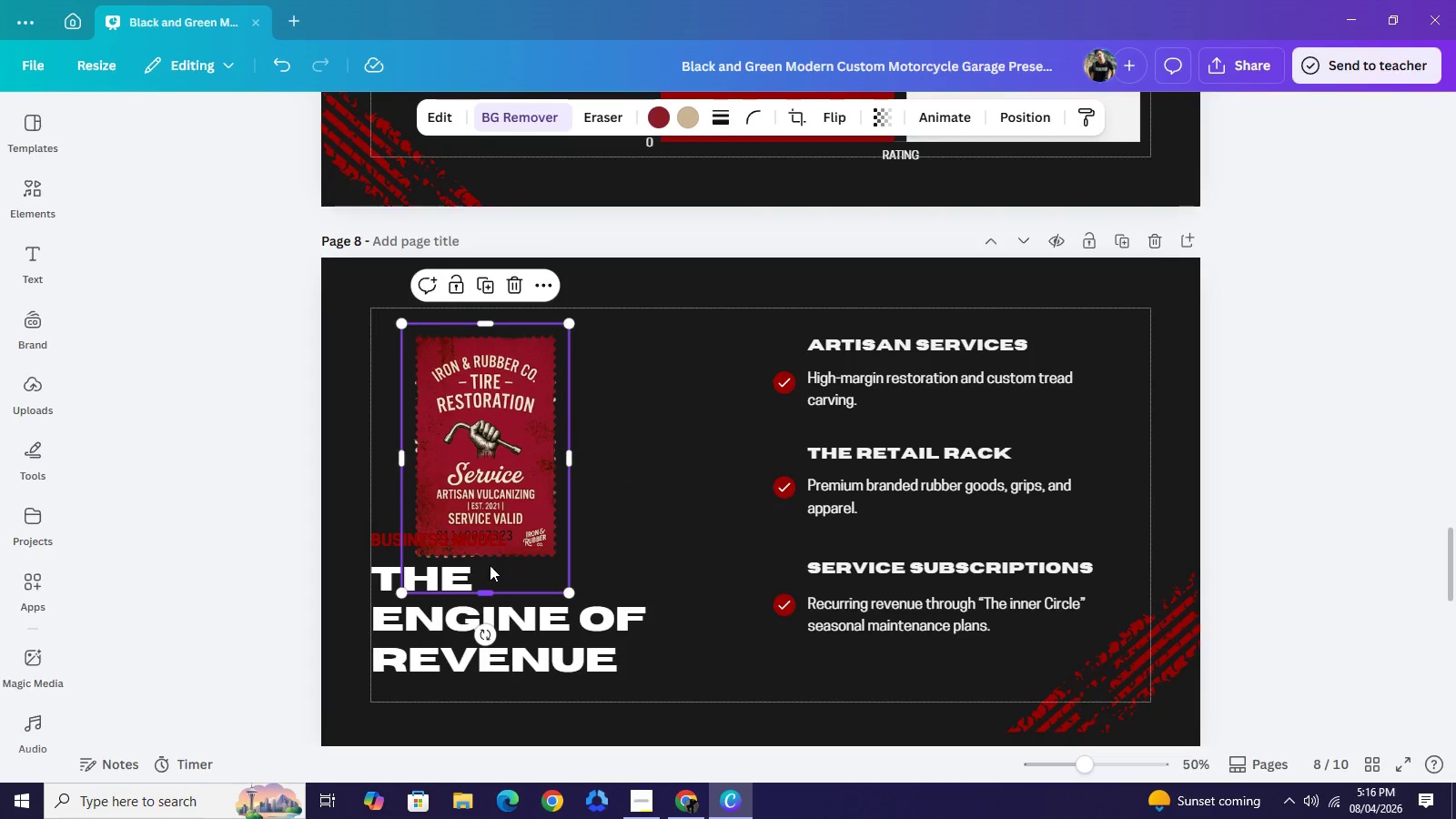 
left_click_drag(start_coordinate=[490, 593], to_coordinate=[493, 561])
 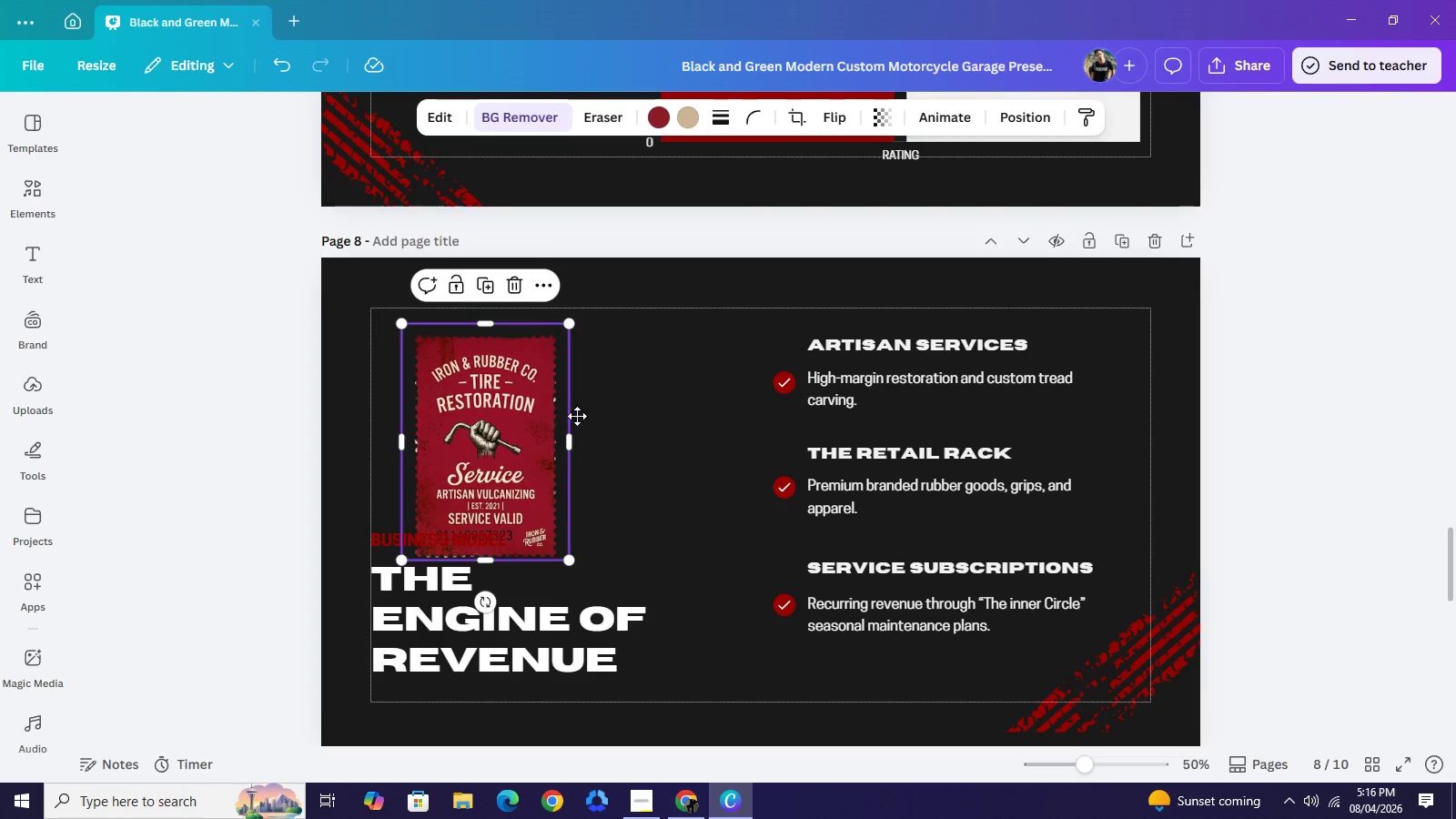 
left_click_drag(start_coordinate=[511, 450], to_coordinate=[655, 409])
 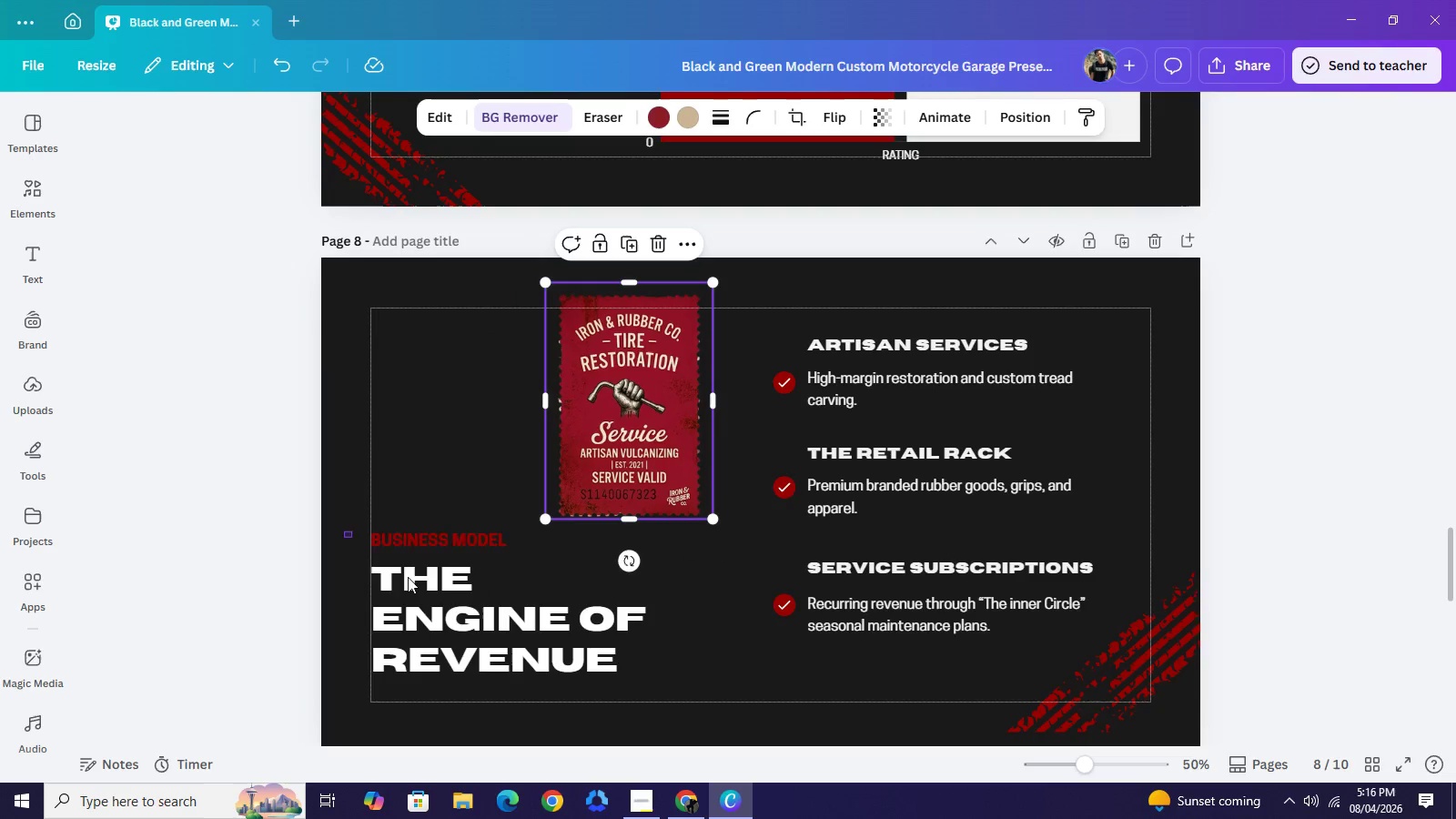 
left_click_drag(start_coordinate=[344, 531], to_coordinate=[504, 655])
 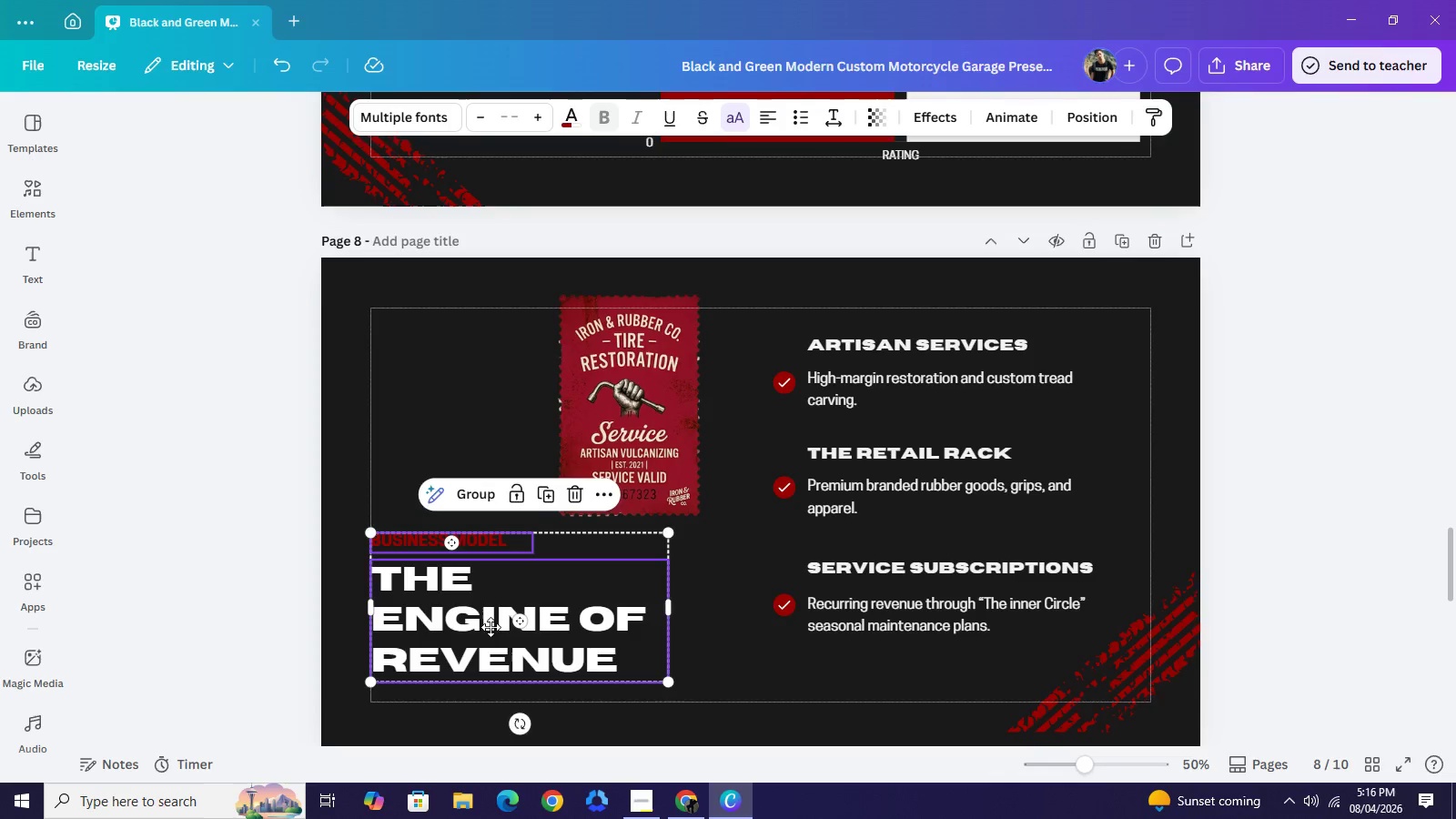 
left_click_drag(start_coordinate=[490, 612], to_coordinate=[490, 606])
 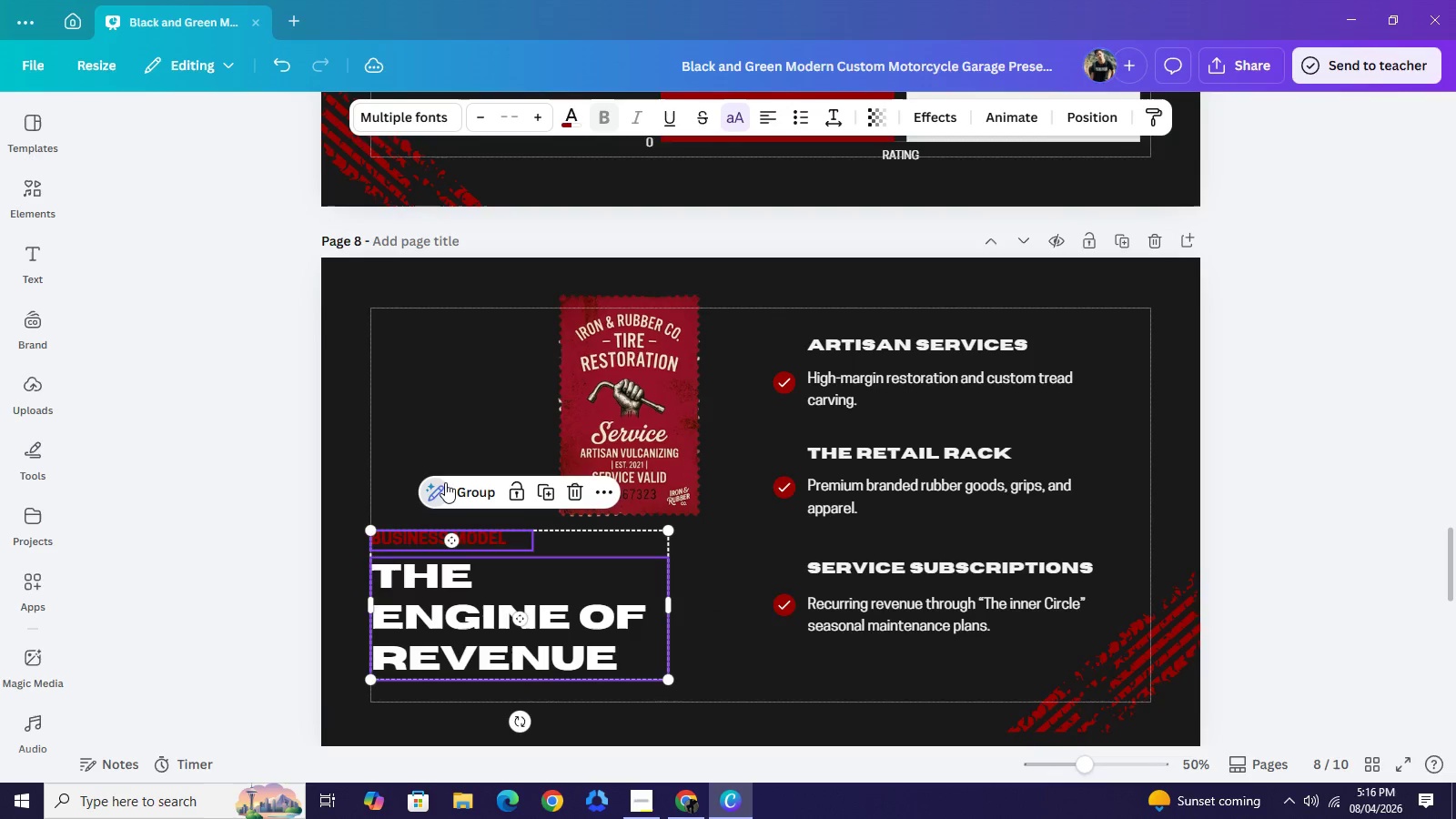 
left_click([445, 482])
 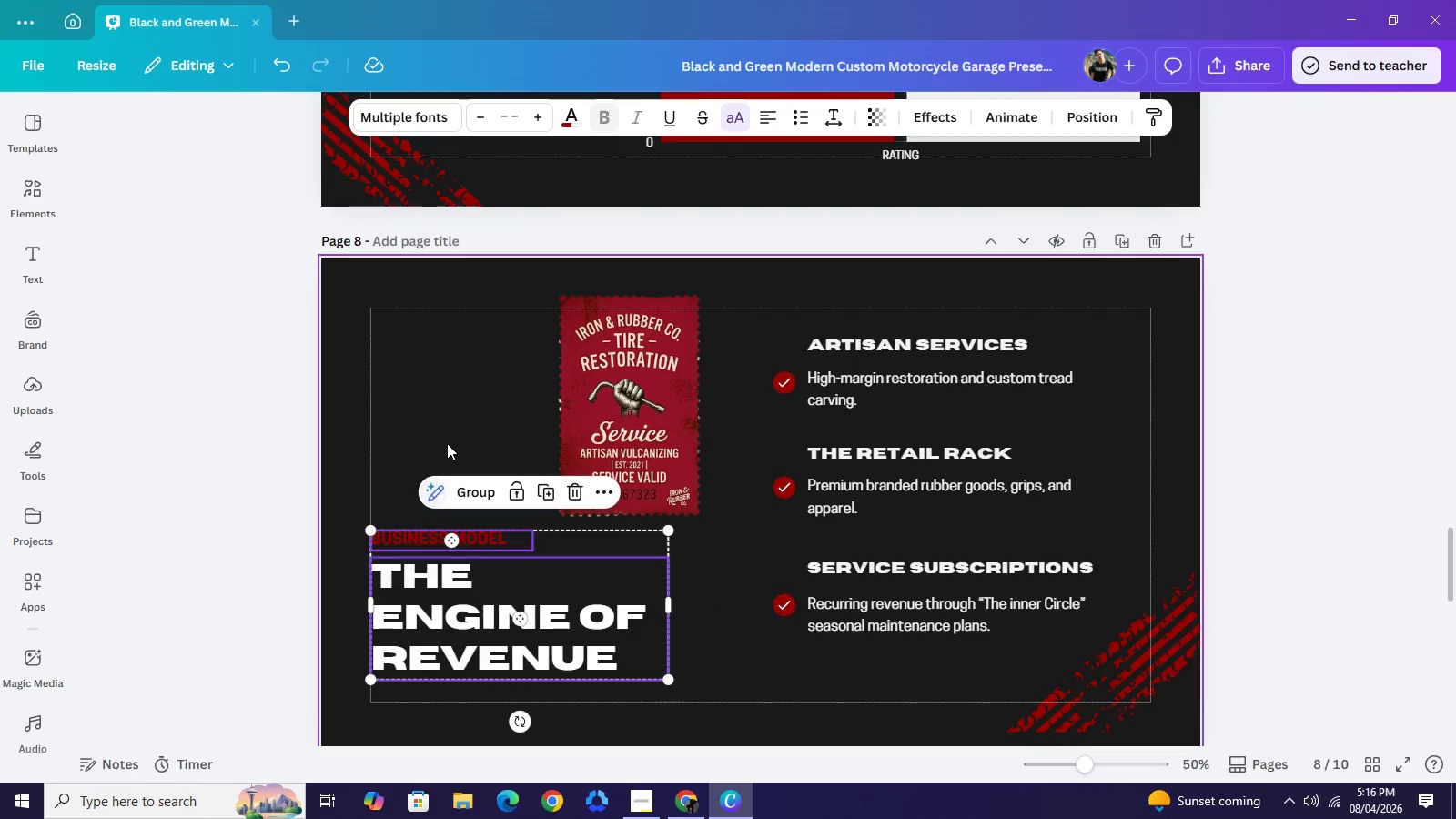 
left_click([447, 443])
 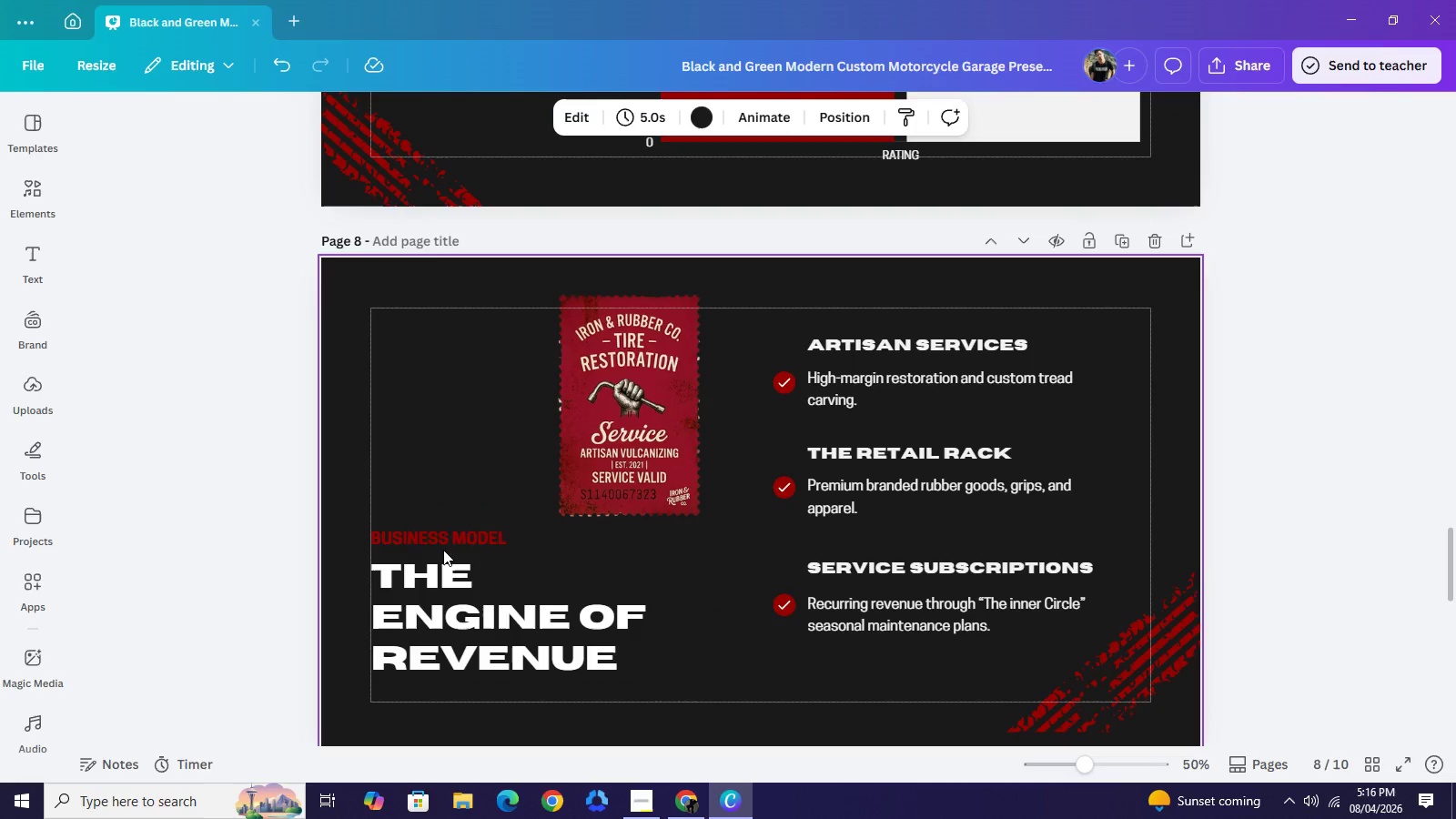 
left_click([447, 443])
 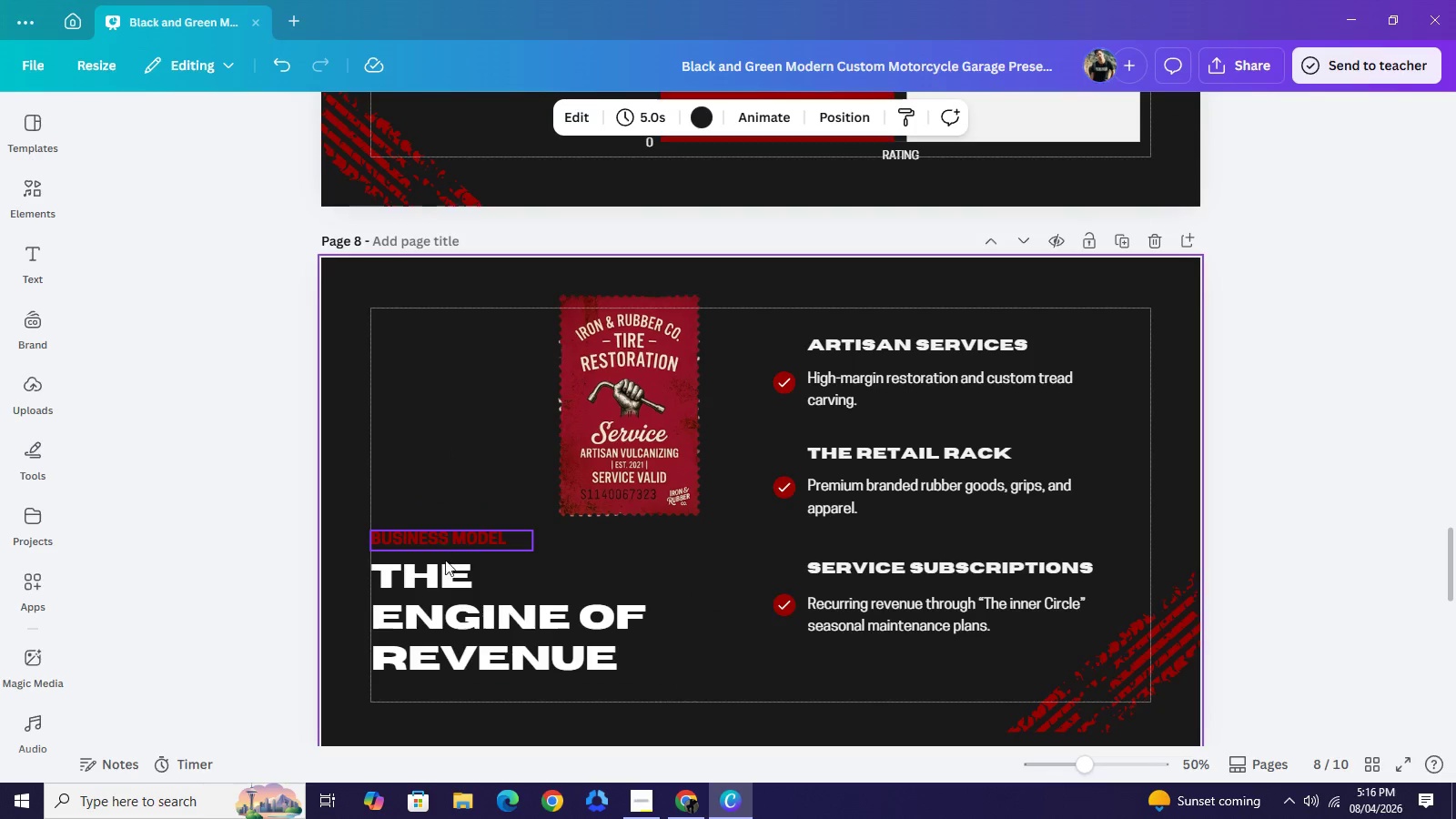 
left_click_drag(start_coordinate=[441, 545], to_coordinate=[442, 697])
 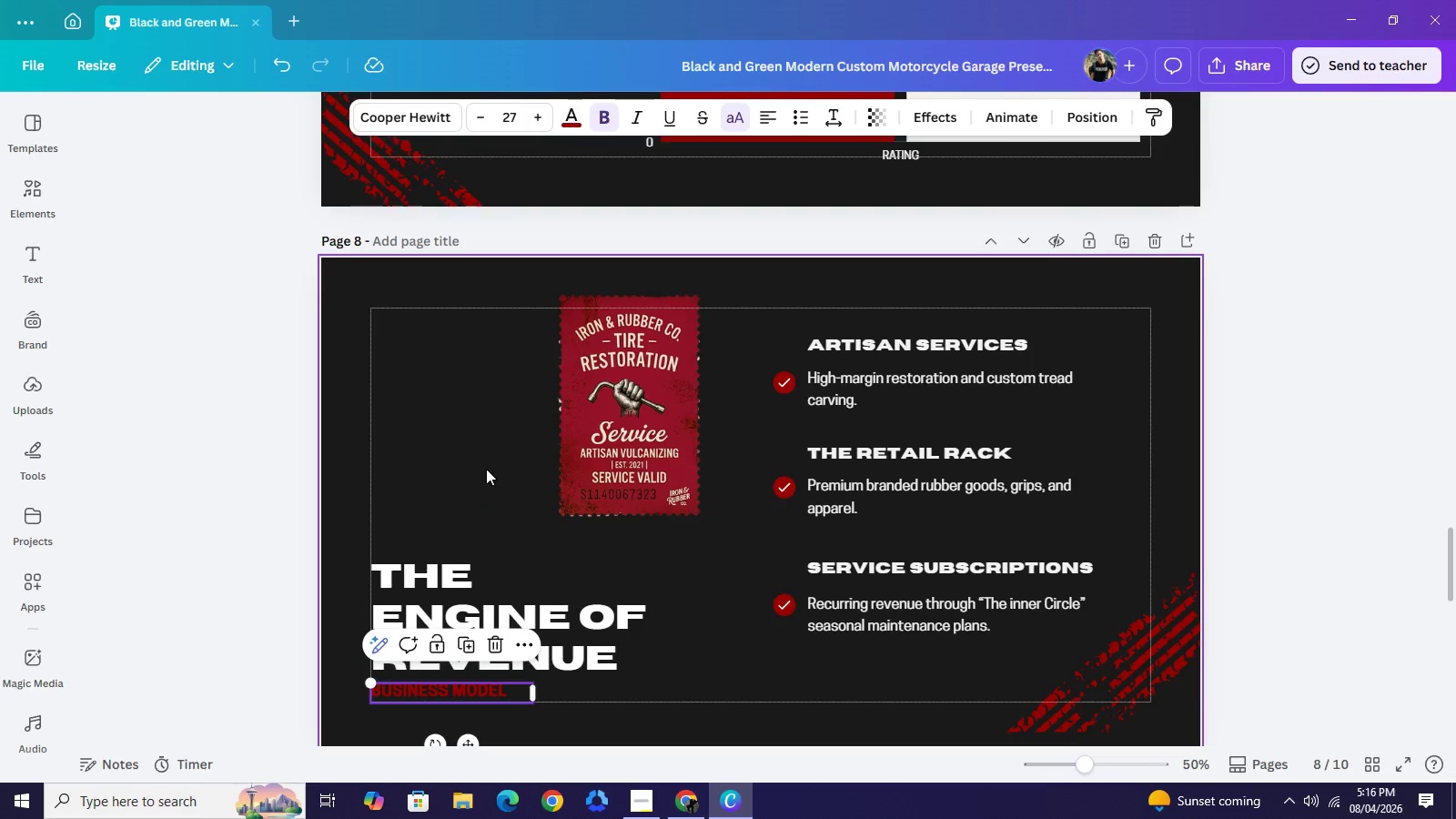 
left_click([453, 419])
 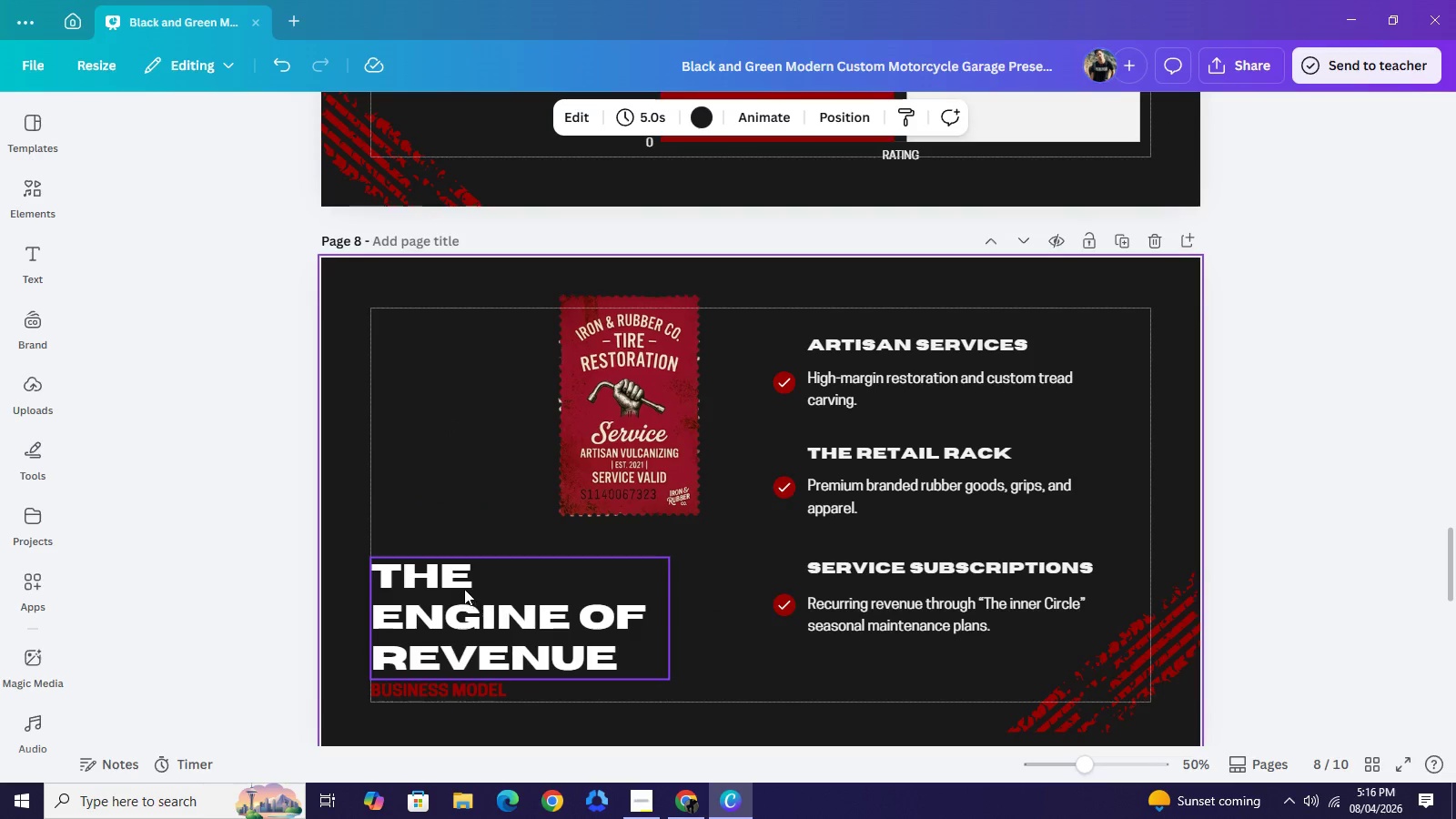 
left_click_drag(start_coordinate=[466, 593], to_coordinate=[464, 581])
 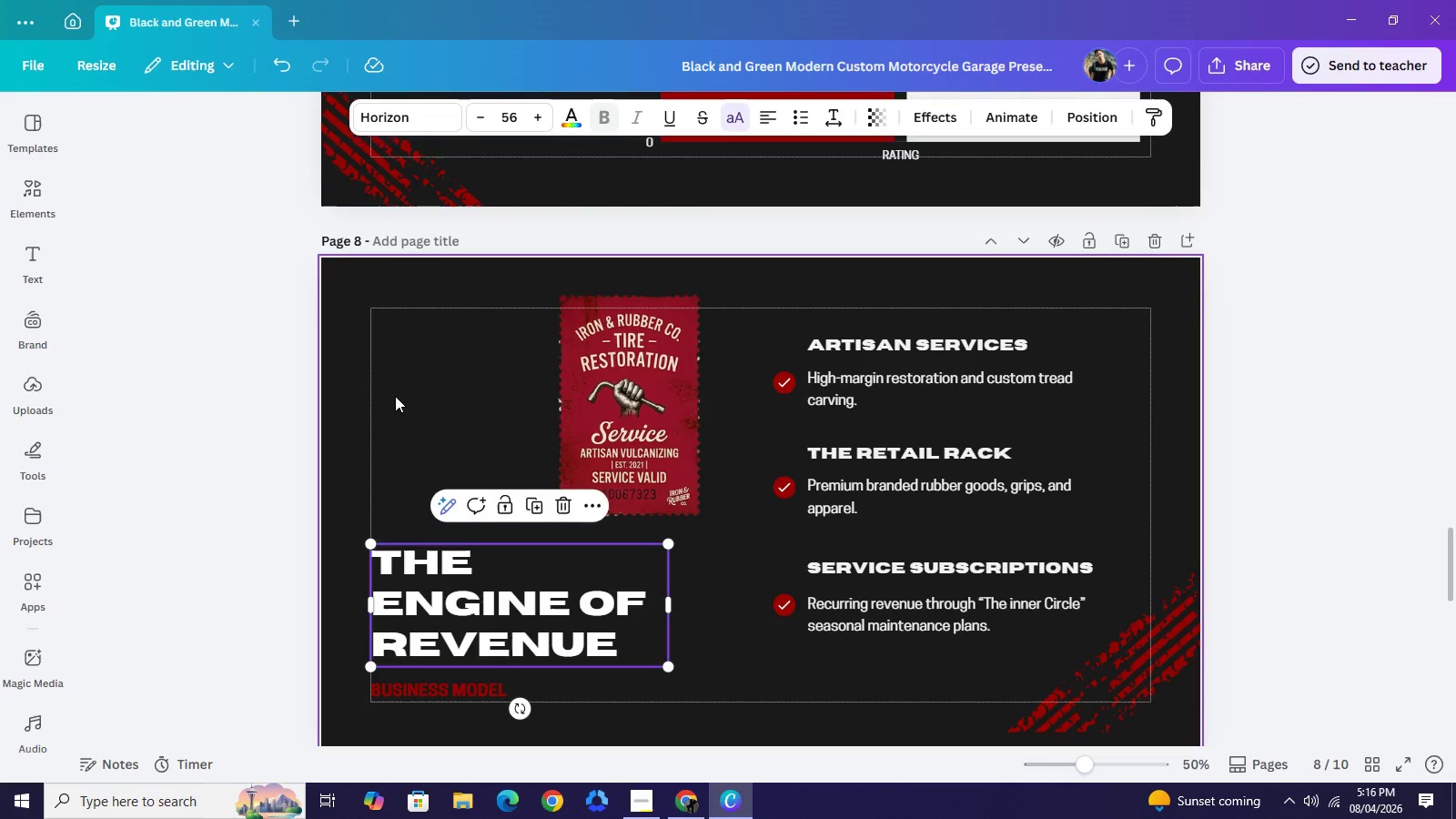 
left_click([395, 396])
 